 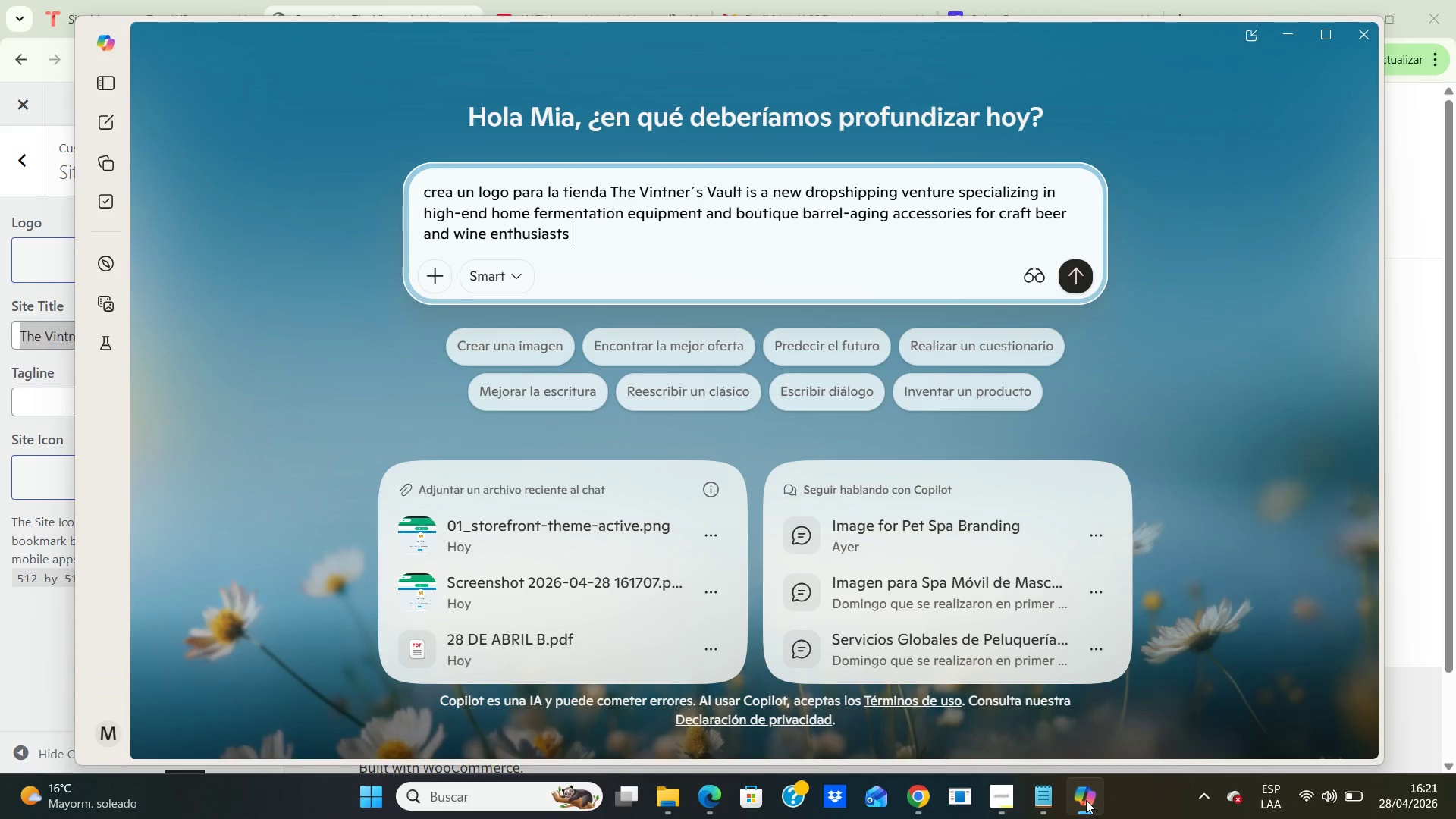 
left_click([1075, 274])
 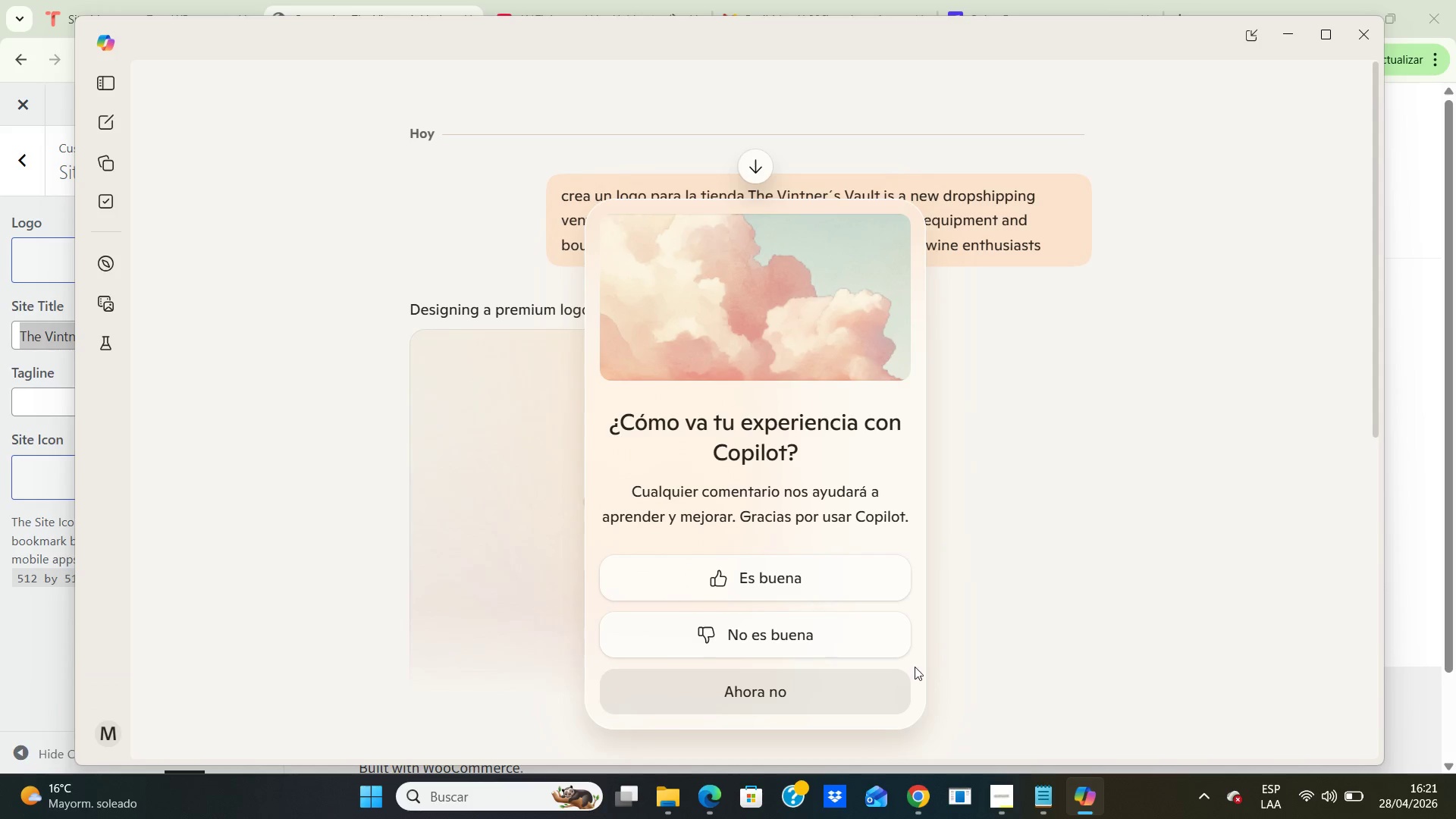 
left_click([837, 690])
 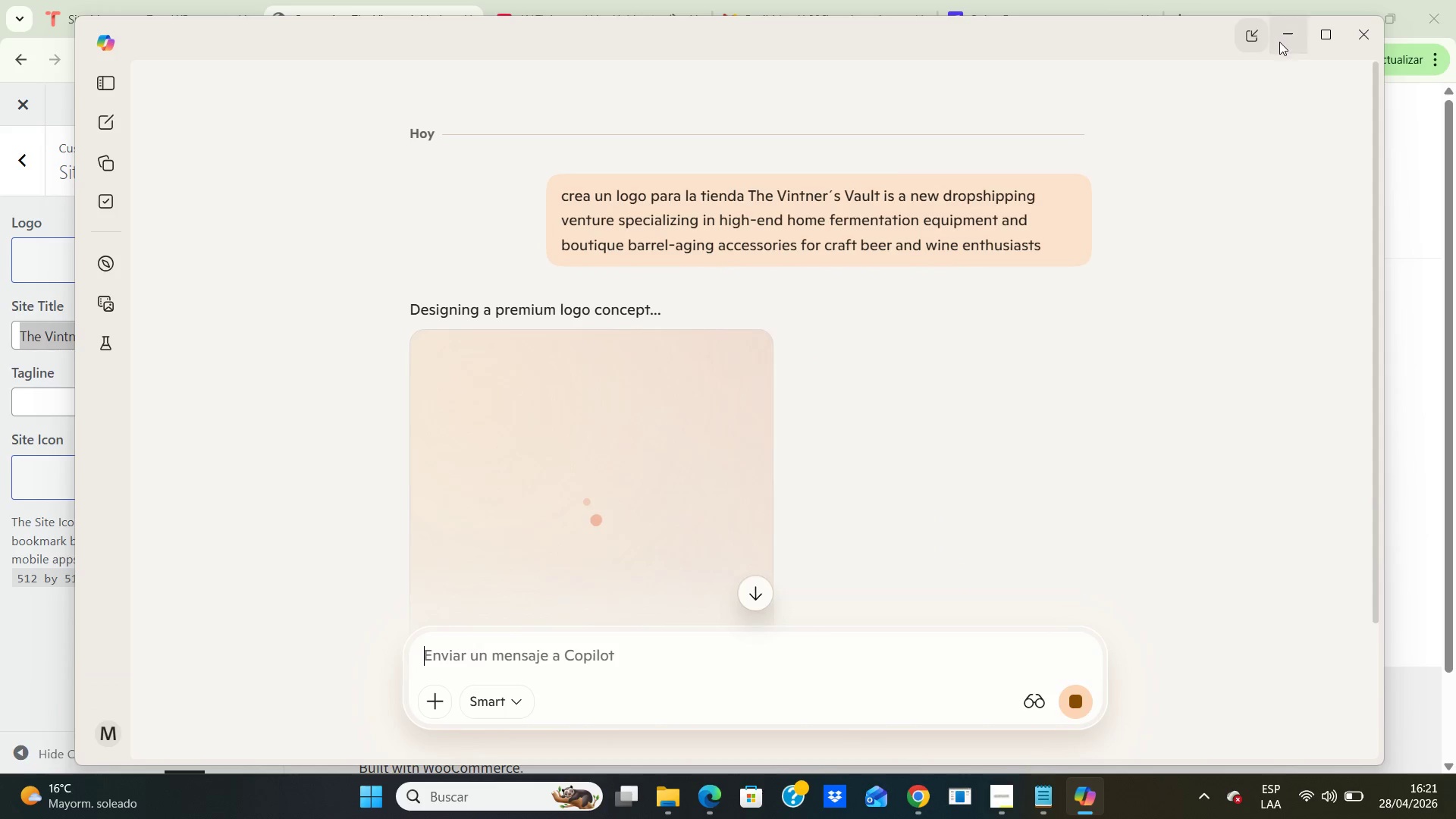 
left_click([1285, 42])
 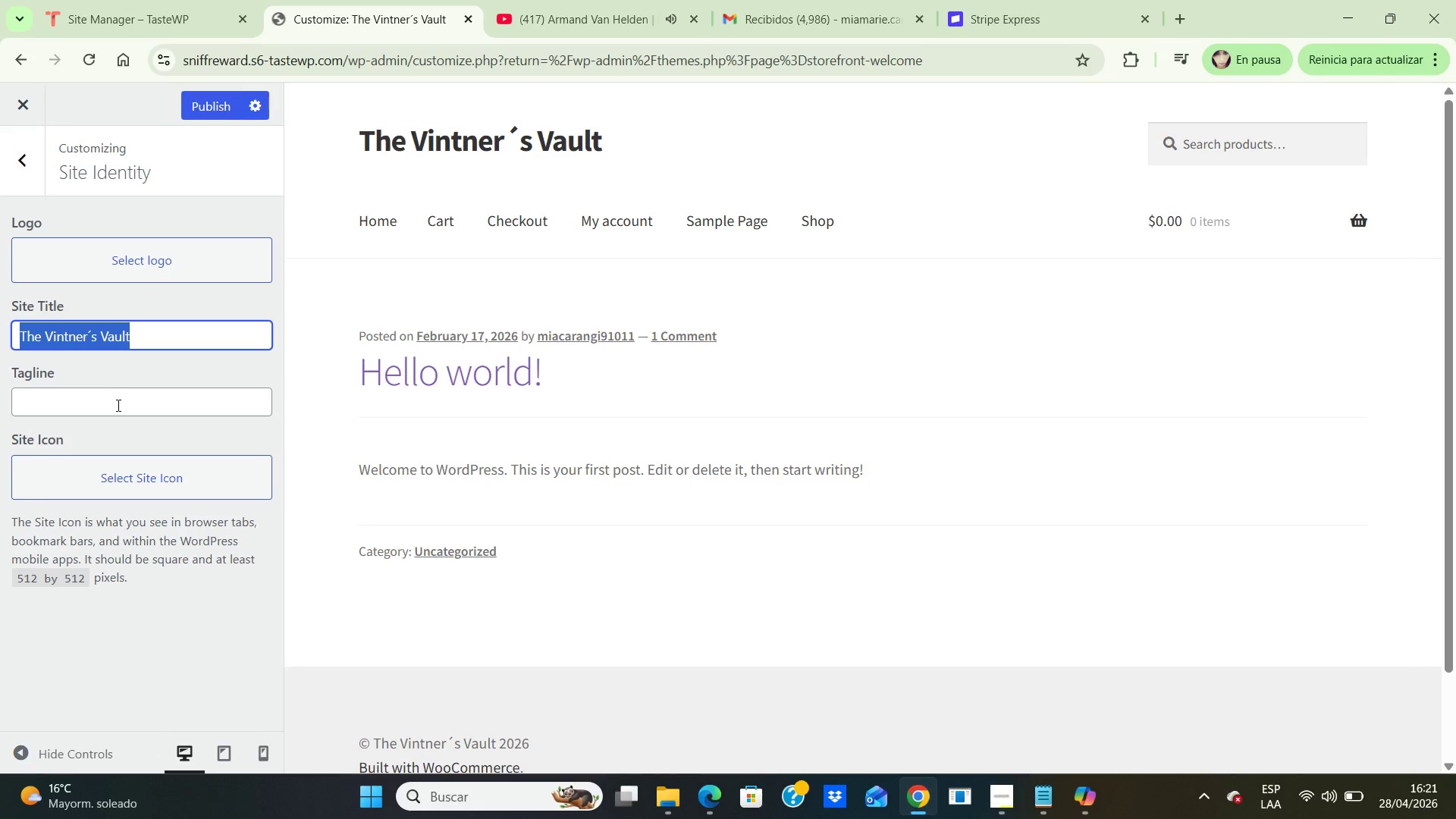 
left_click([118, 396])
 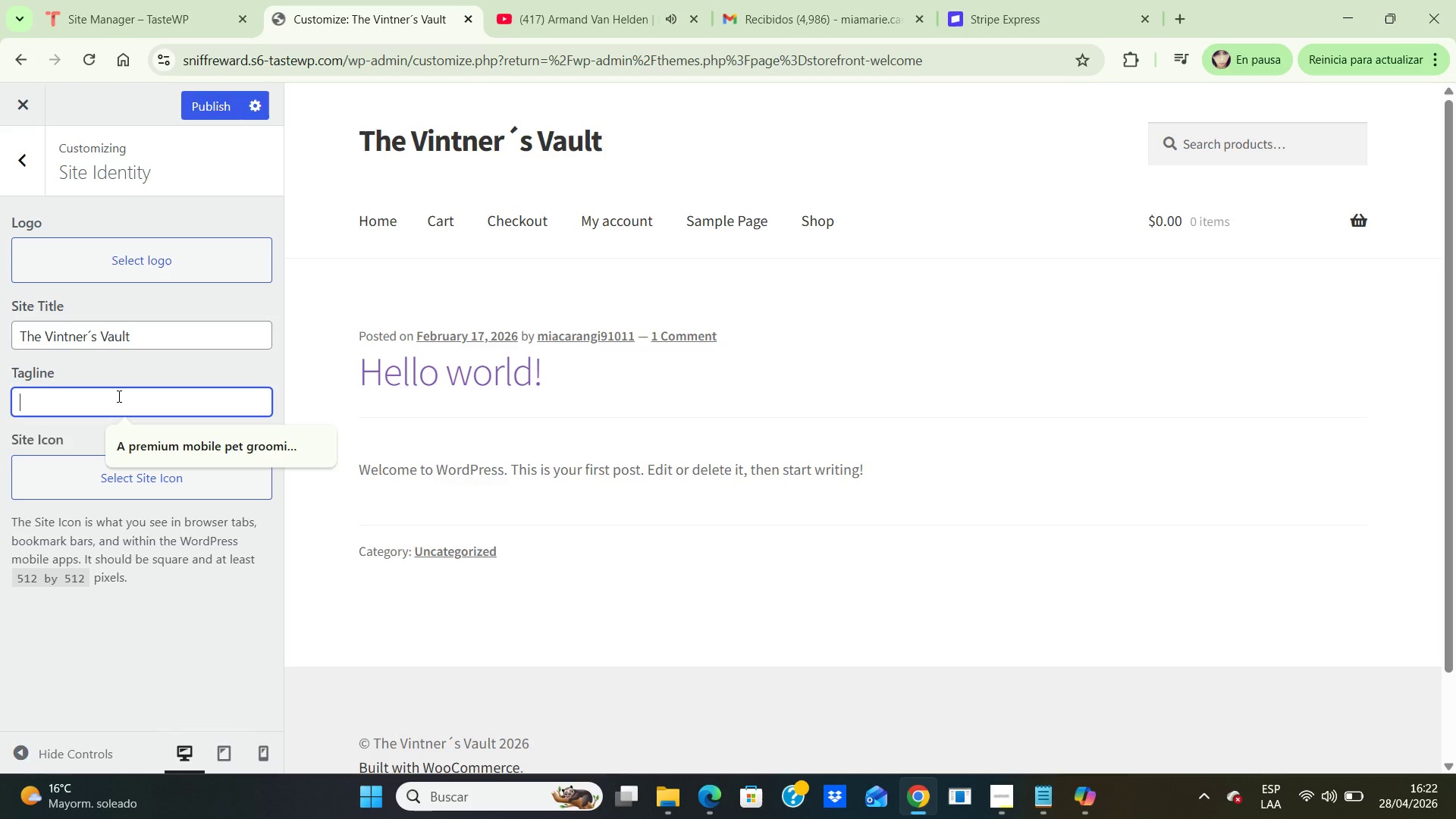 
type(Premiu Feenttion tools caf brewers ans home )
 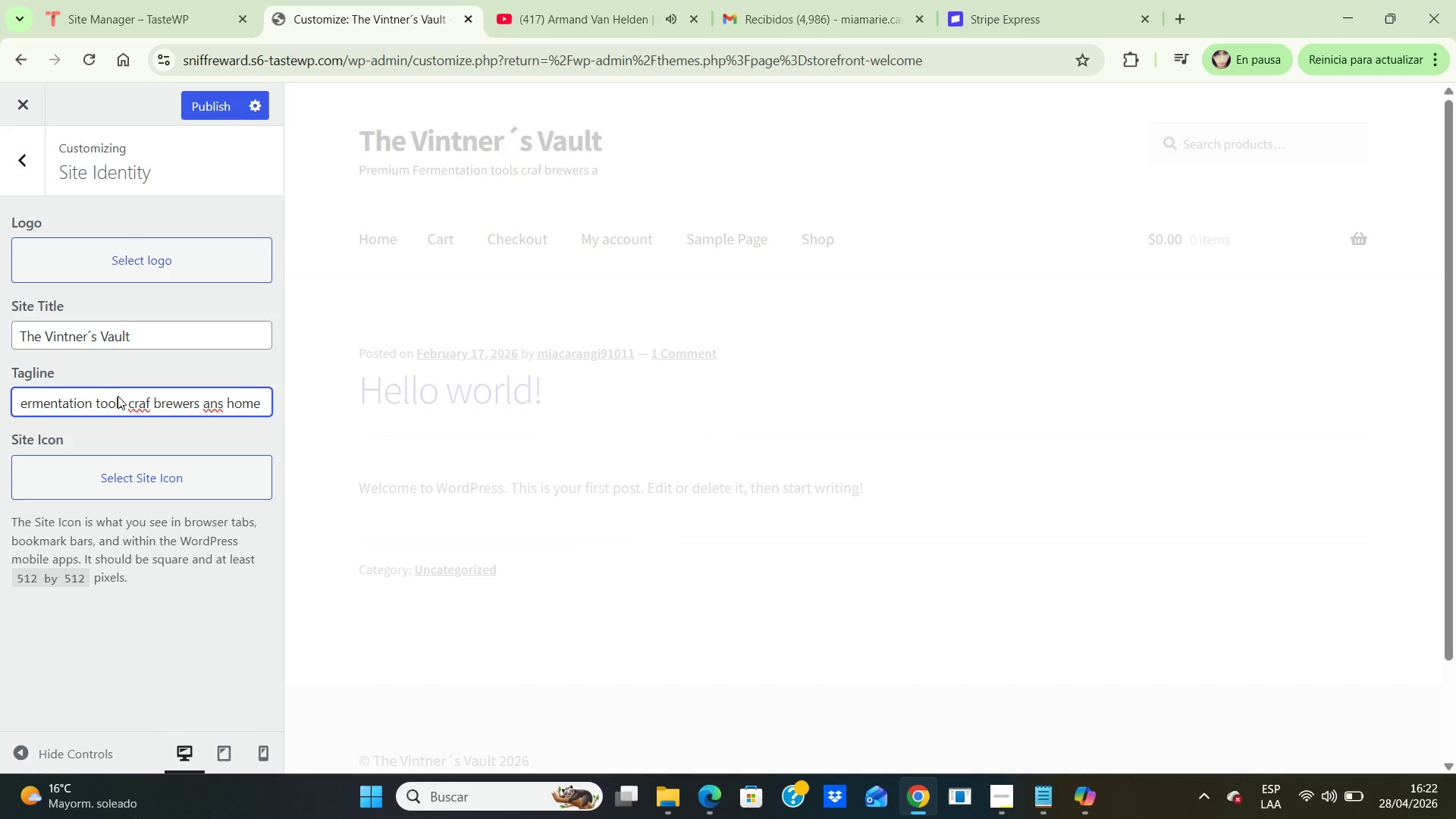 
left_click([149, 405])
 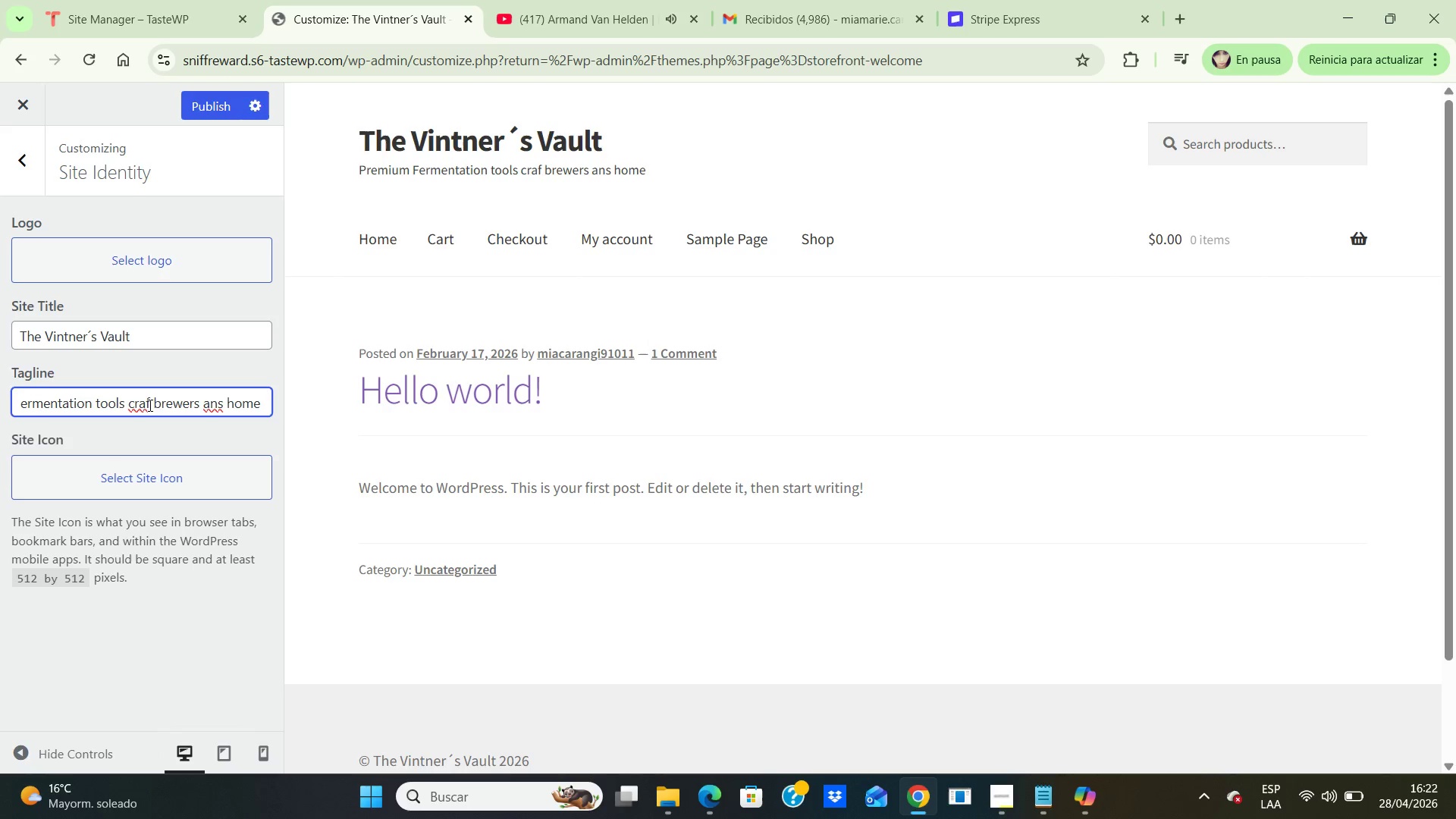 
key(T)
 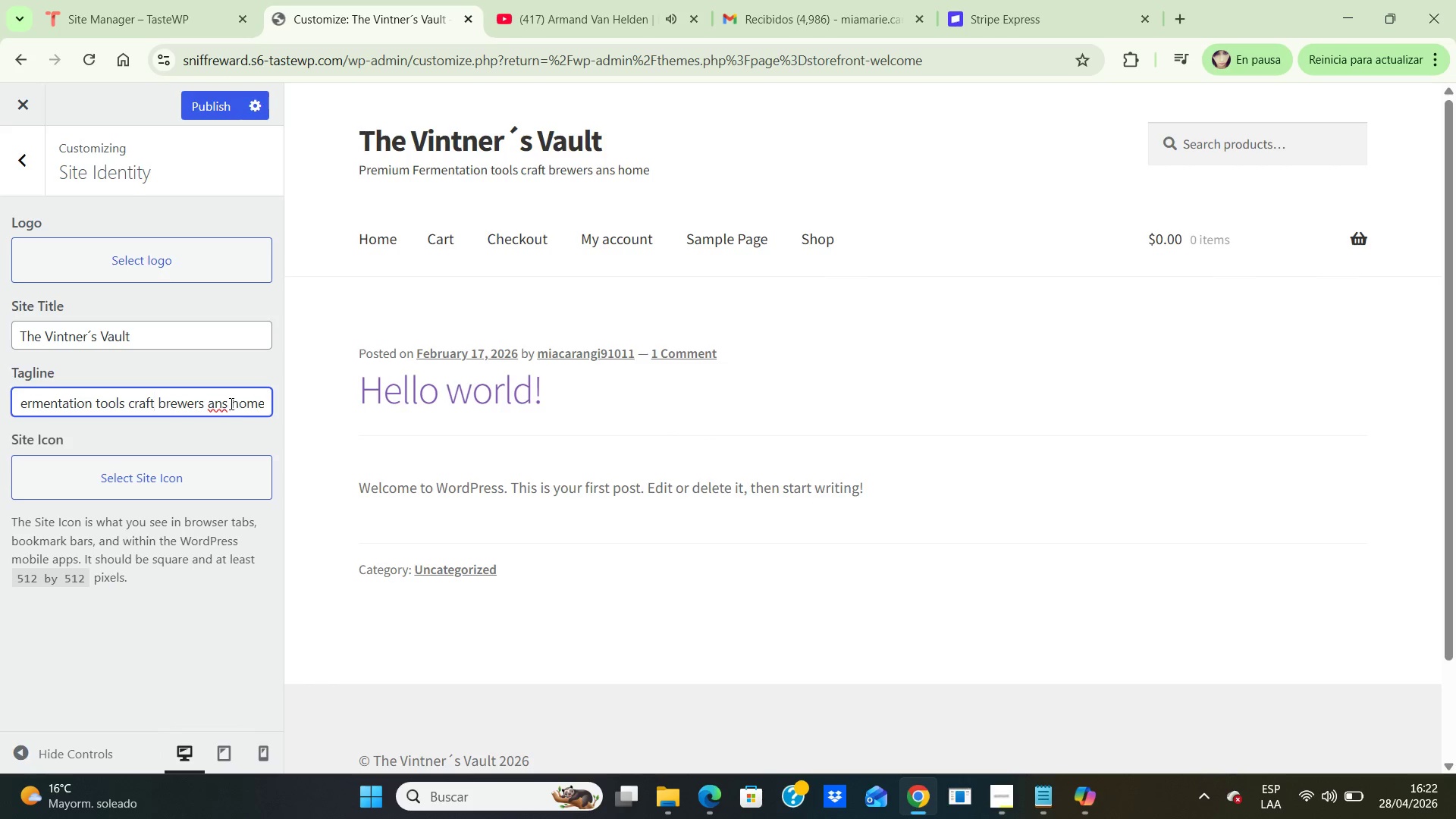 
left_click([229, 404])
 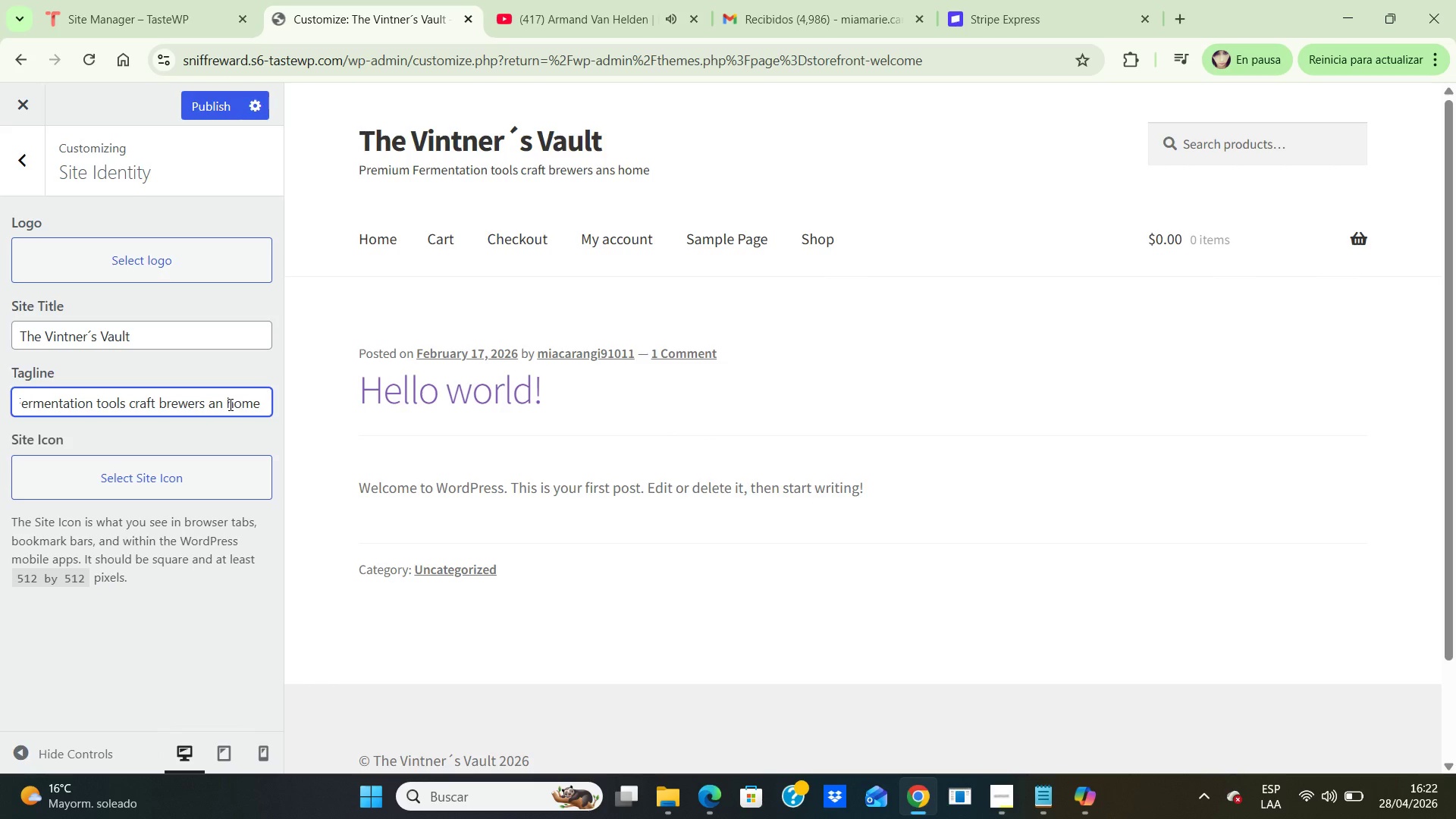 
key(Backspace)
 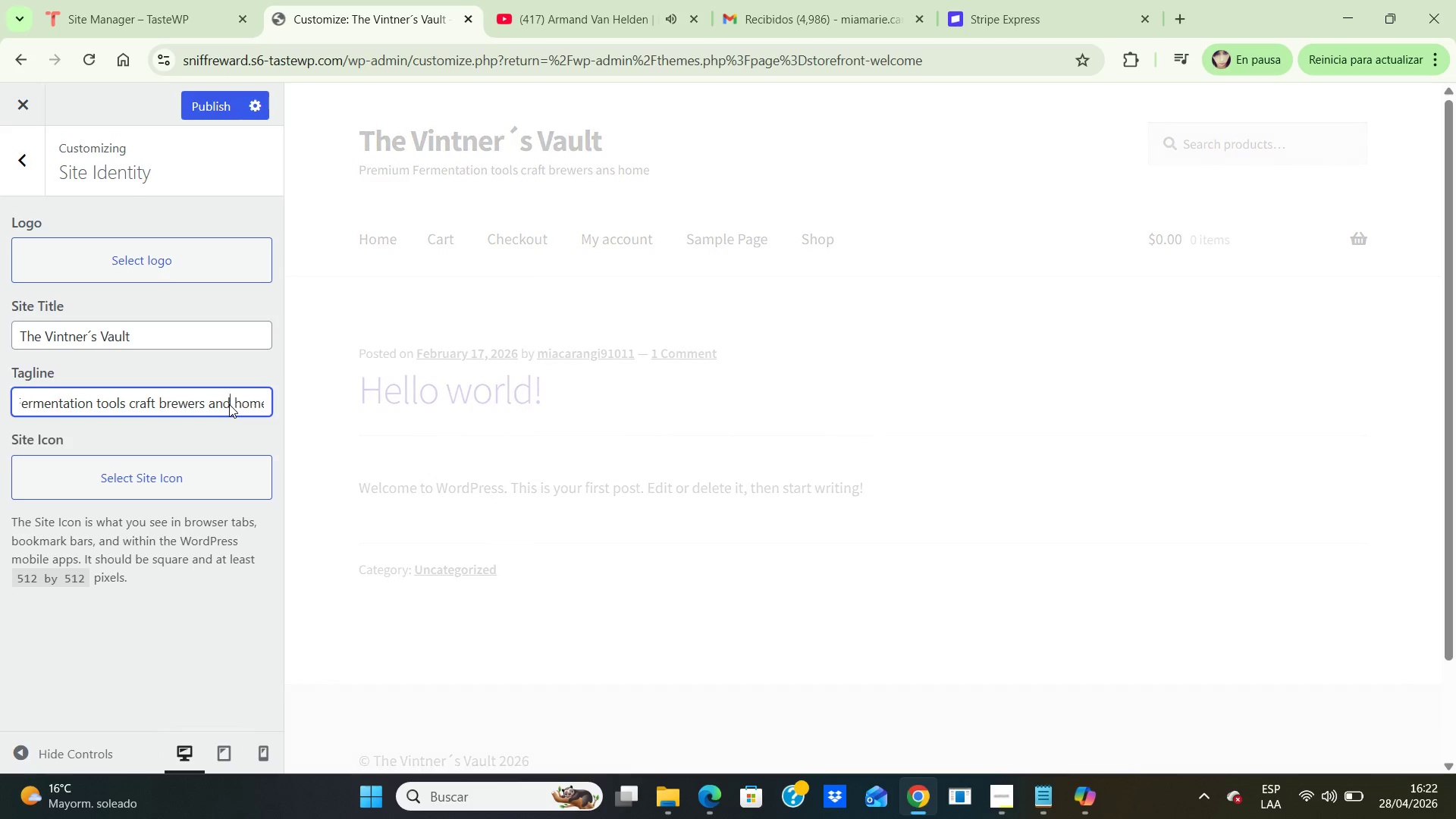 
key(D)
 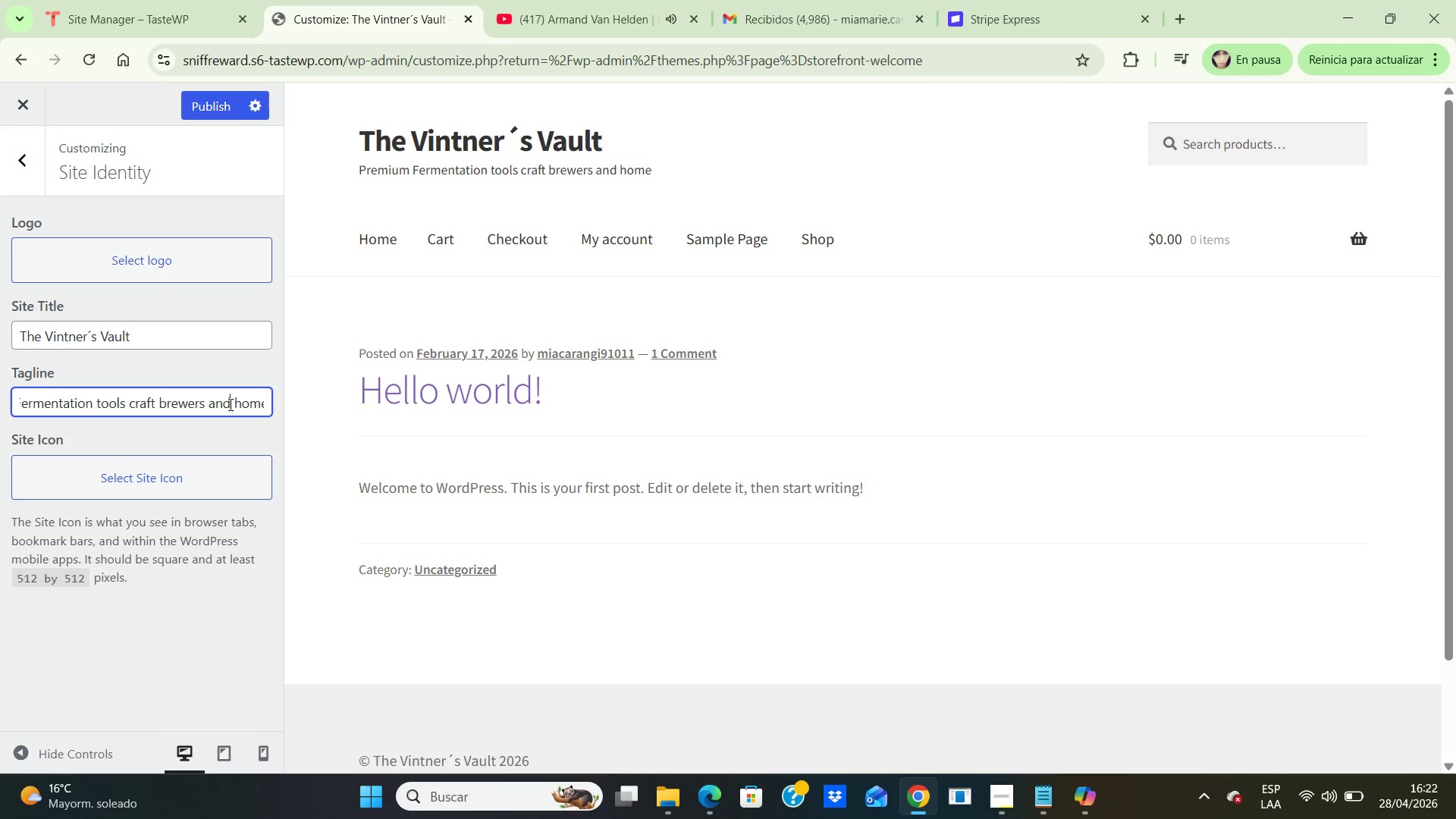 
key(ArrowRight)
 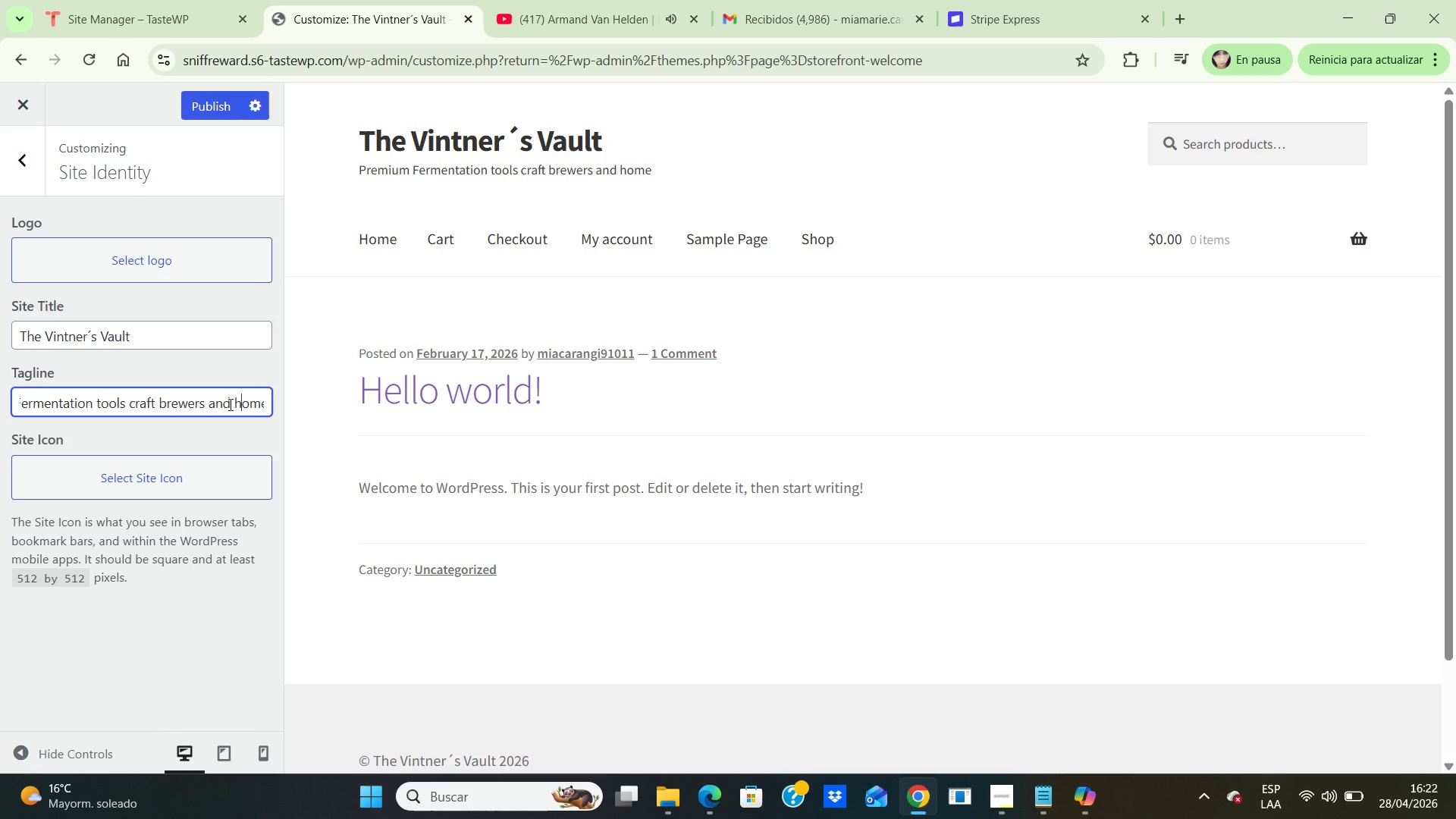 
key(ArrowRight)
 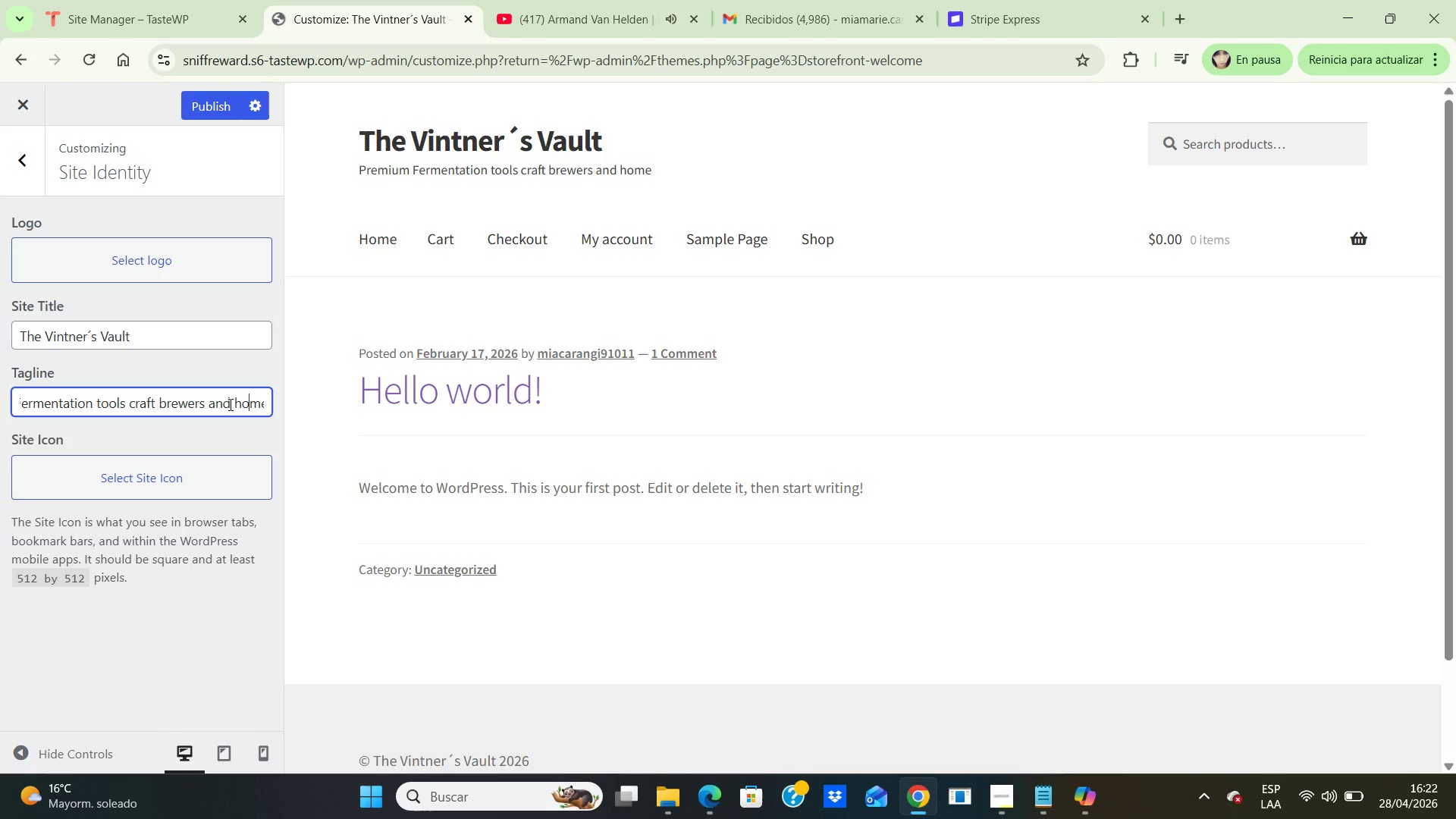 
key(ArrowRight)
 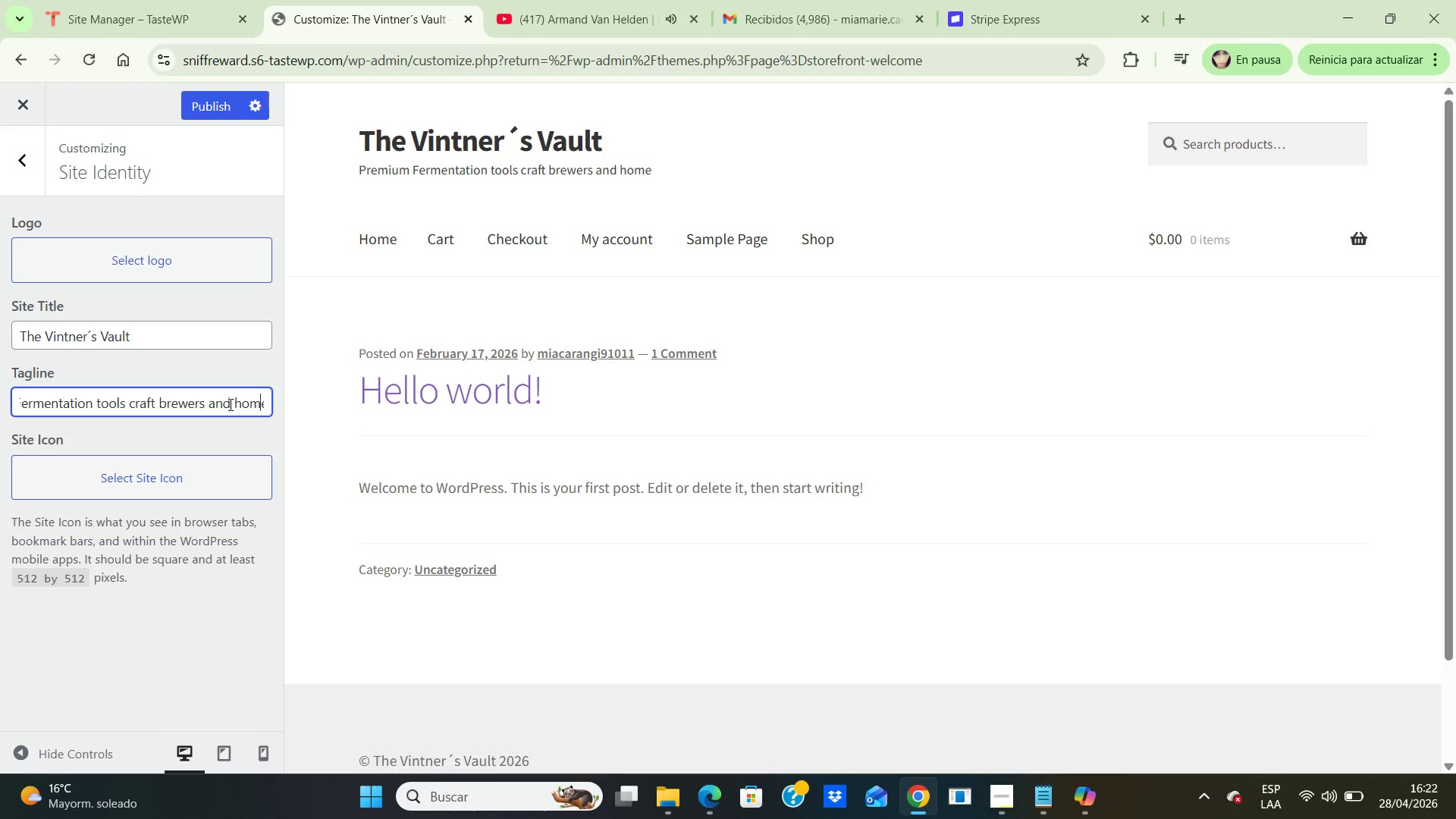 
key(ArrowRight)
 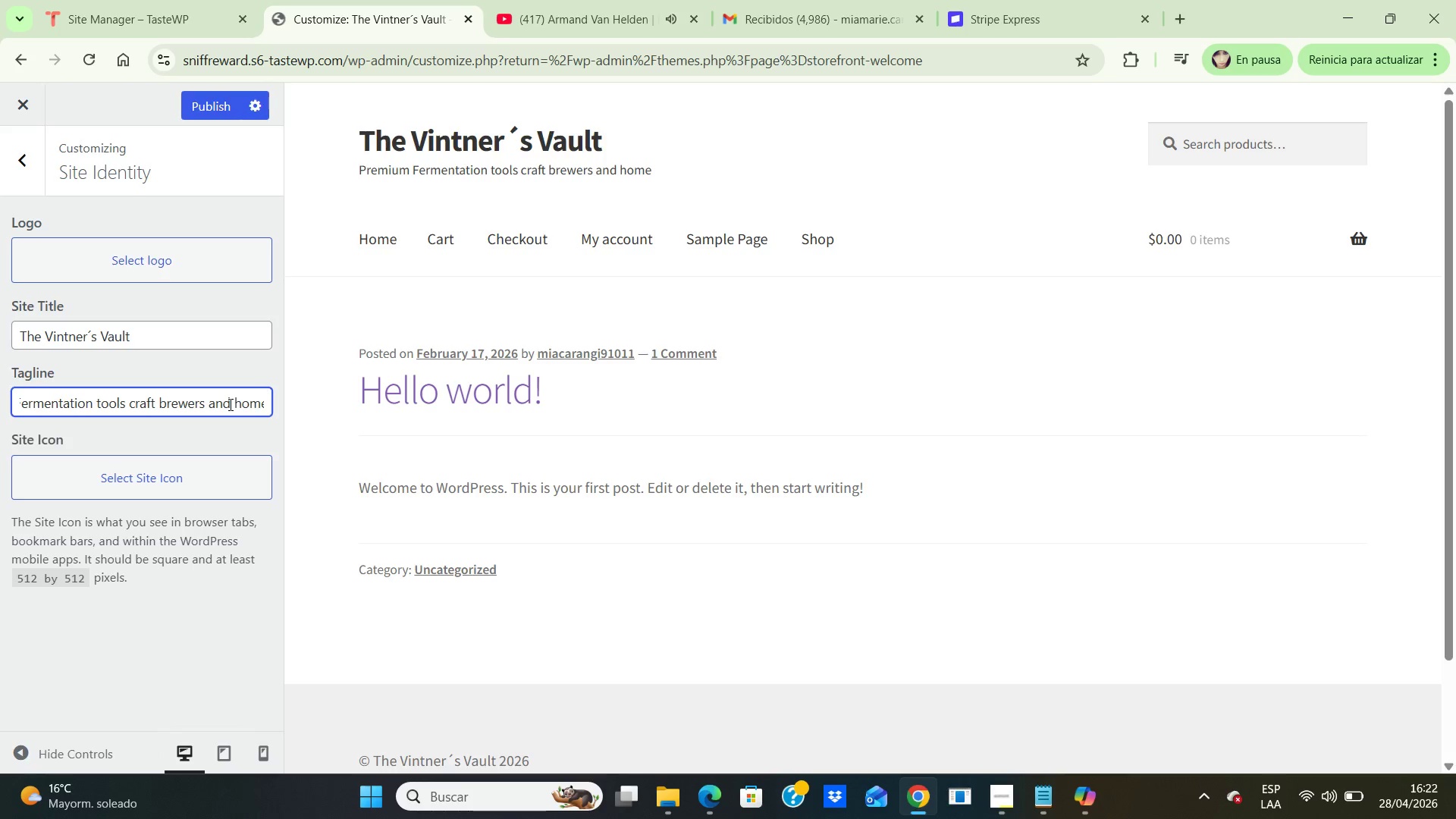 
key(ArrowRight)
 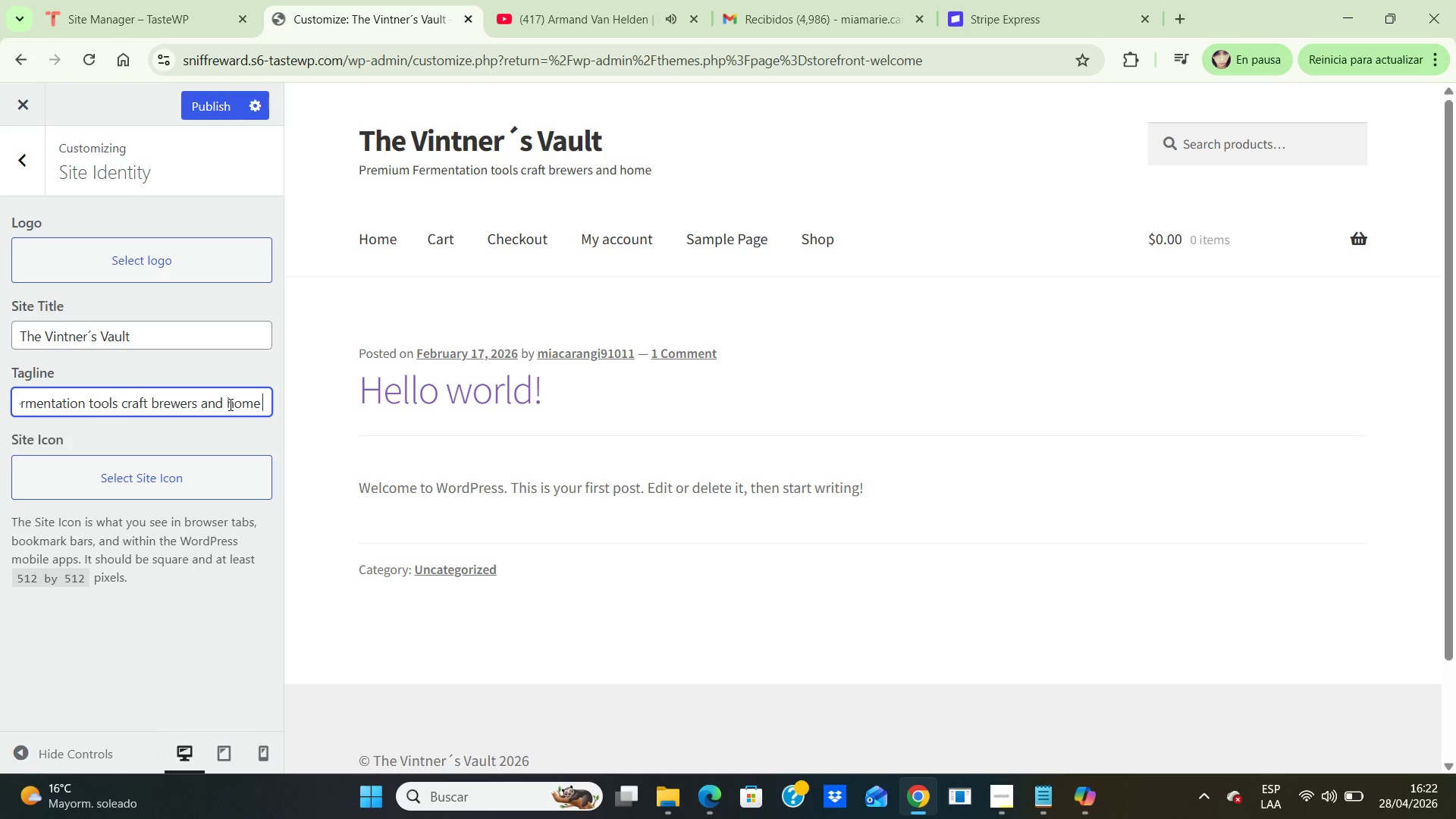 
key(ArrowRight)
 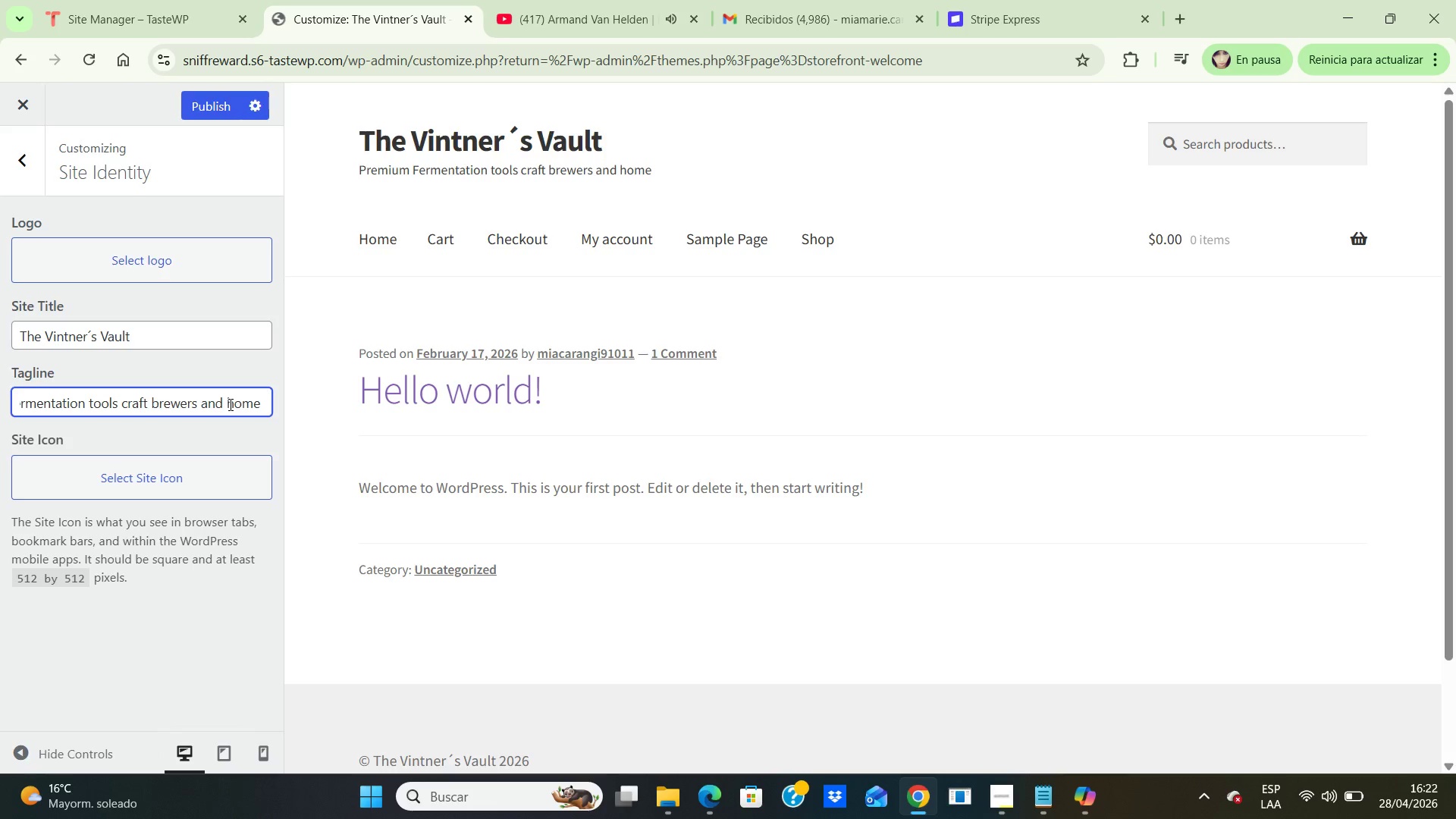 
key(ArrowRight)
 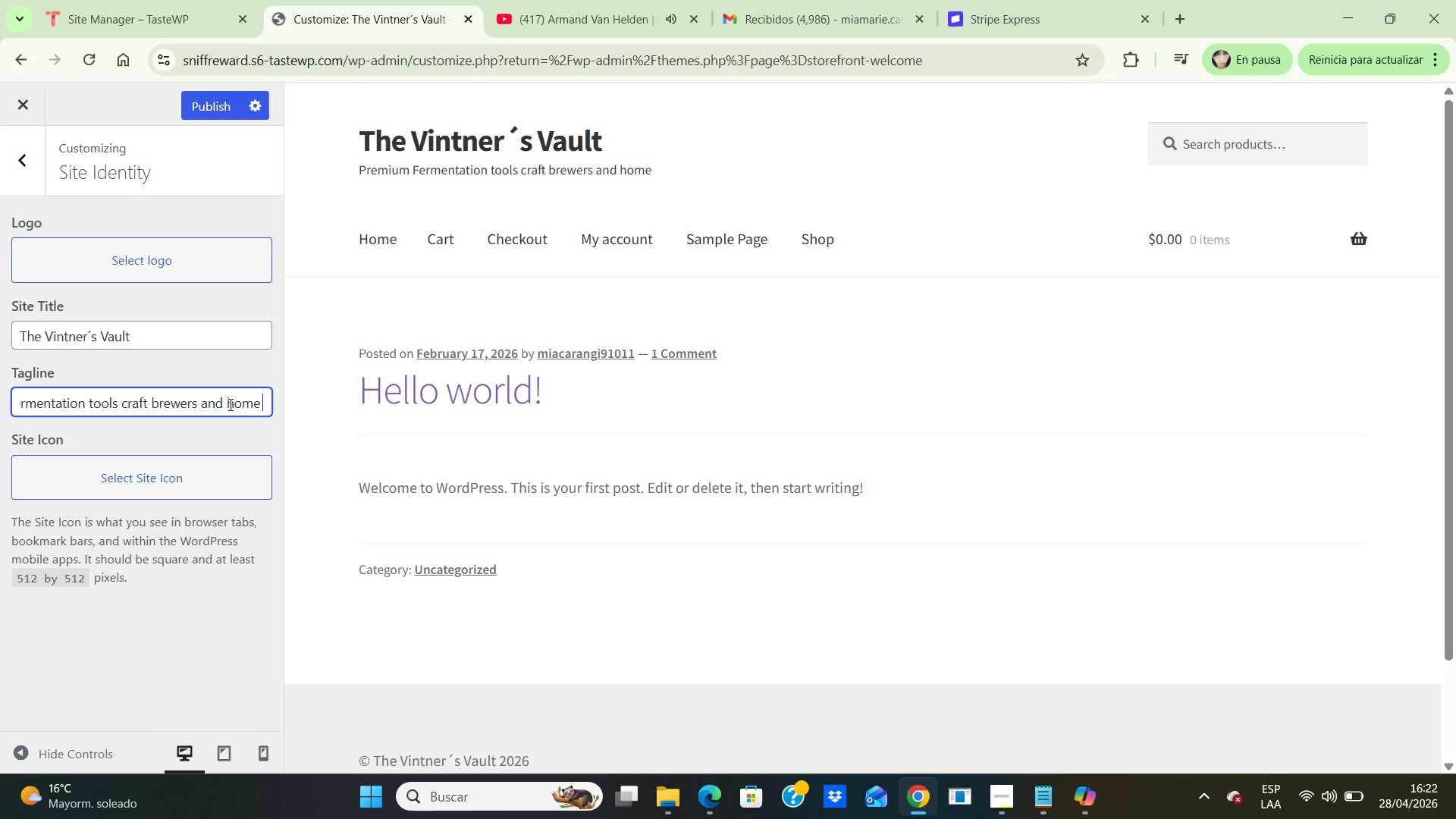 
key(ArrowRight)
 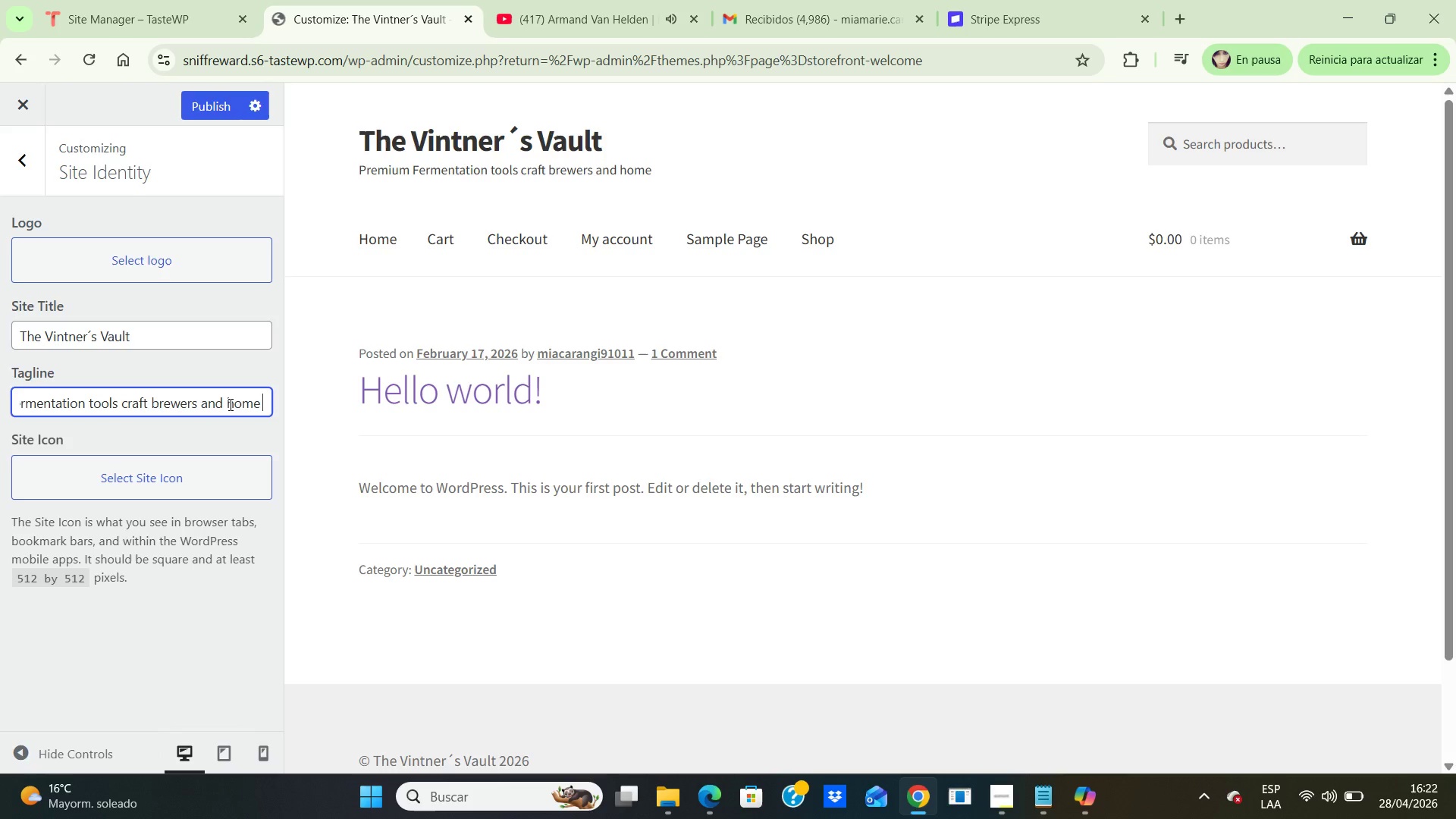 
key(ArrowRight)
 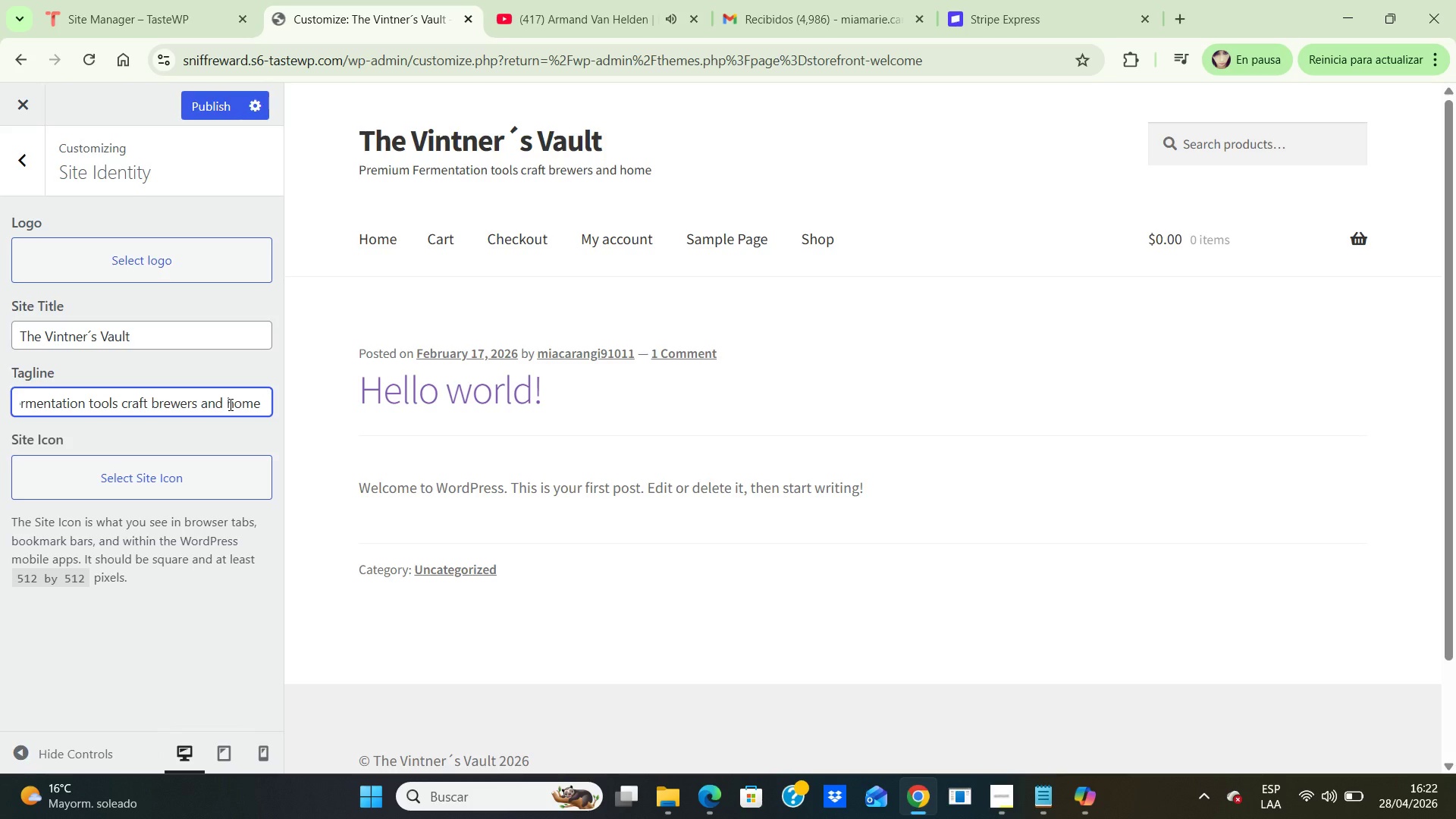 
hold_key(key=Backspace, duration=0.31)
 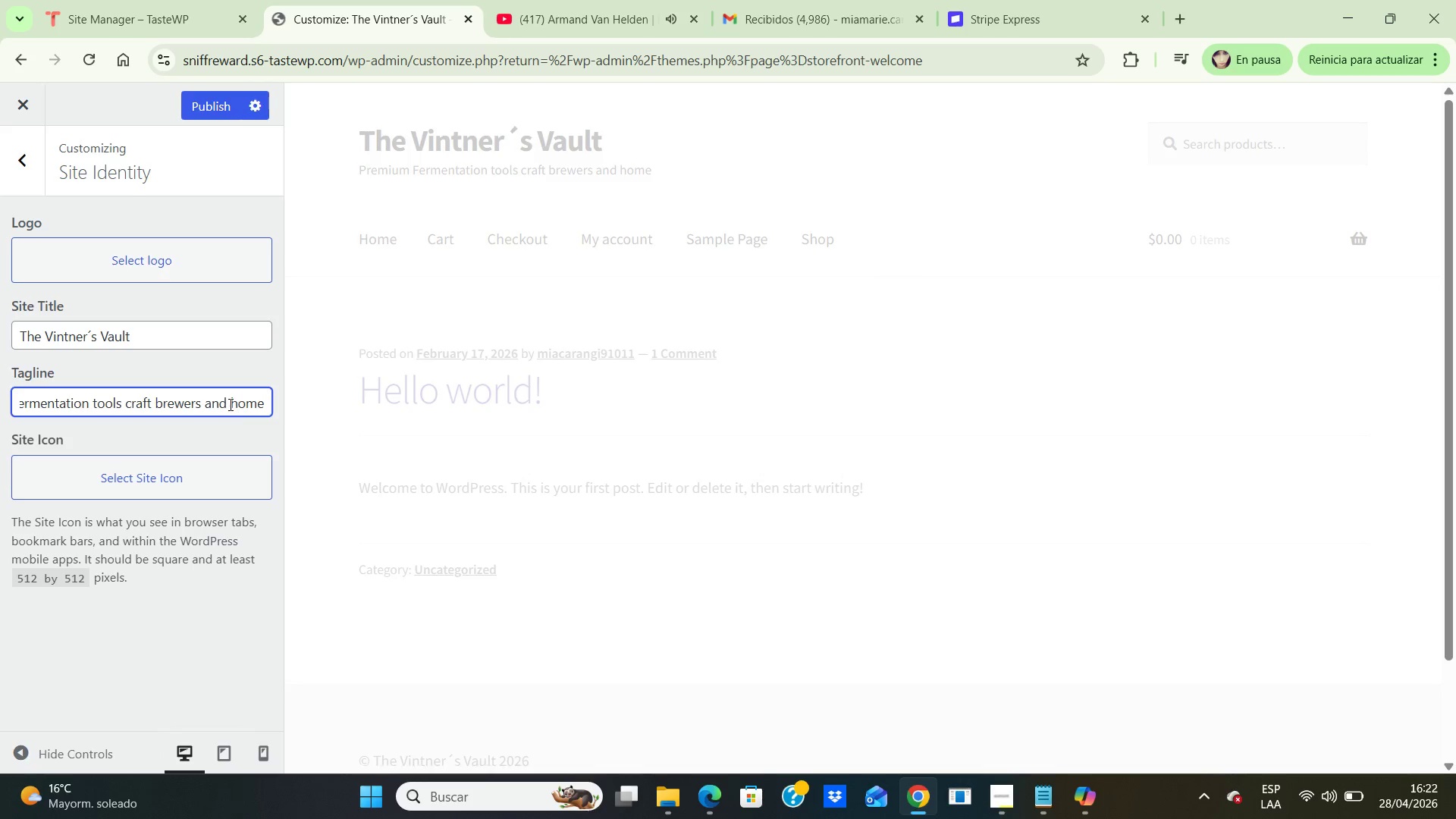 
hold_key(key=Space, duration=0.31)
 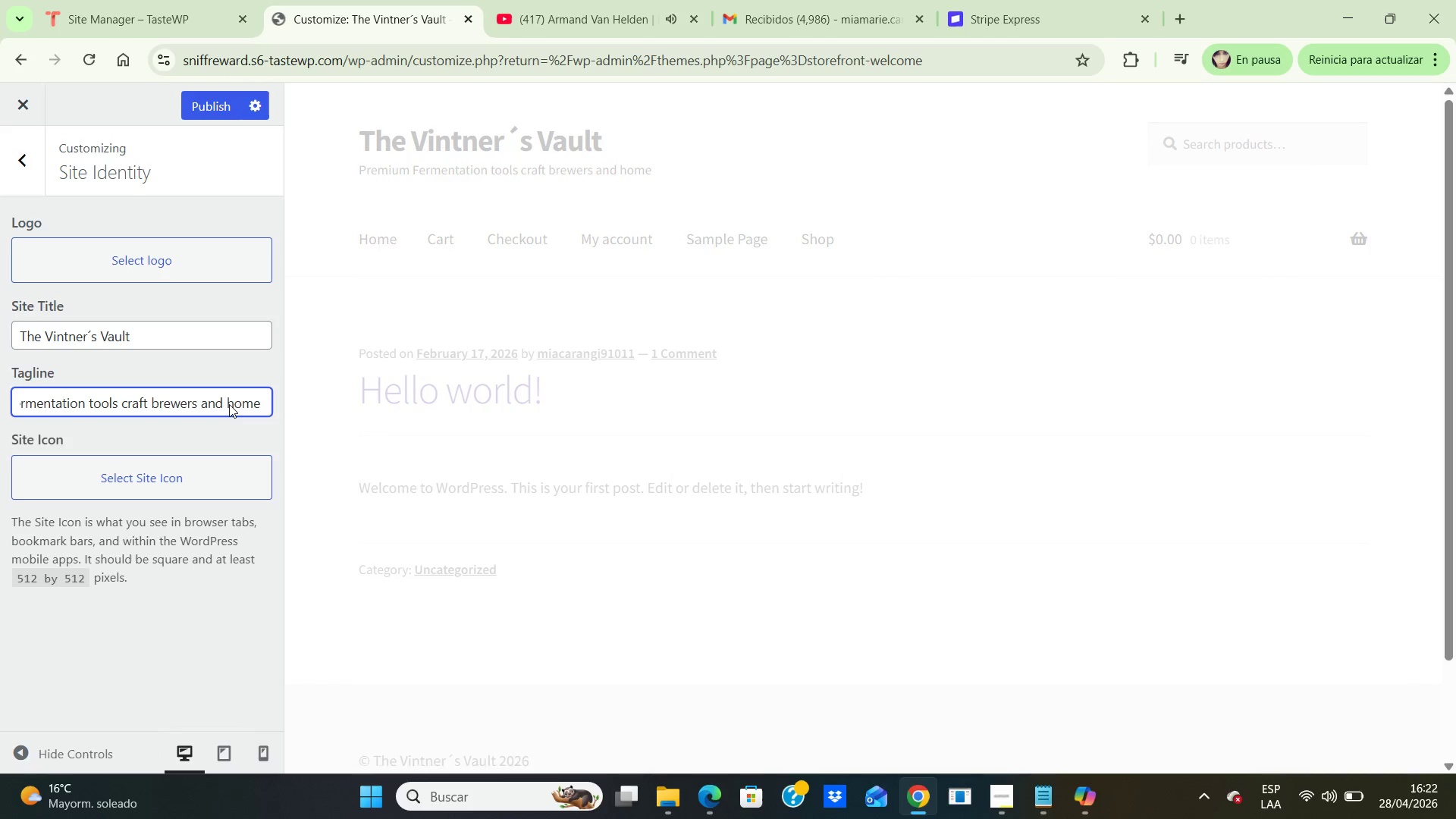 
hold_key(key=V, duration=0.31)
 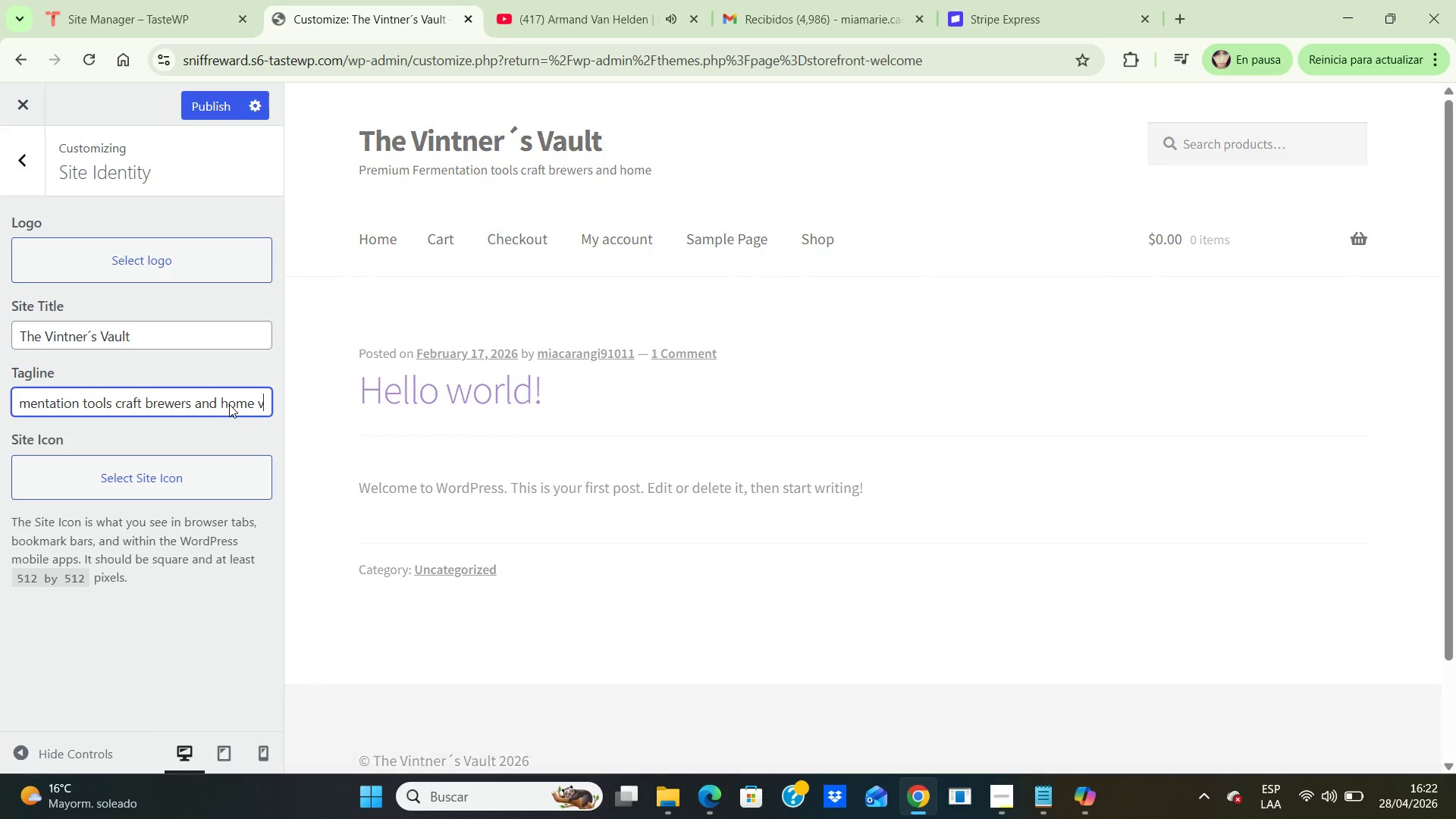 
hold_key(key=N, duration=0.31)
 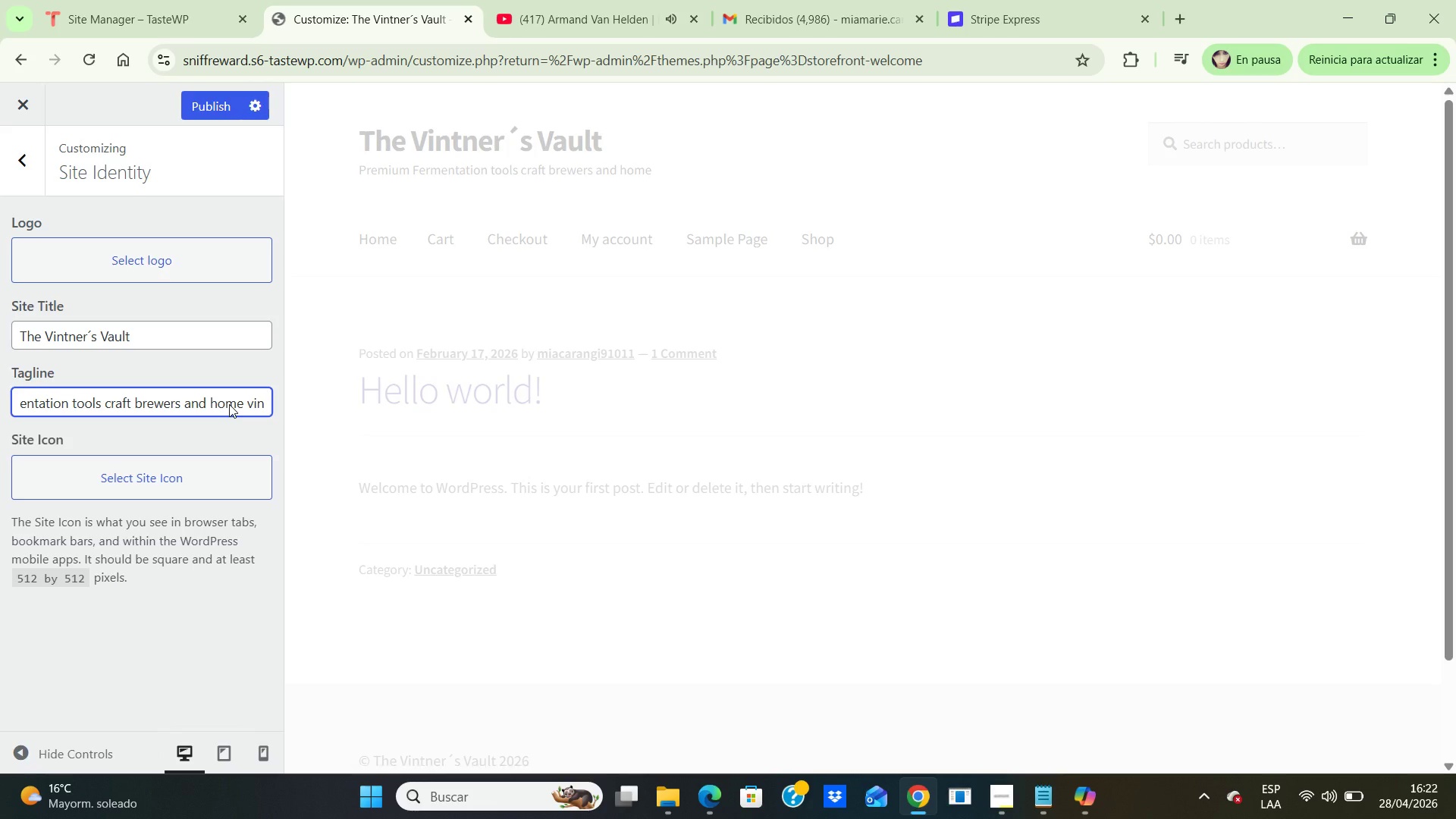 
hold_key(key=T, duration=0.31)
 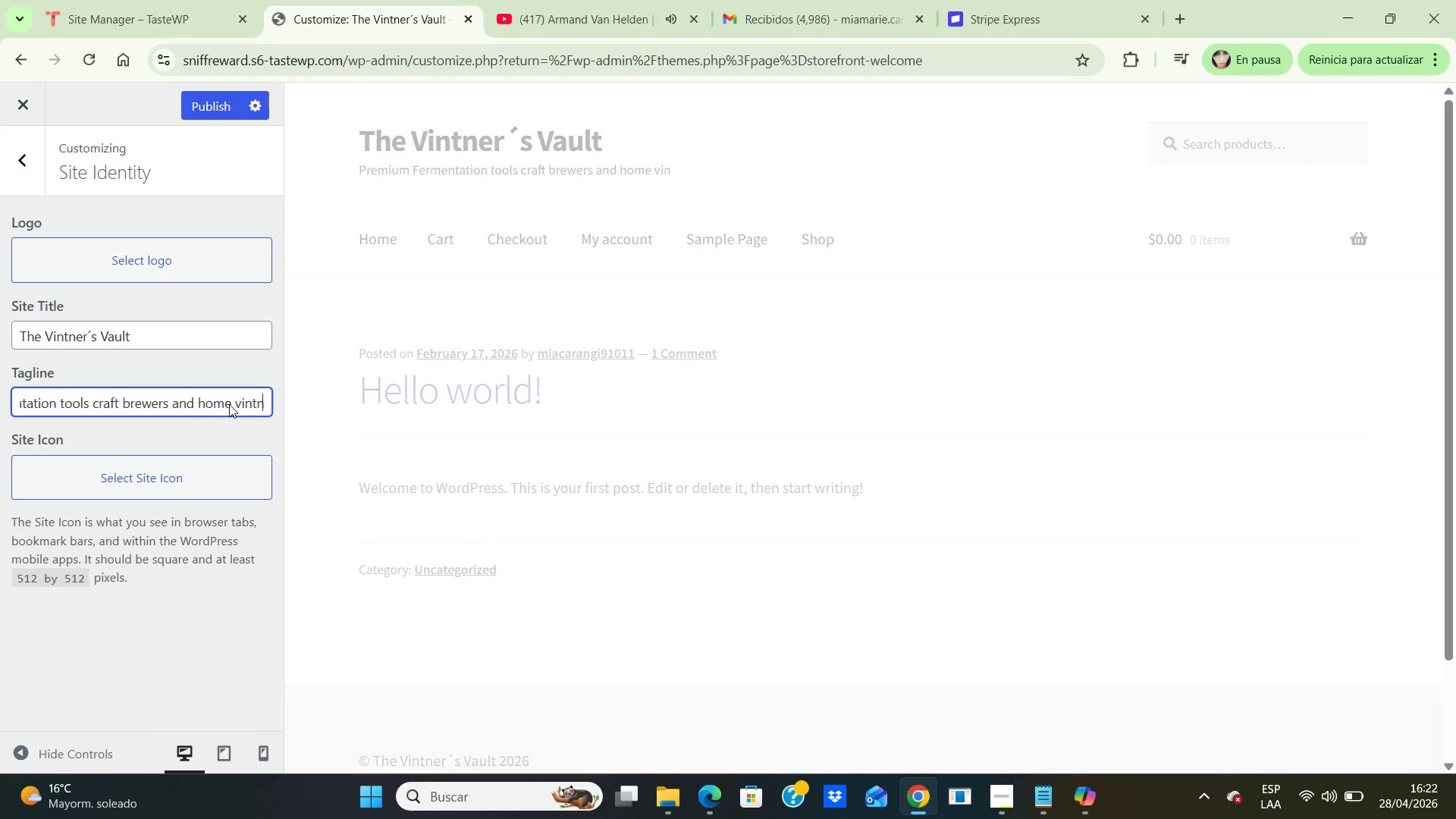 
type(ners)
 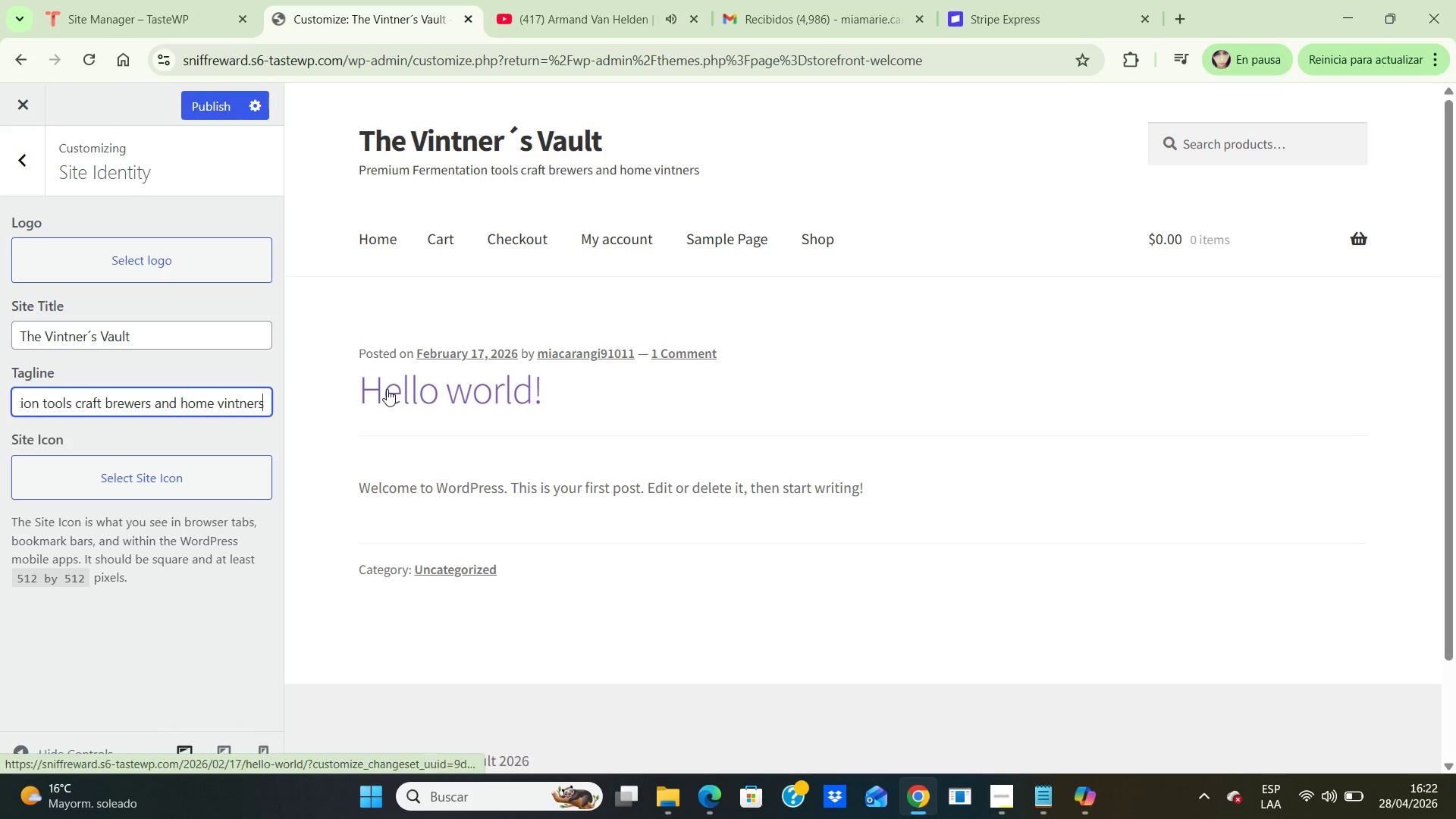 
wait(15.7)
 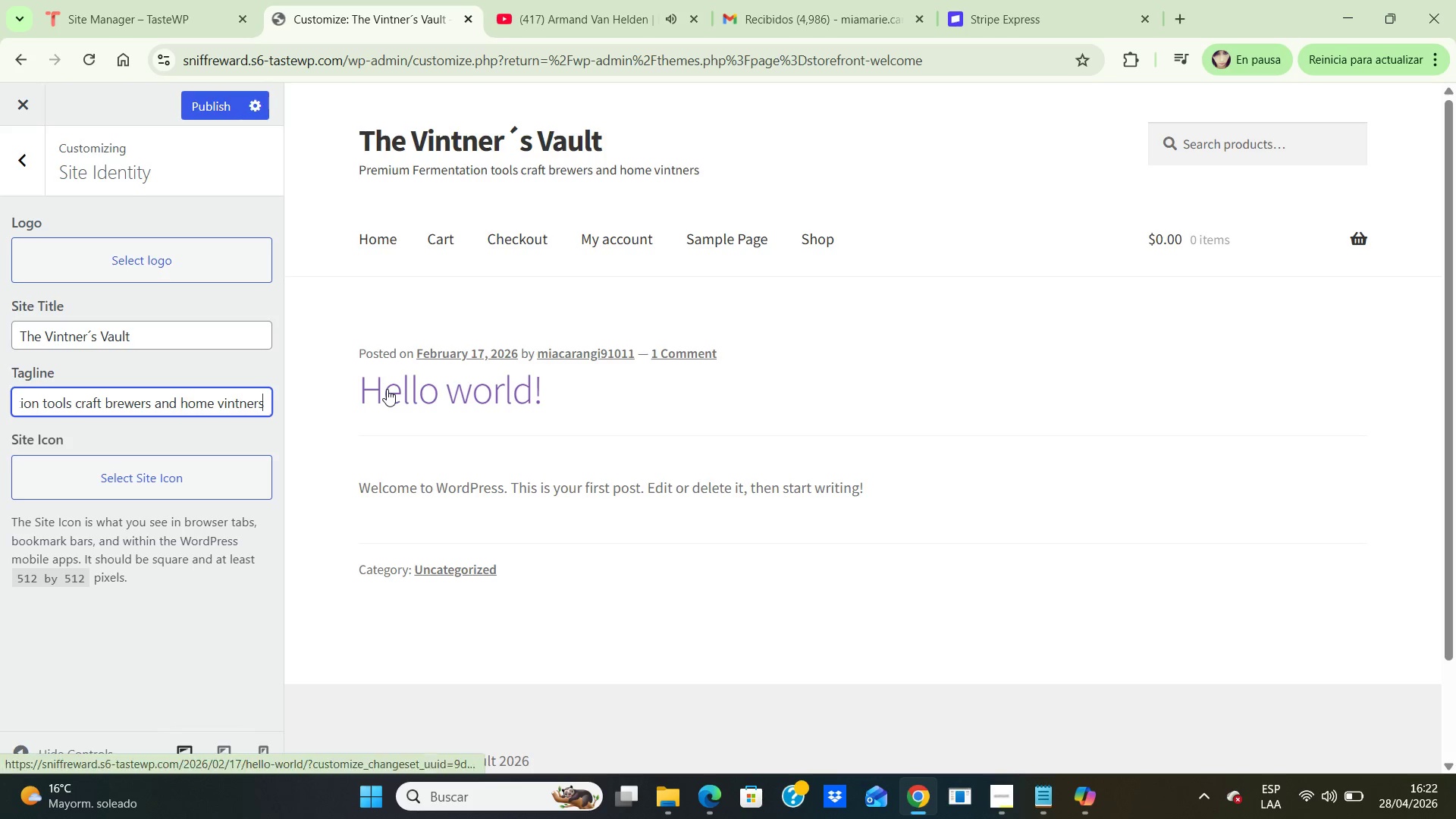 
left_click([229, 109])
 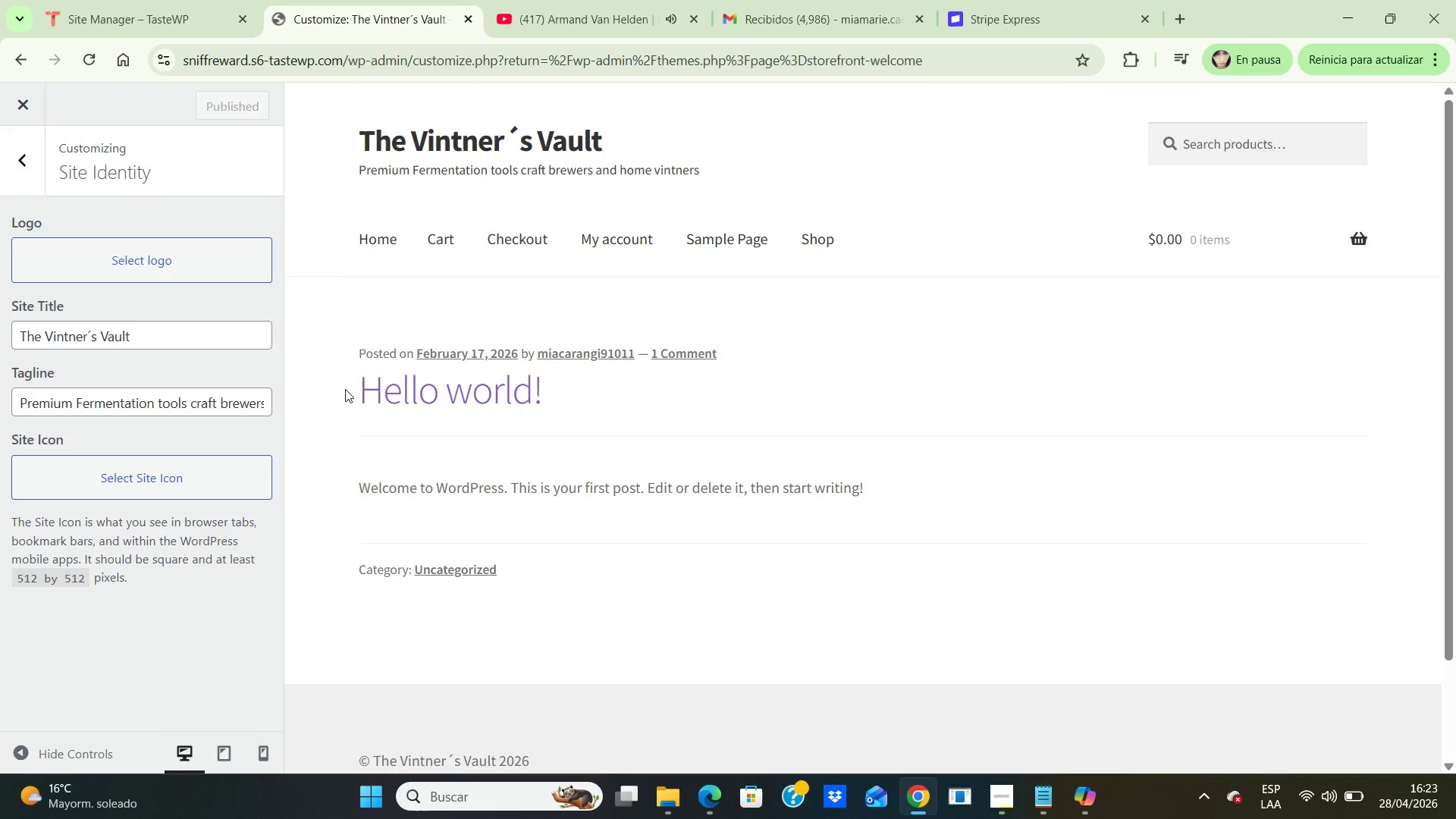 
left_click([405, 392])
 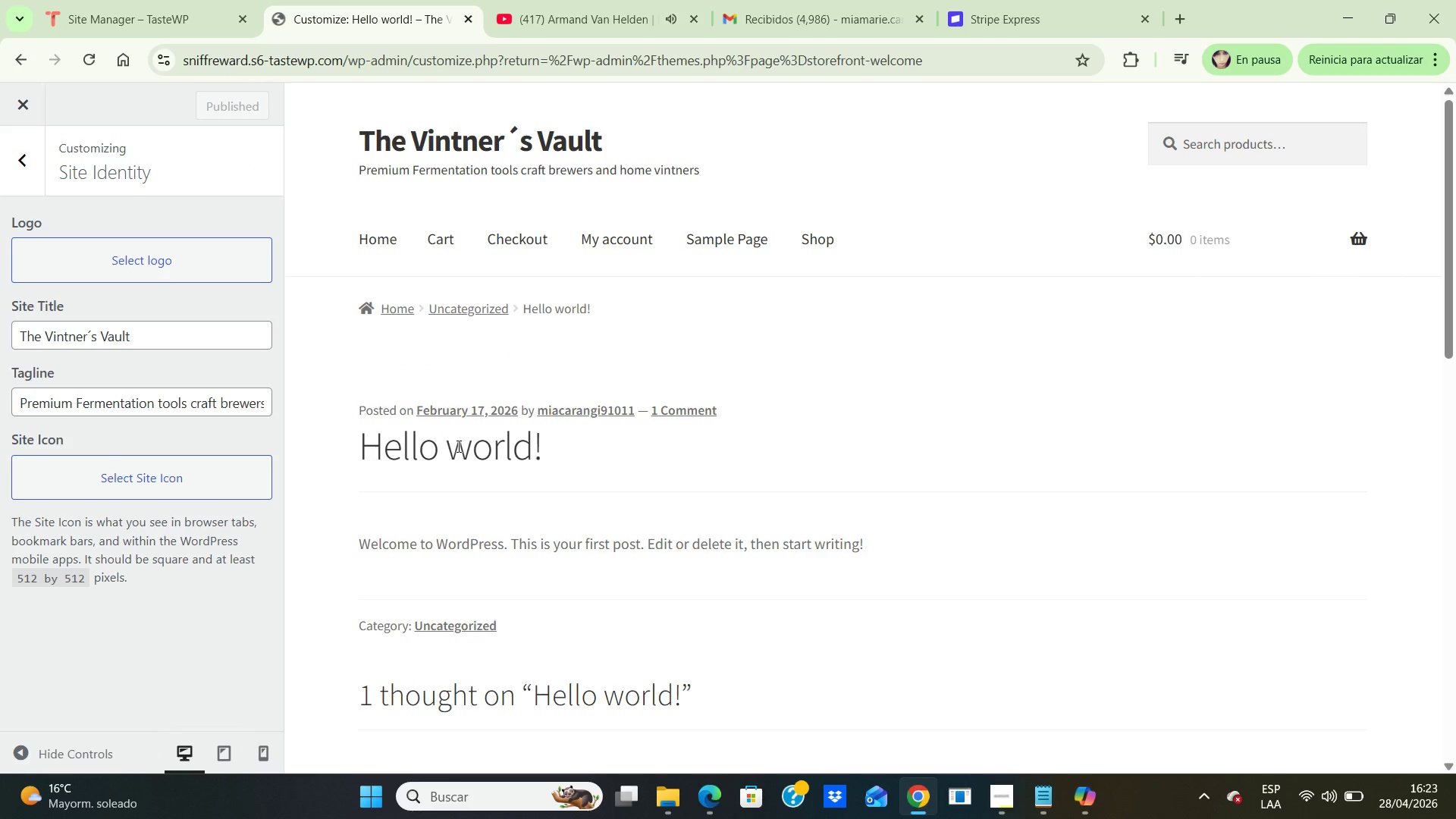 
wait(5.28)
 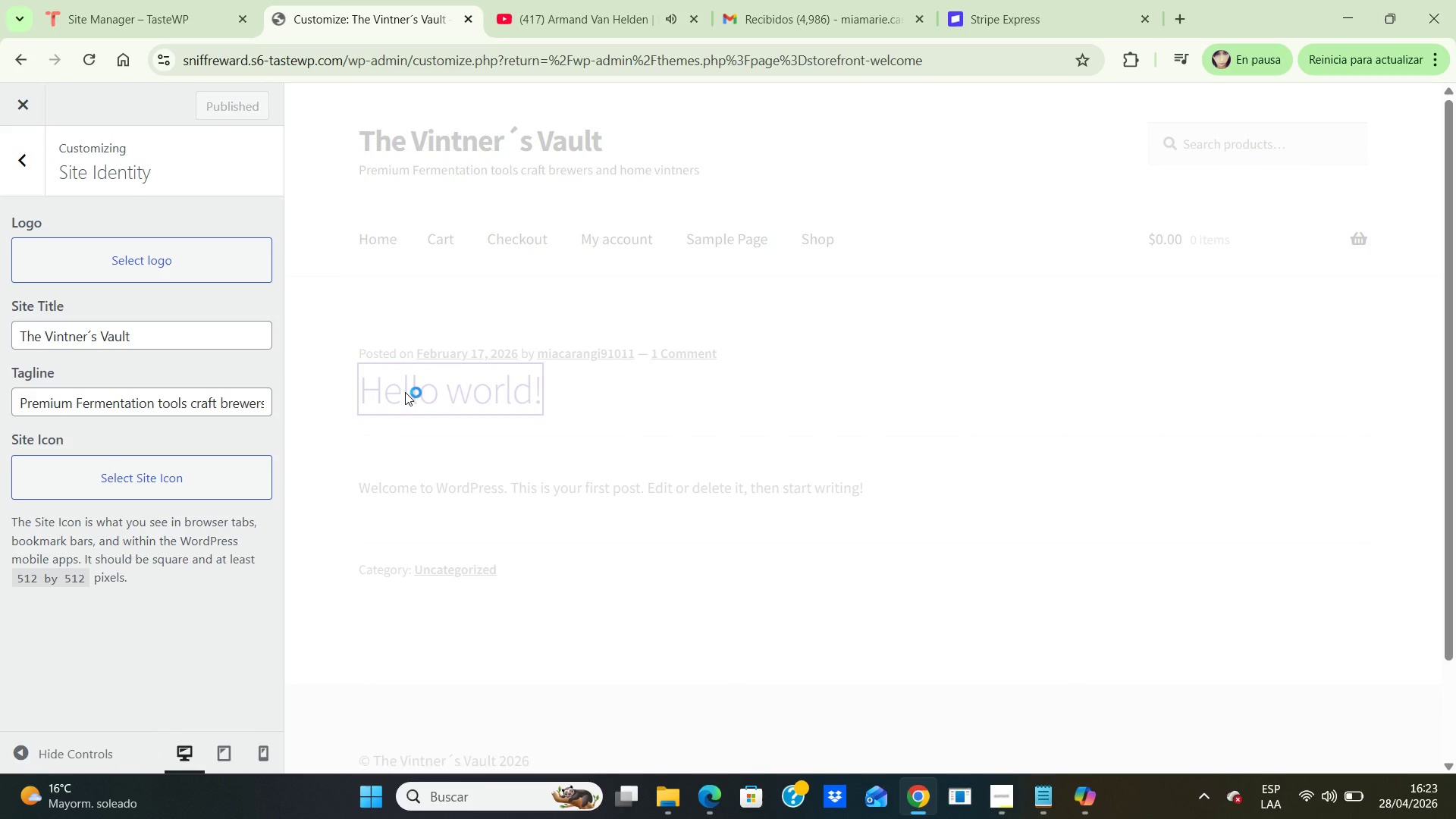 
left_click_drag(start_coordinate=[542, 441], to_coordinate=[236, 374])
 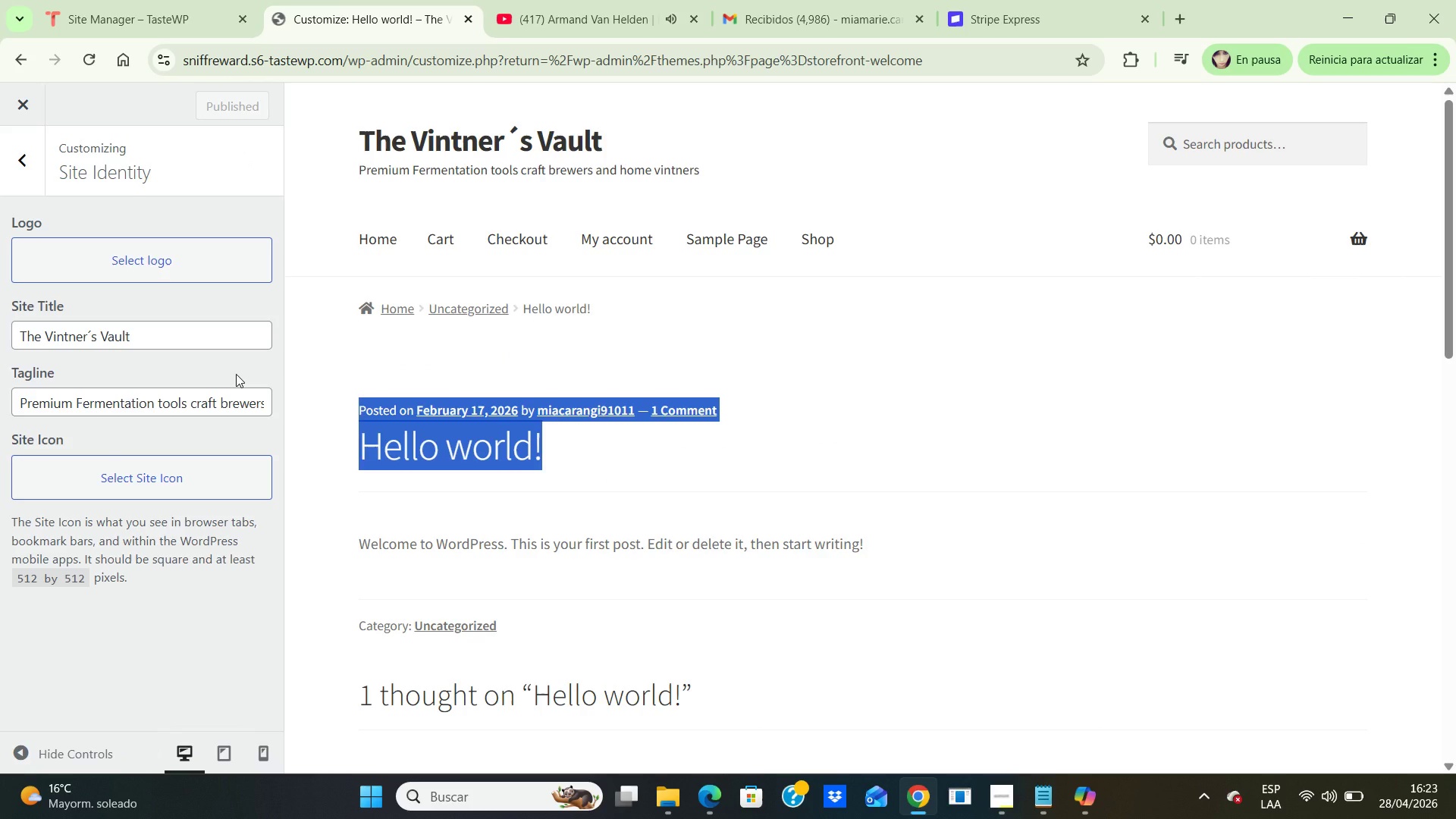 
key(Backspace)
 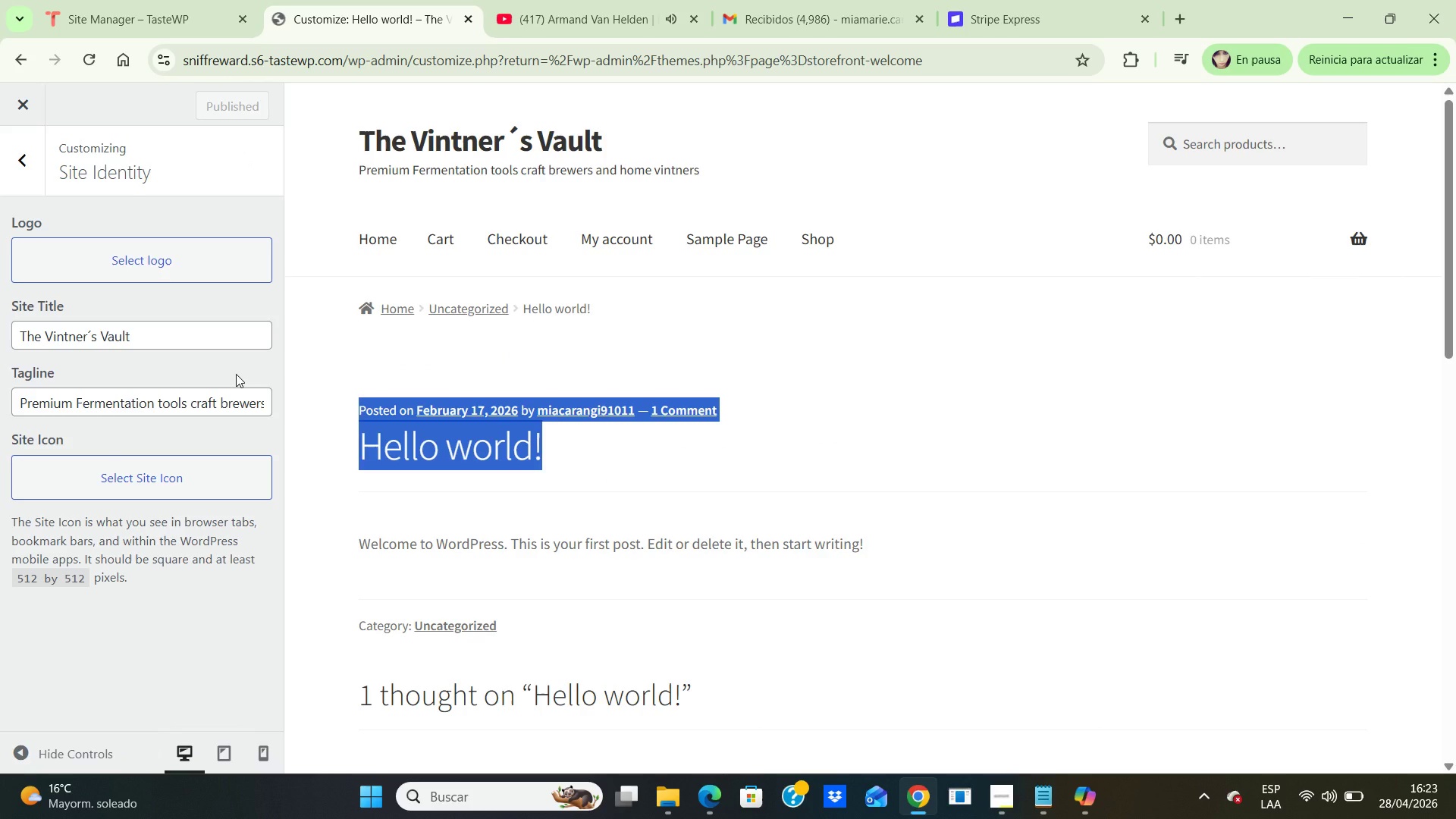 
key(Backspace)
 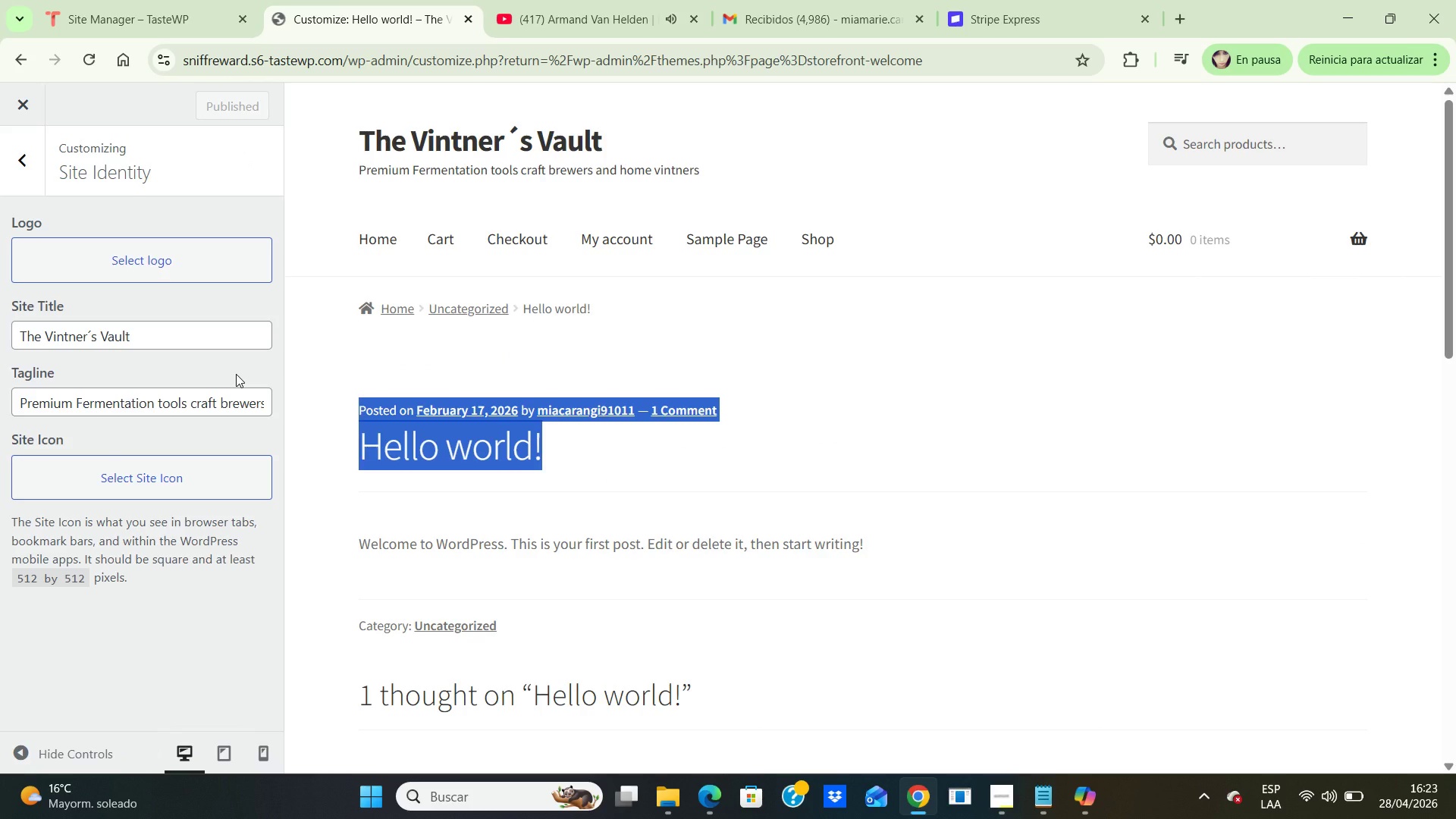 
key(Backspace)
 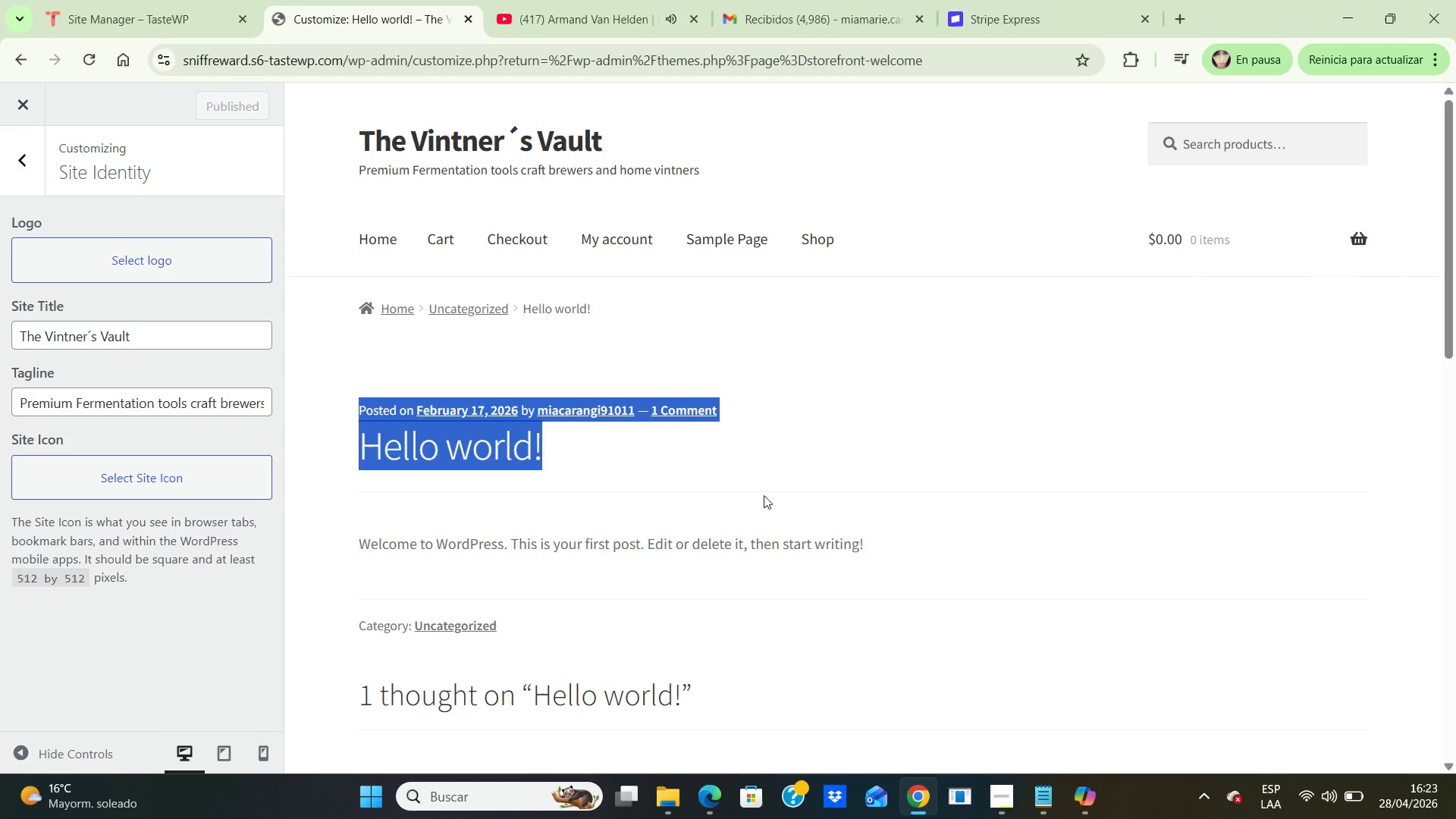 
left_click([764, 490])
 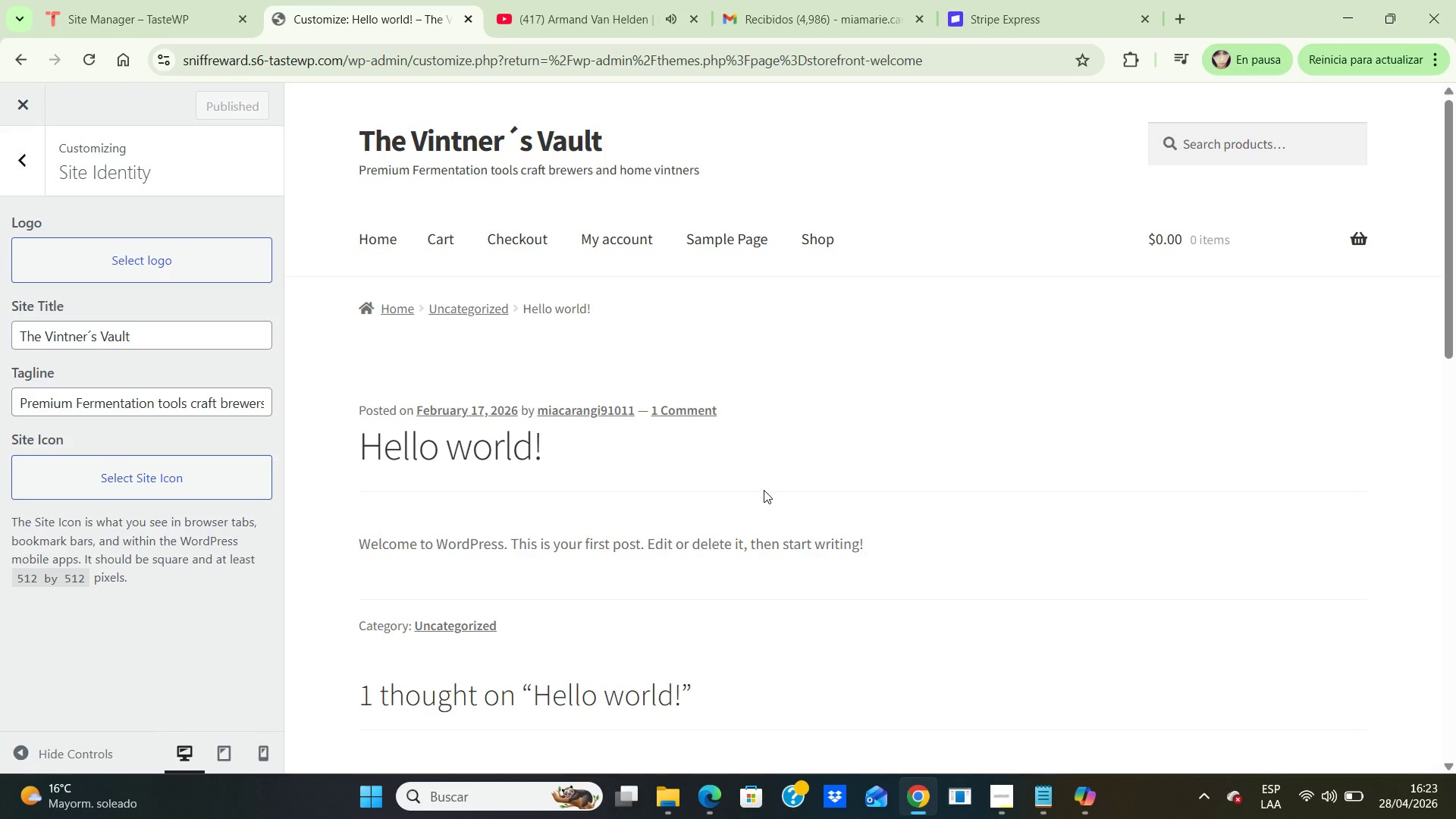 
scroll: coordinate [764, 490], scroll_direction: down, amount: 4.0
 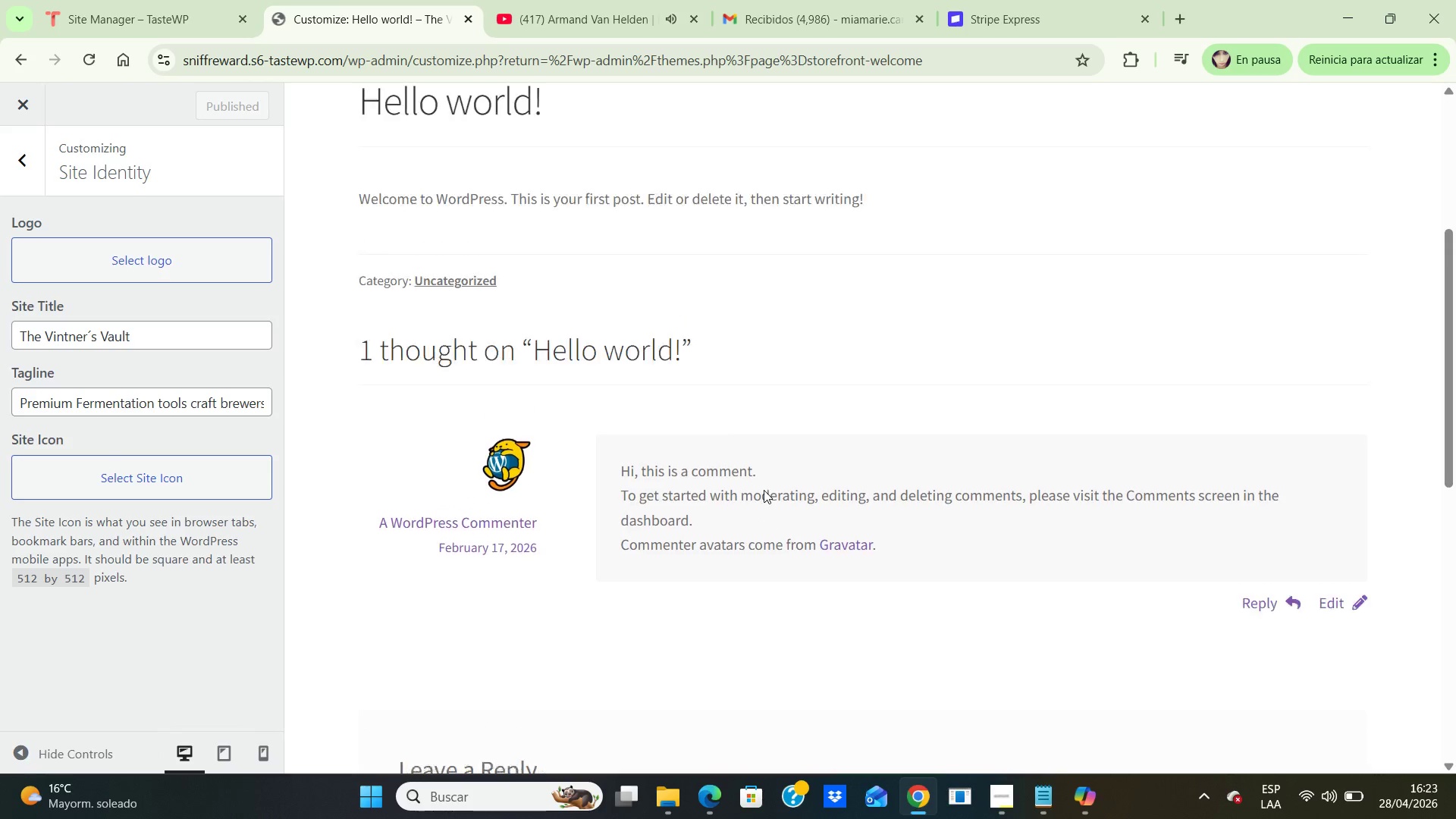 
scroll: coordinate [764, 490], scroll_direction: up, amount: 6.0
 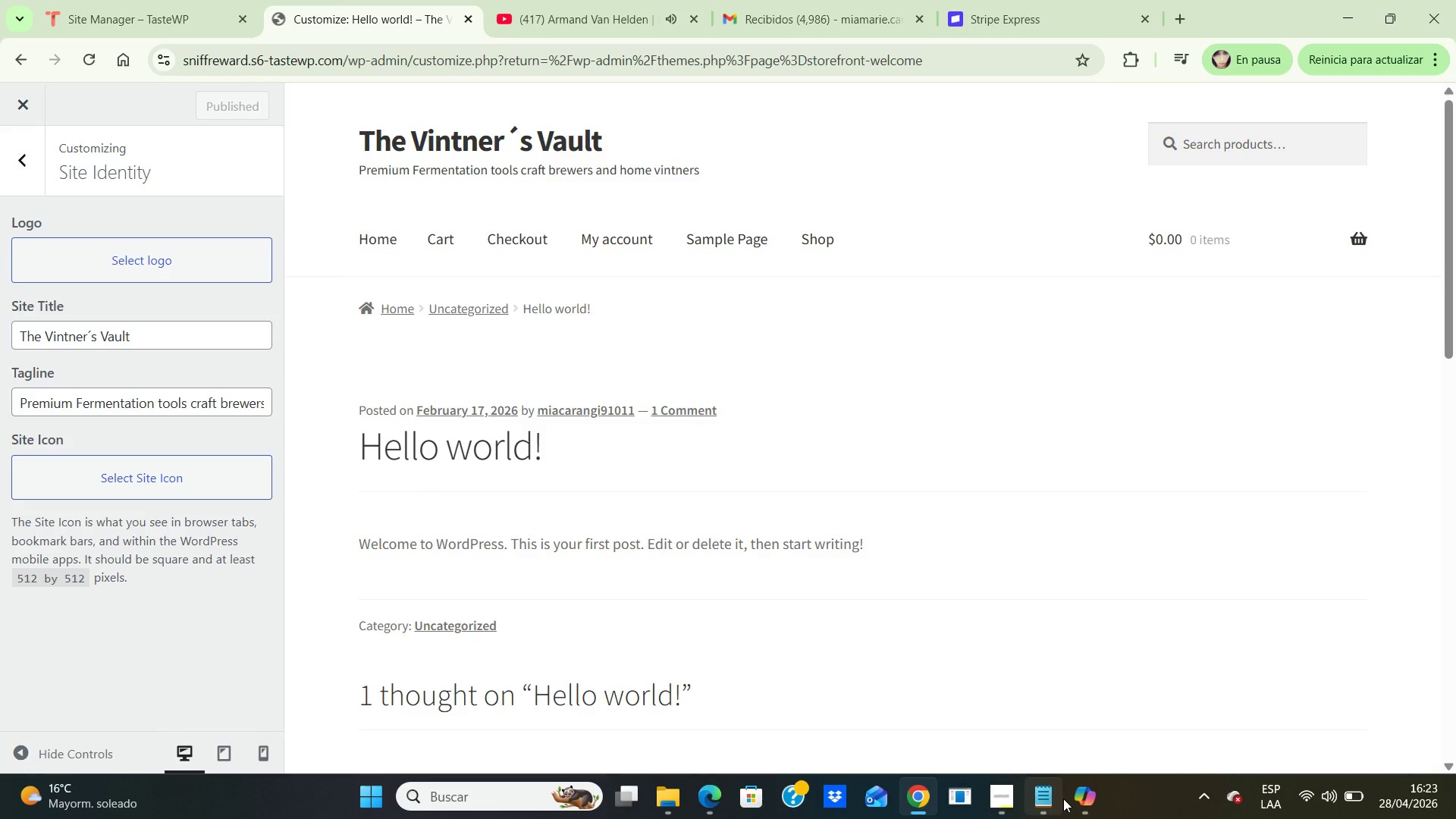 
left_click([1072, 799])
 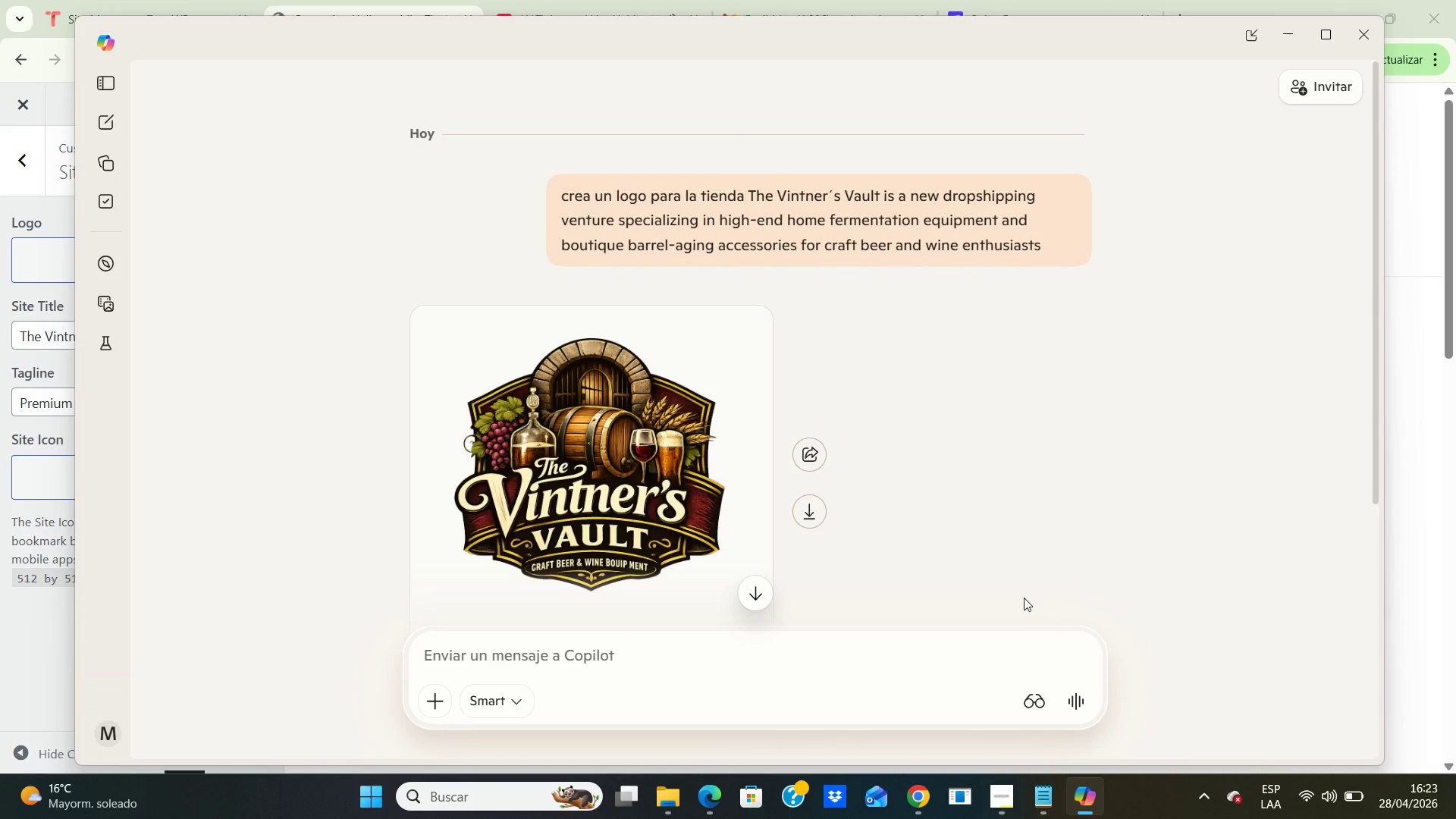 
scroll: coordinate [1024, 598], scroll_direction: down, amount: 1.0
 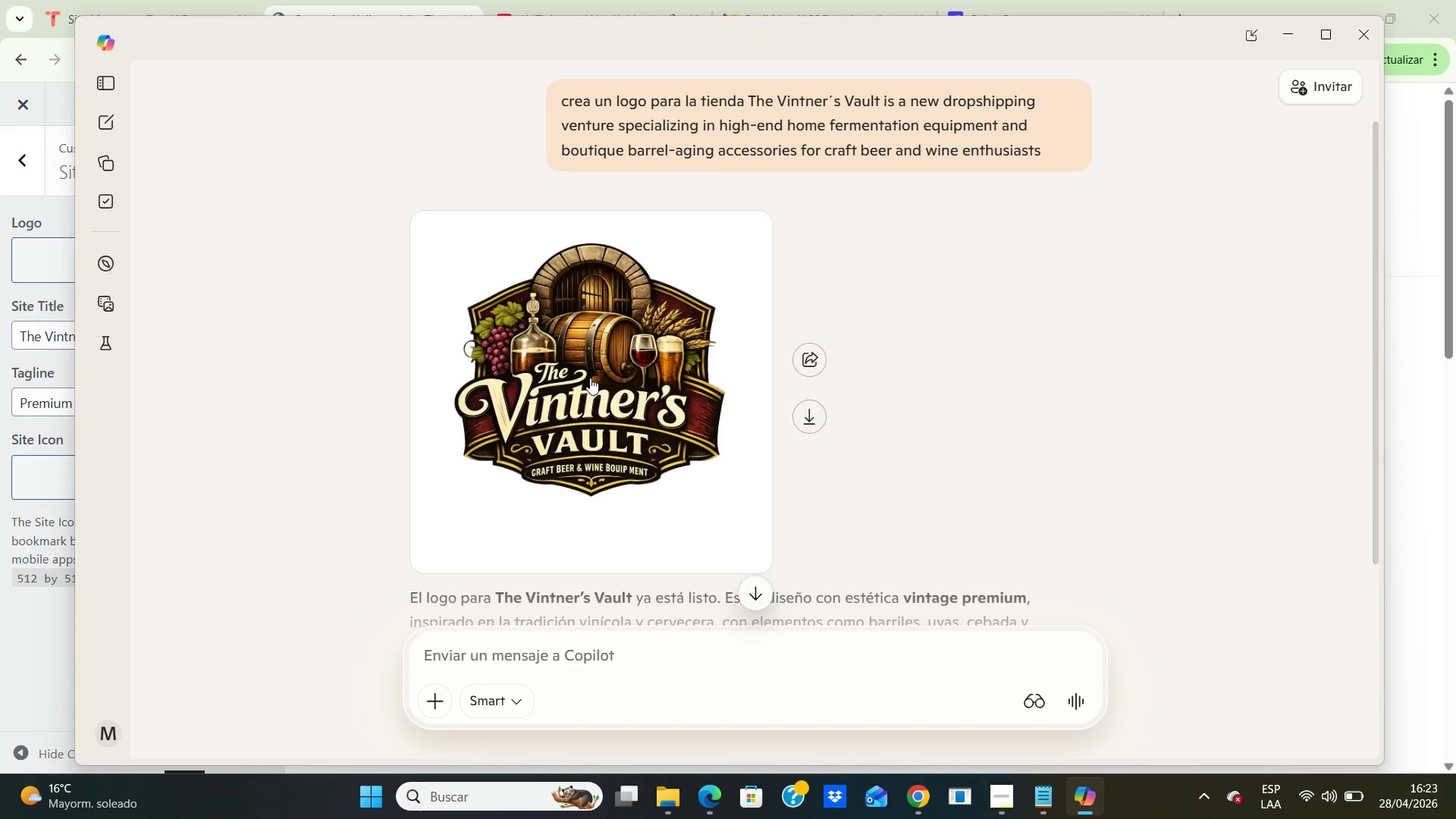 
right_click([598, 378])
 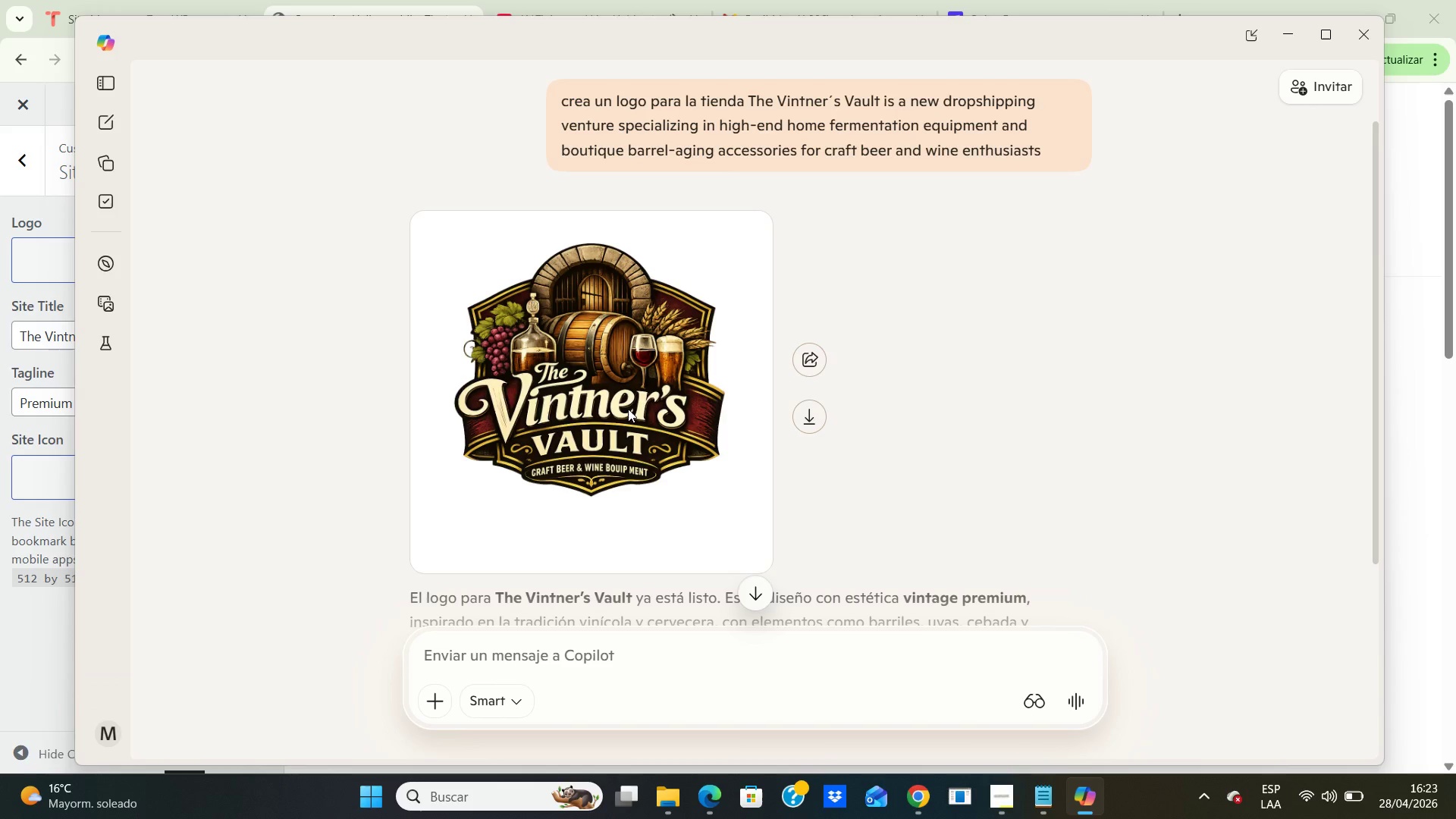 
wait(9.5)
 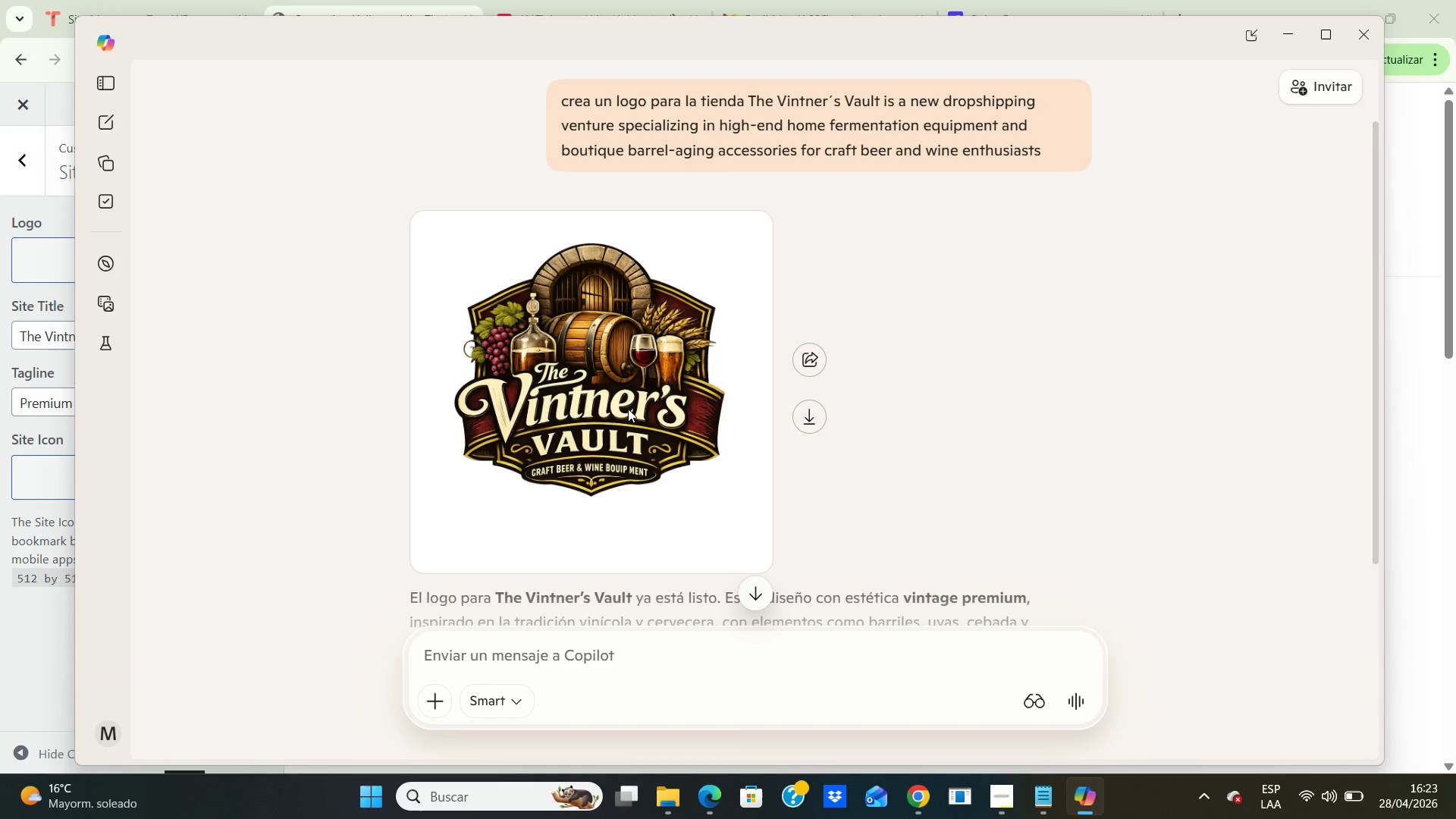 
left_click([198, 68])
 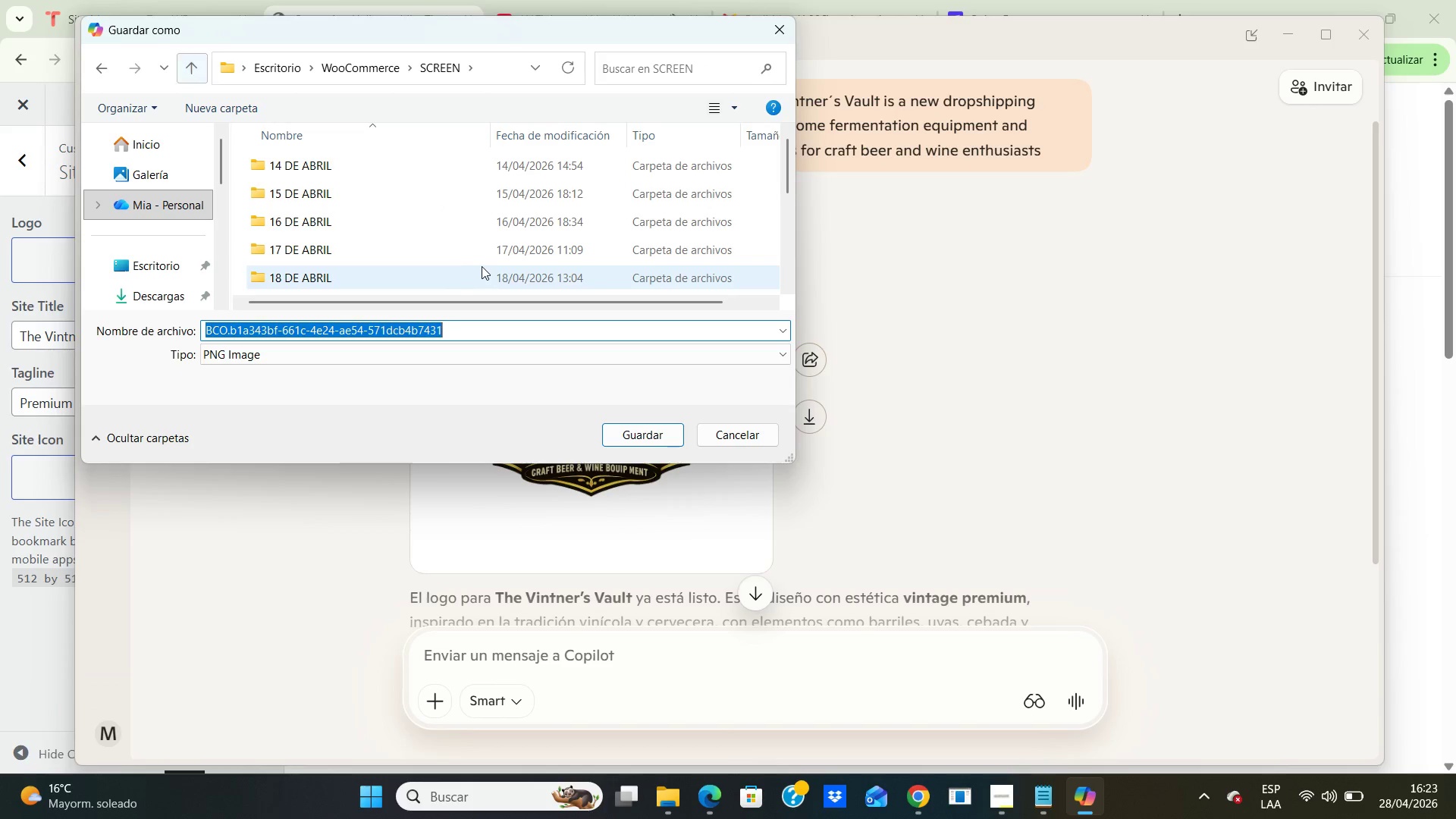 
scroll: coordinate [421, 212], scroll_direction: down, amount: 7.0
 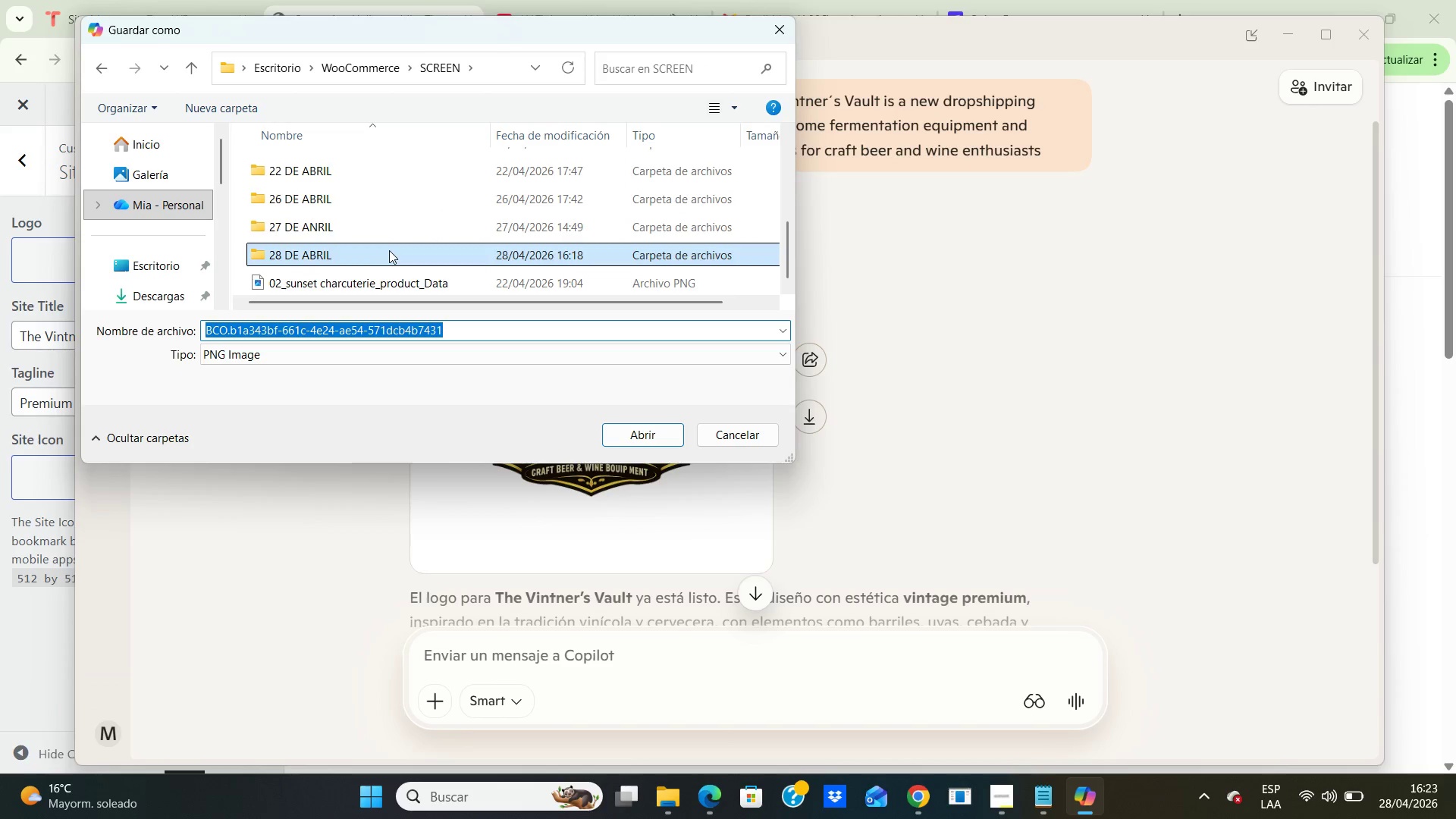 
double_click([389, 250])
 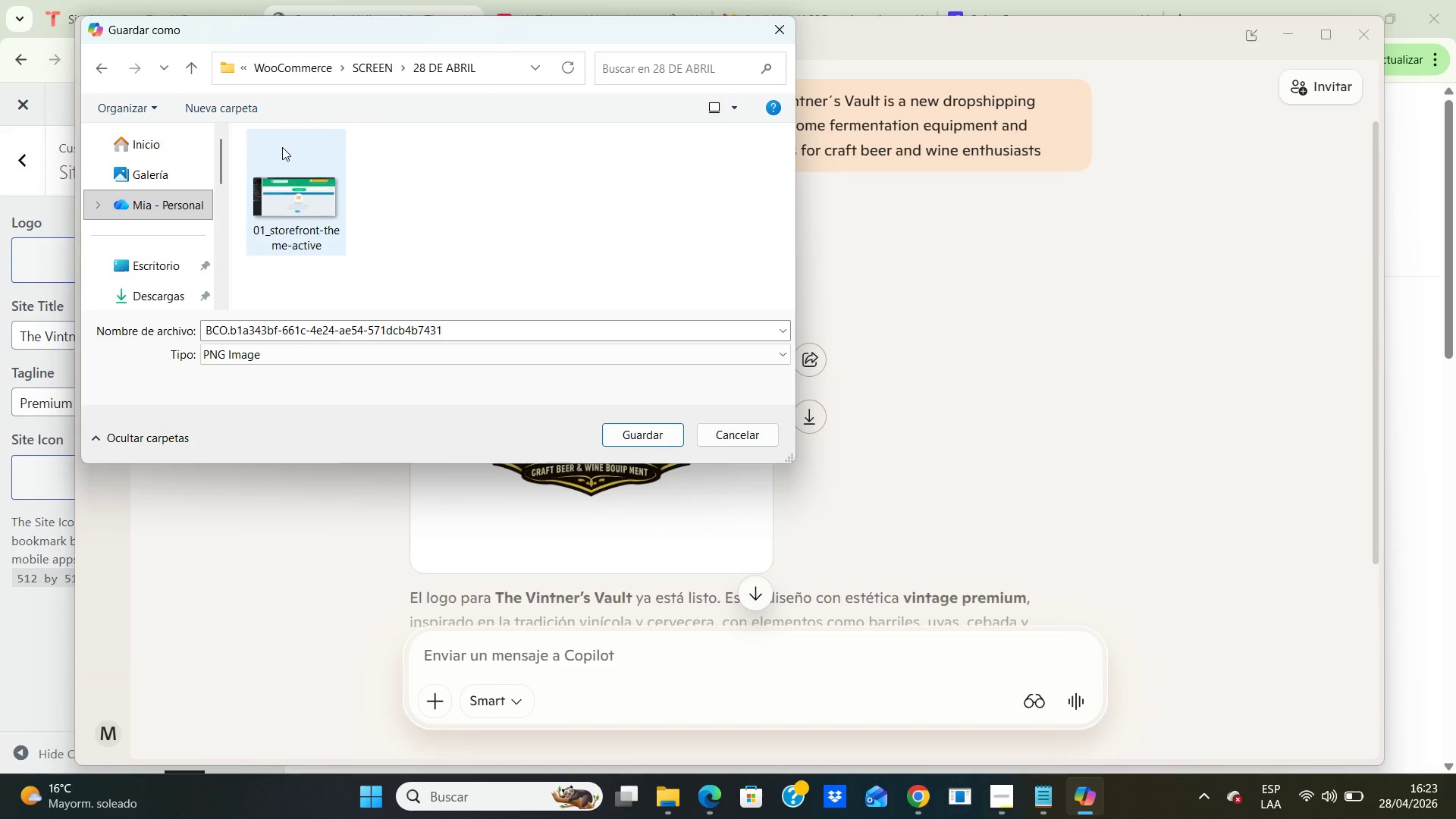 
wait(6.03)
 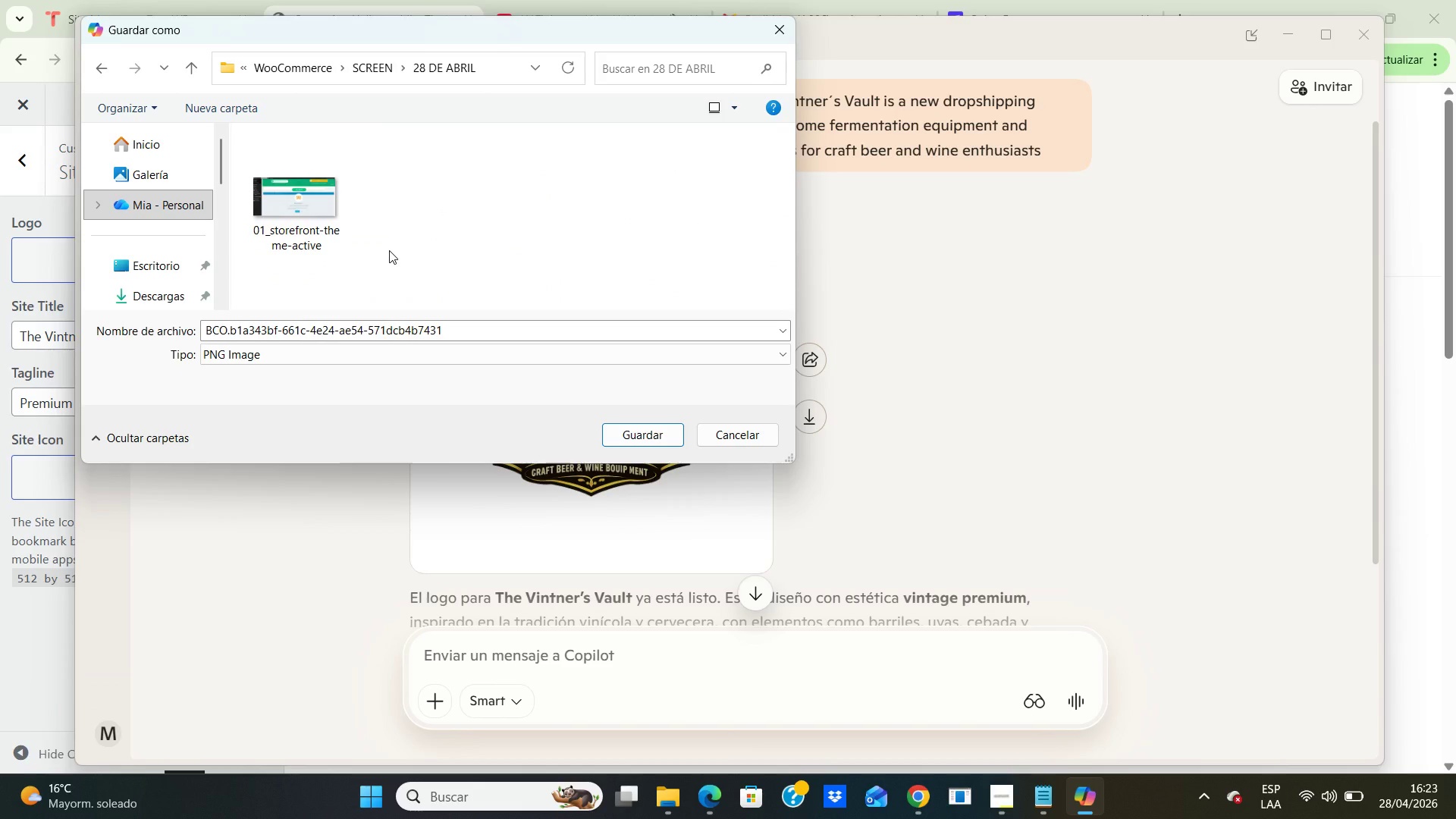 
left_click([229, 99])
 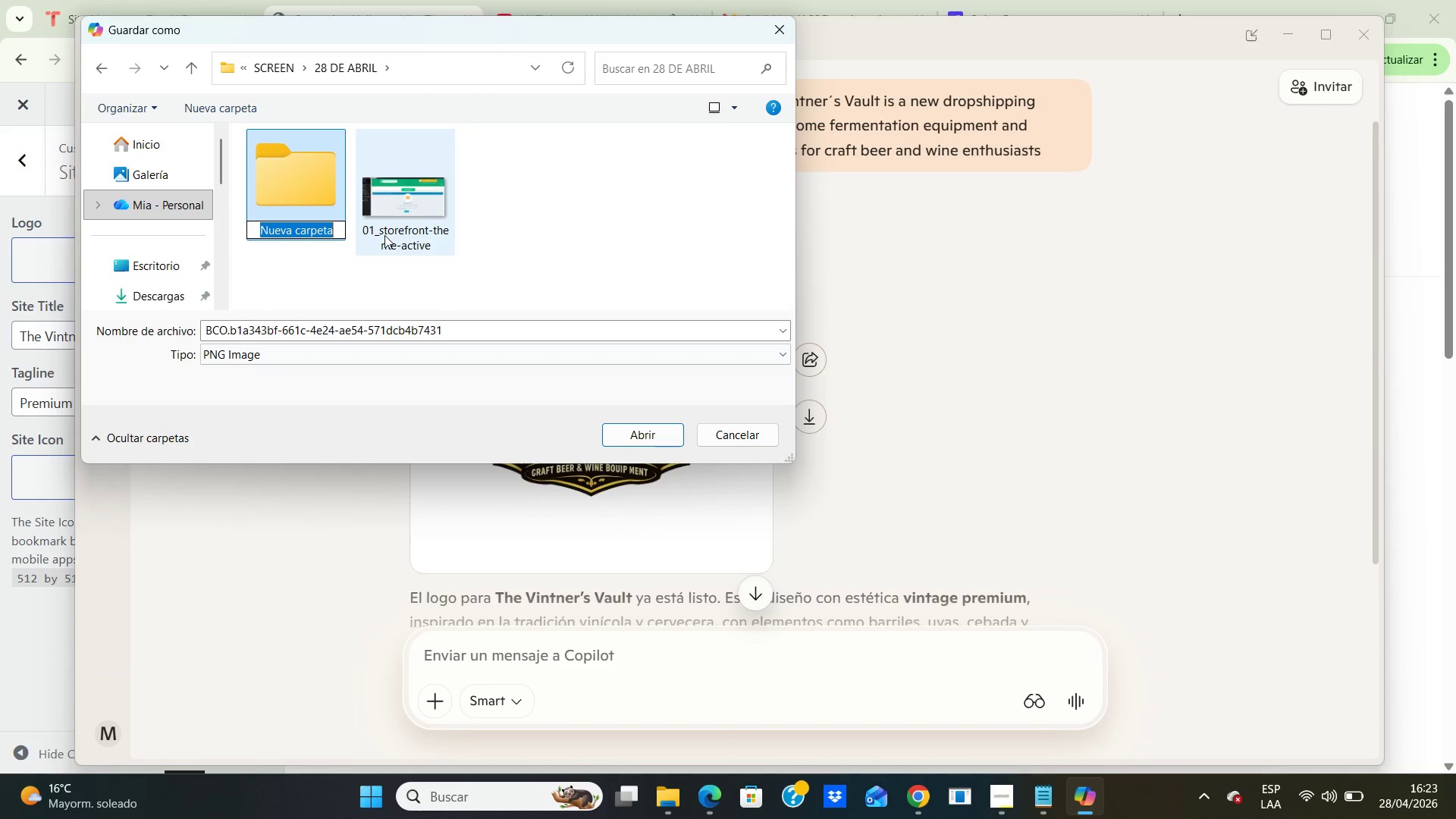 
type(SCREEN 1)
 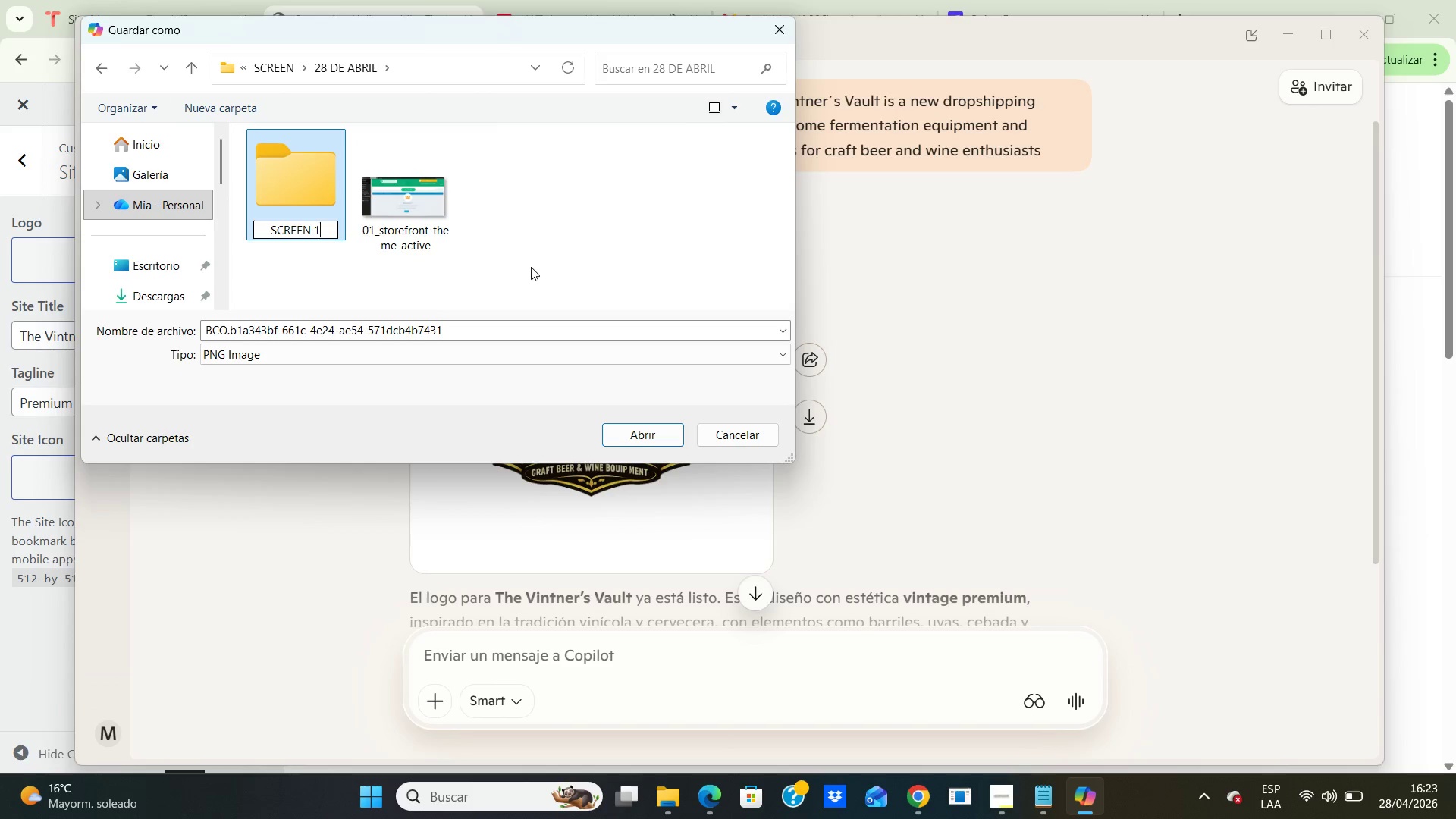 
left_click([531, 267])
 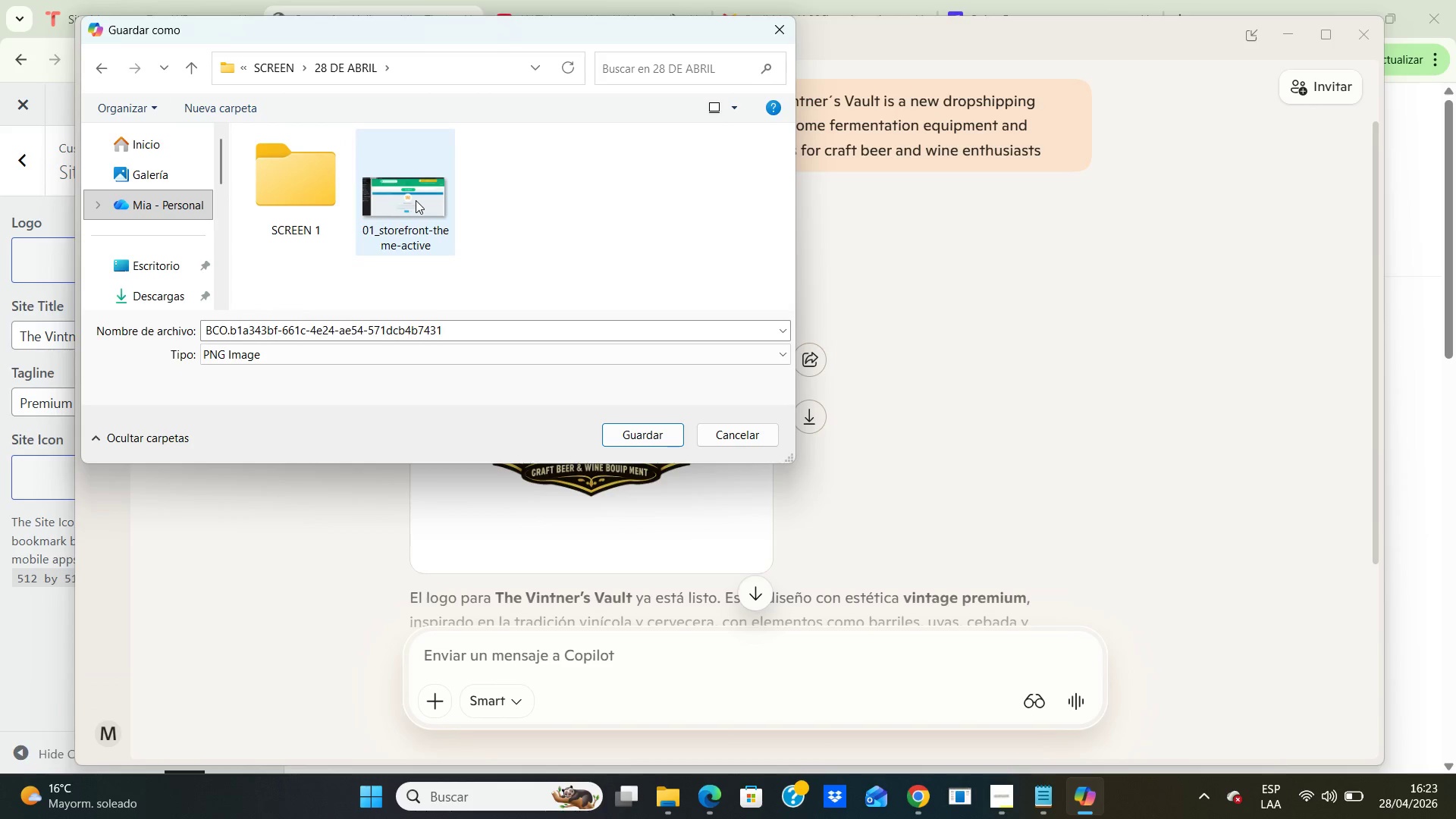 
left_click_drag(start_coordinate=[416, 200], to_coordinate=[309, 190])
 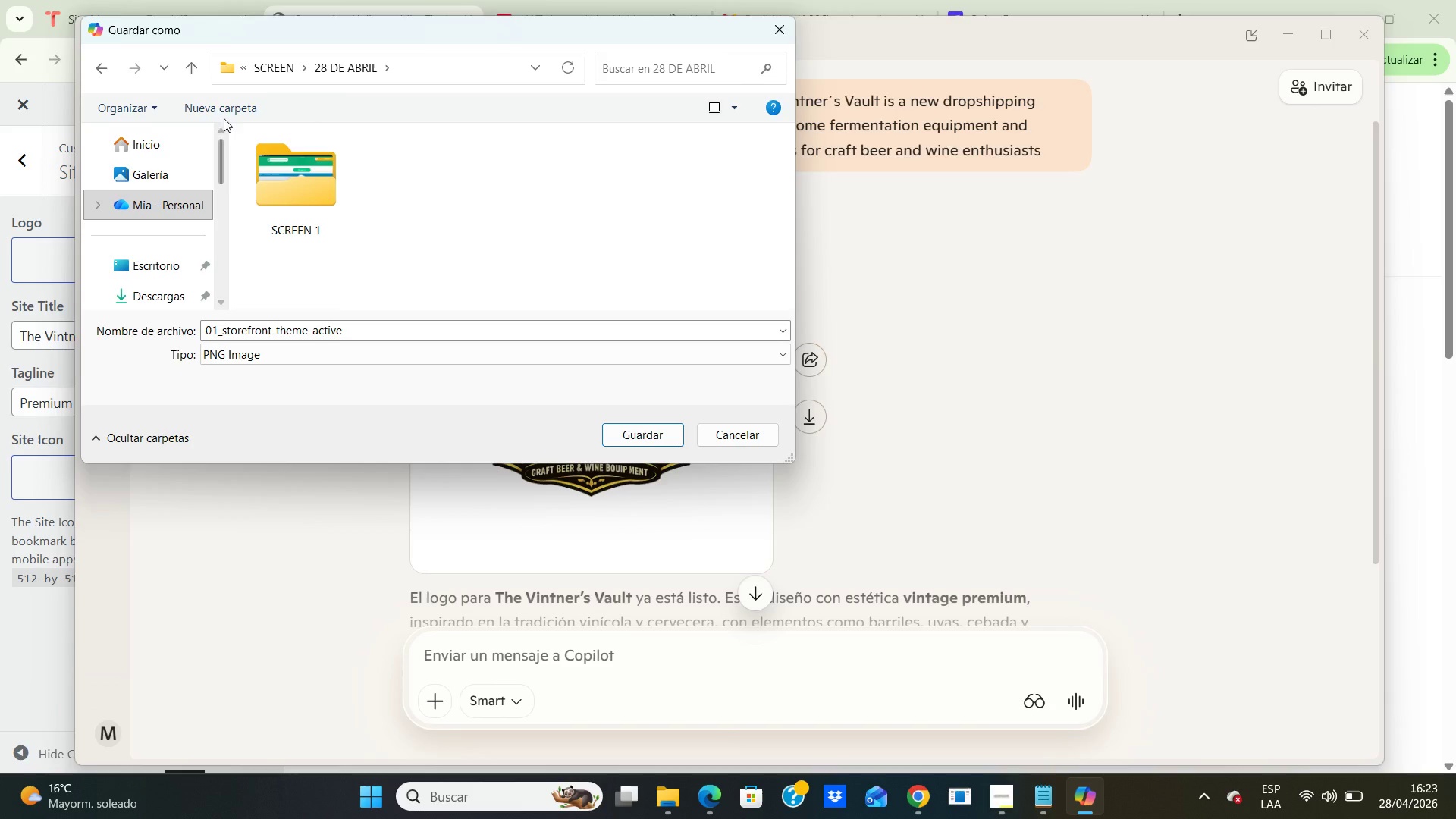 
left_click([228, 113])
 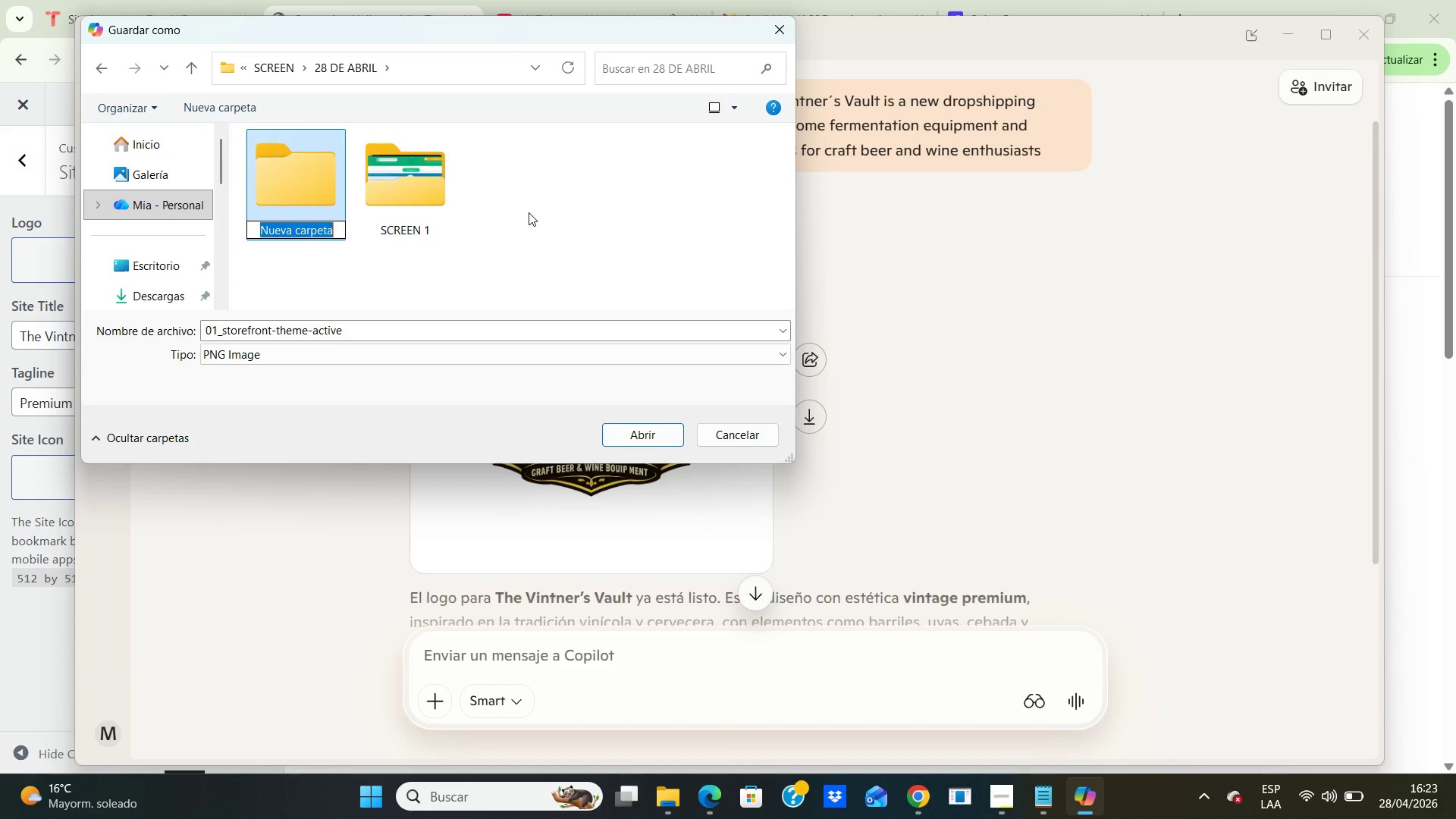 
type(PRODUCTS)
 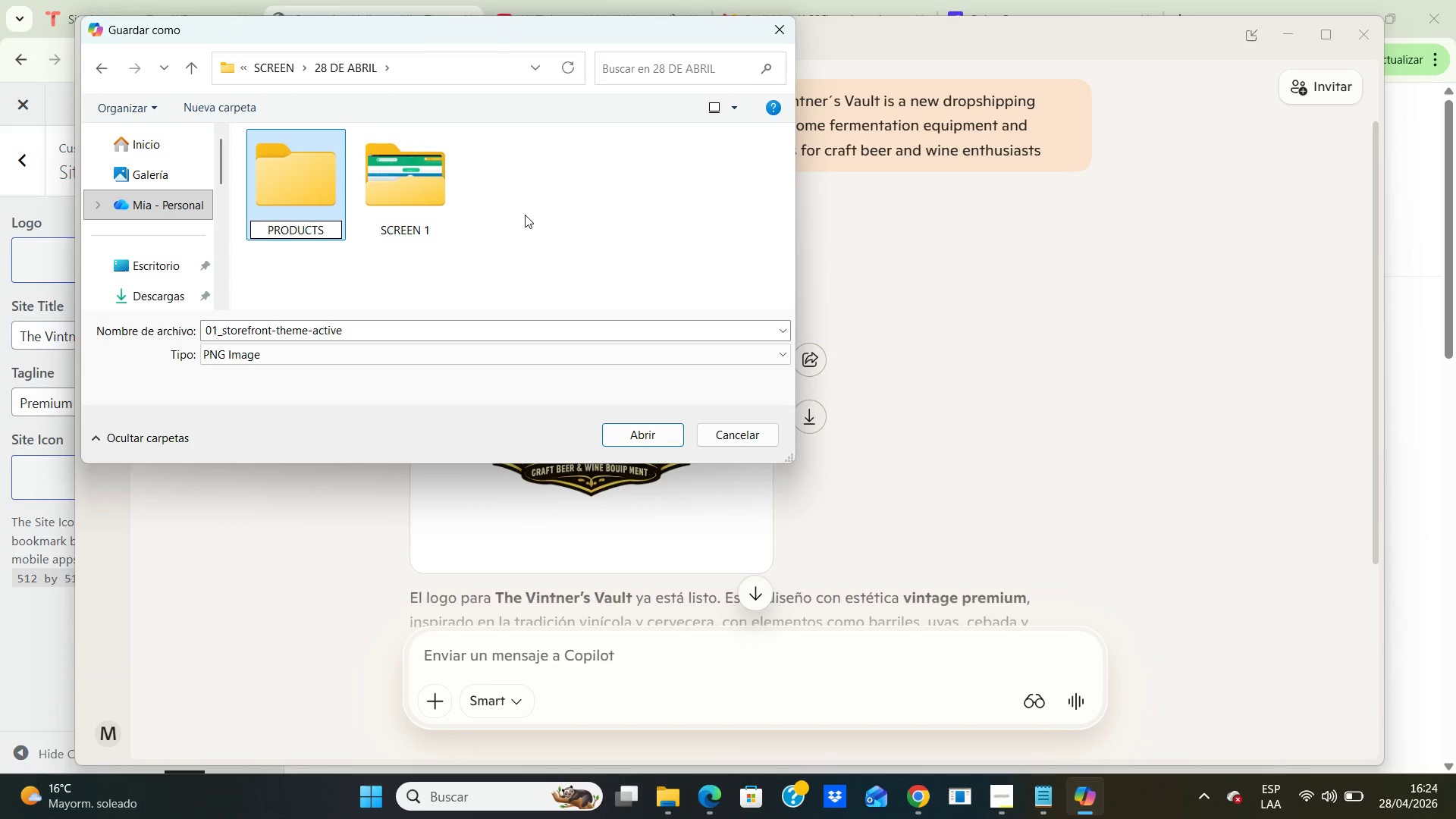 
left_click([525, 215])
 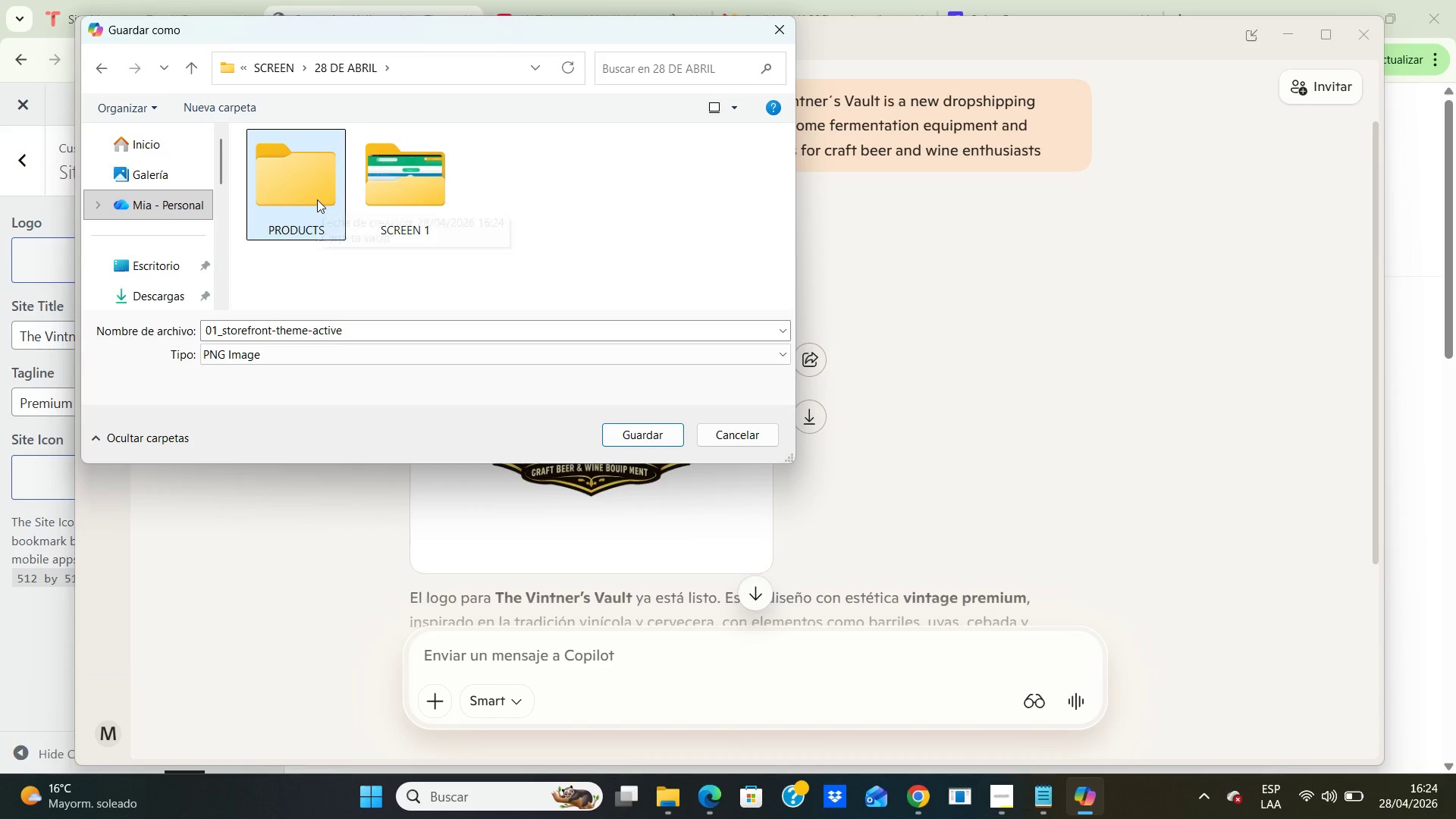 
double_click([317, 199])
 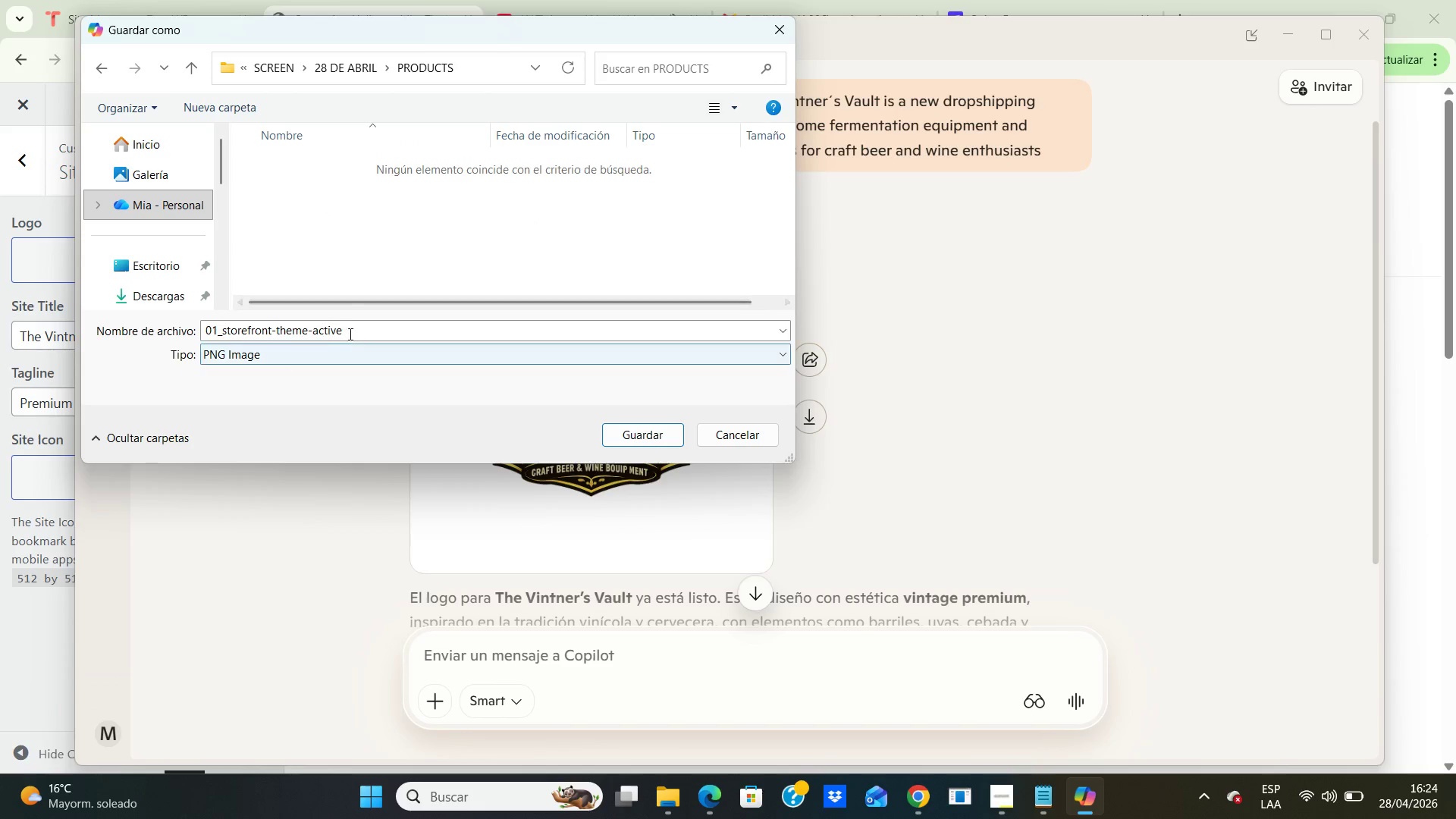 
left_click([350, 331])
 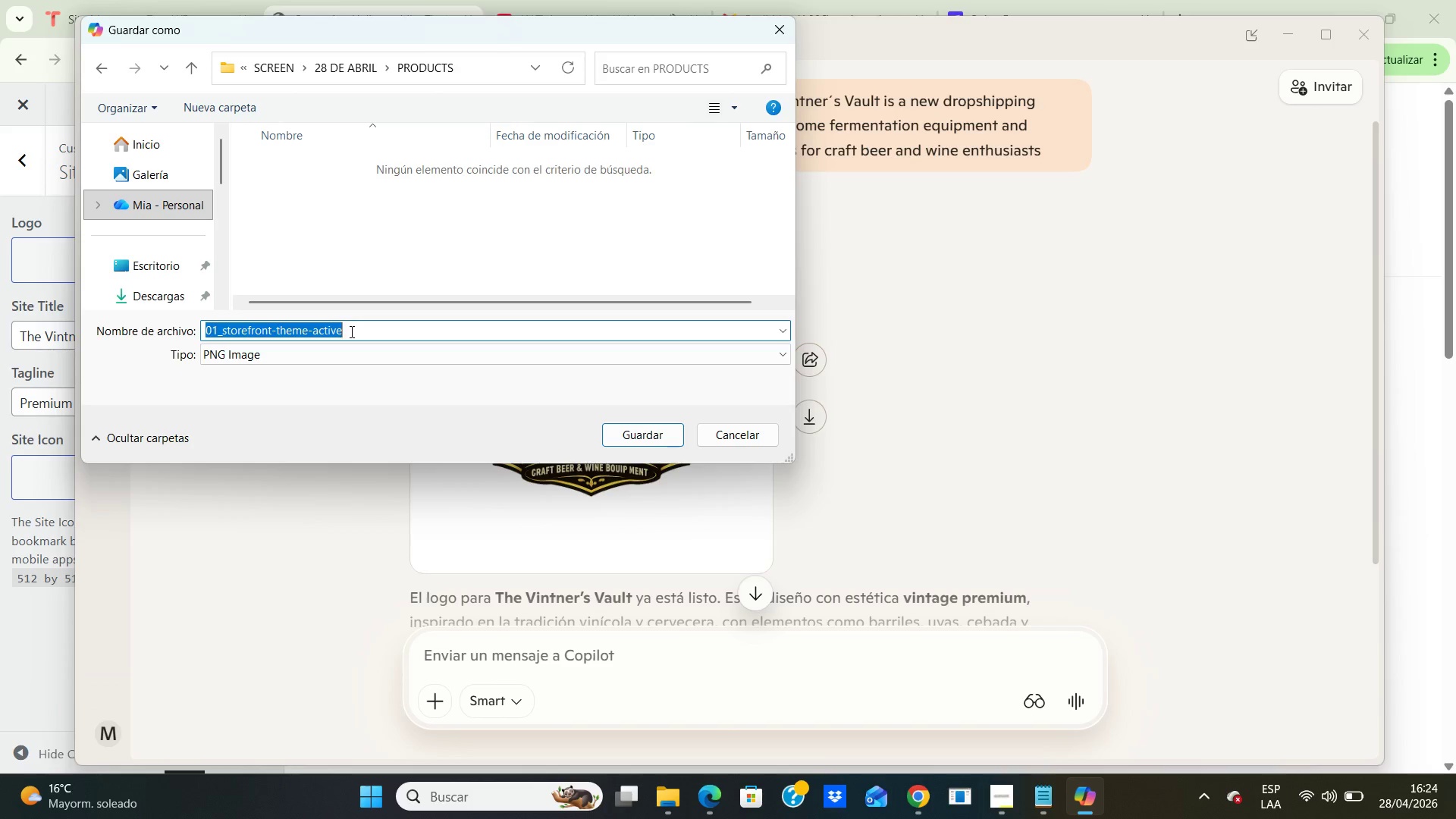 
key(Backspace)
type(Logo)
 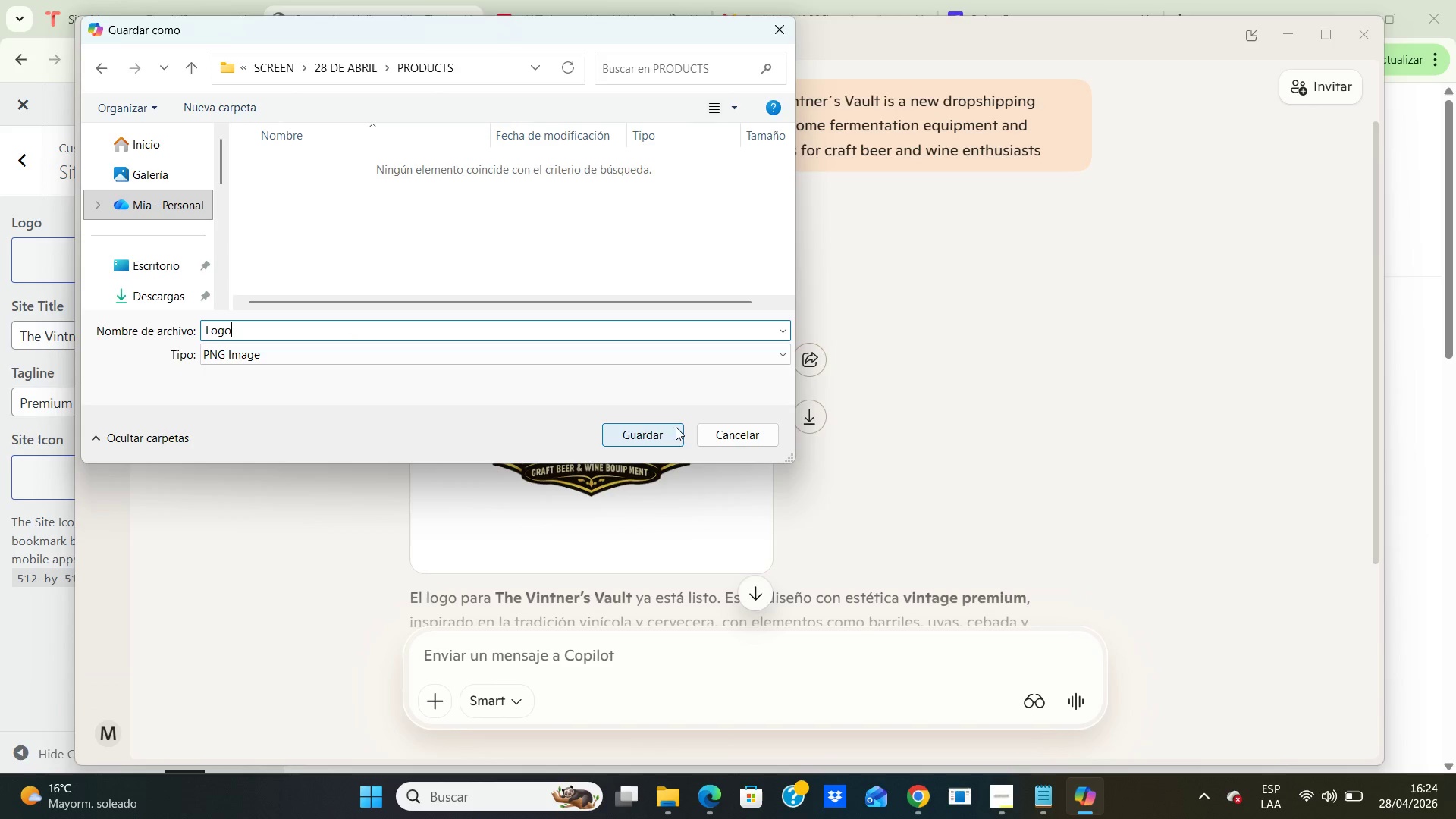 
left_click([657, 430])
 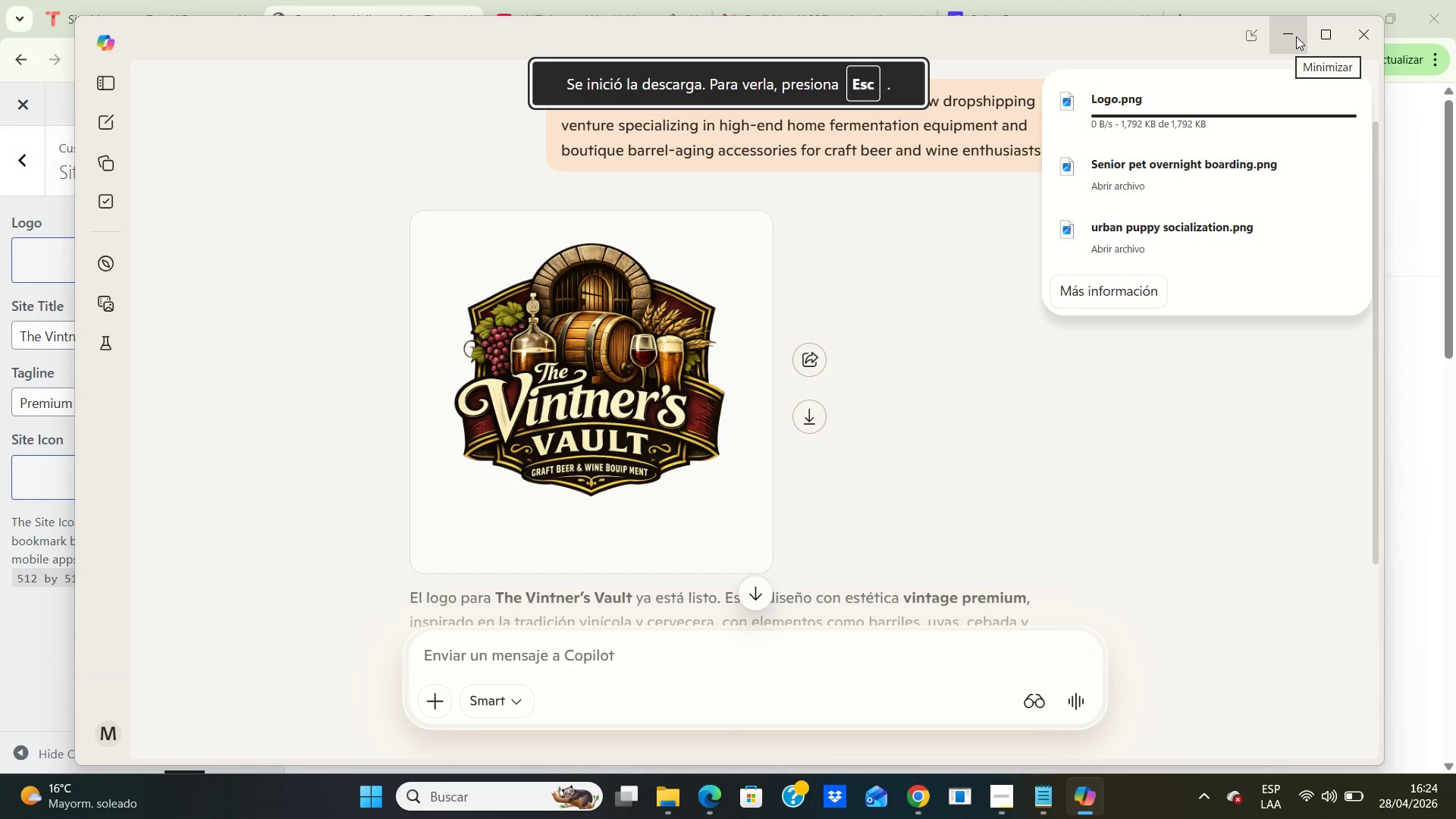 
left_click([1295, 36])
 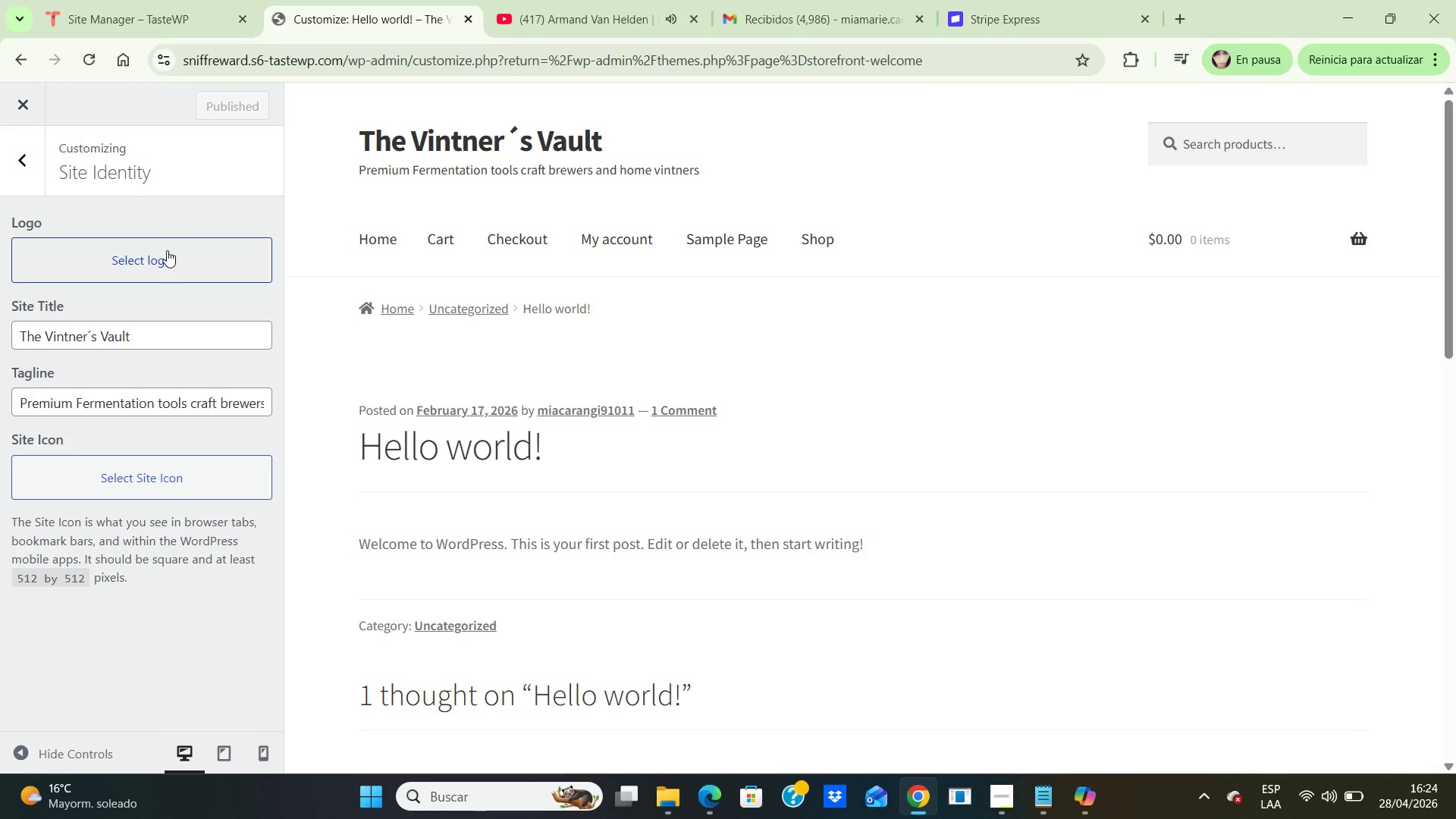 
left_click([174, 254])
 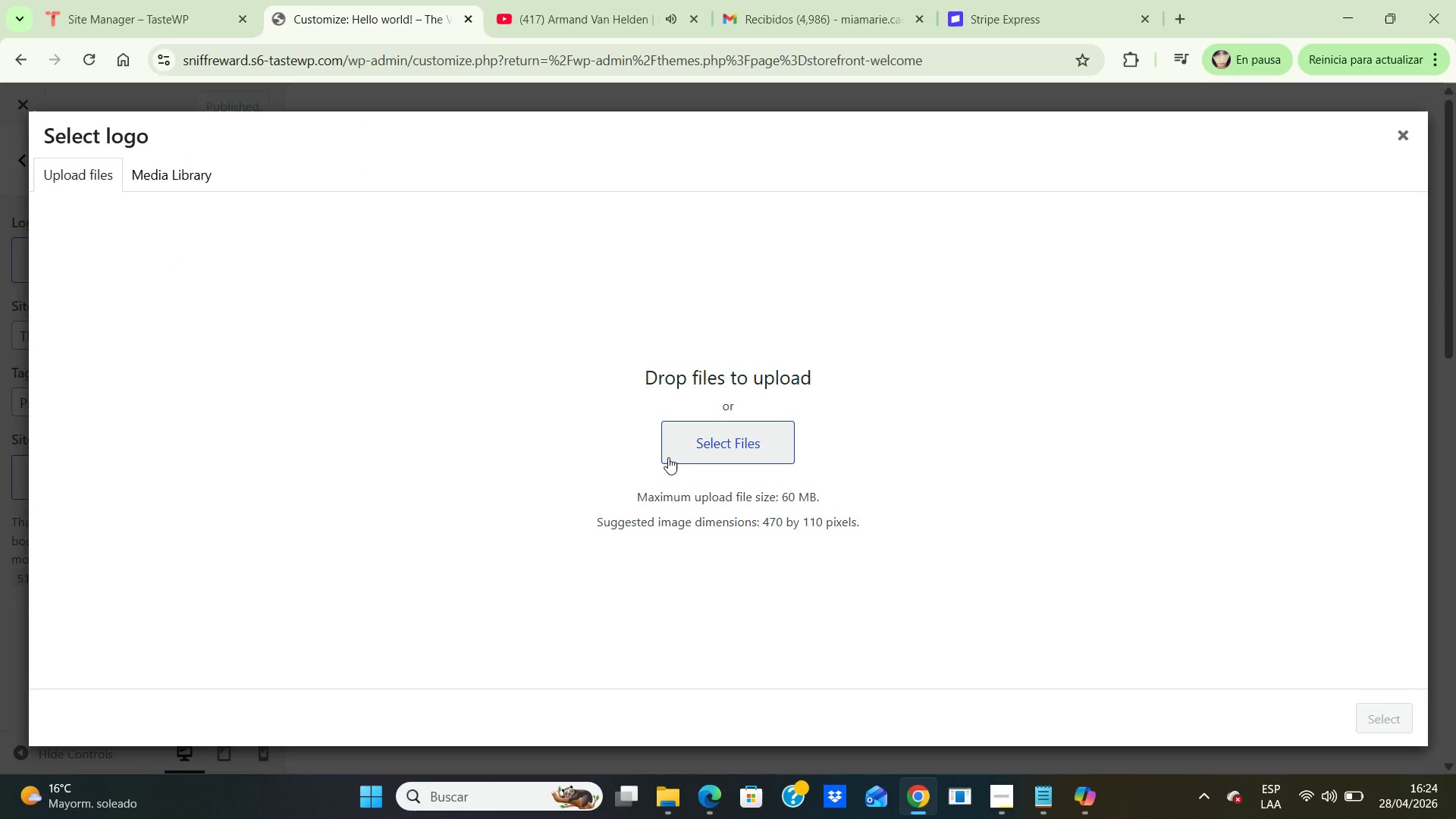 
left_click([716, 447])
 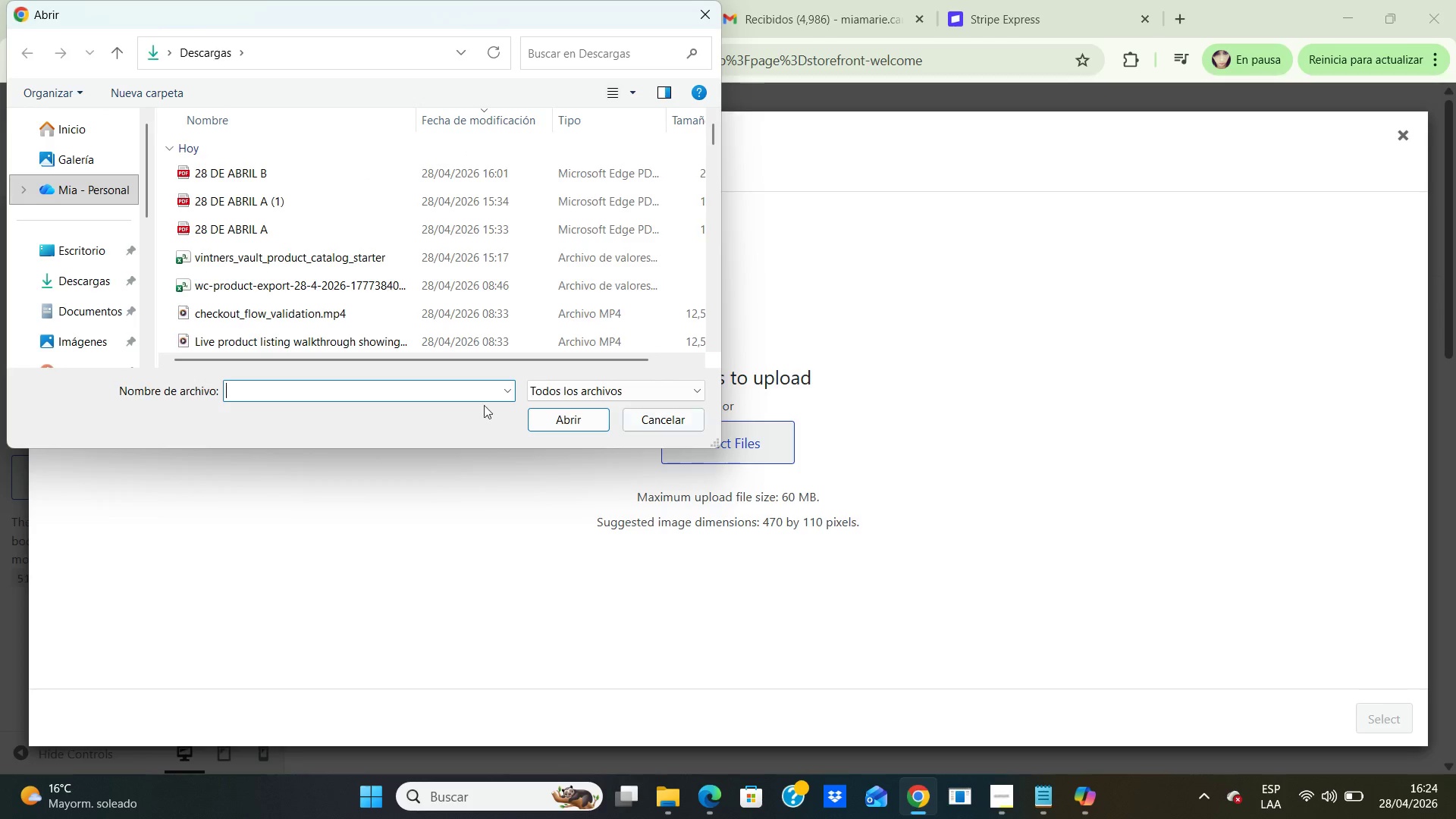 
wait(5.7)
 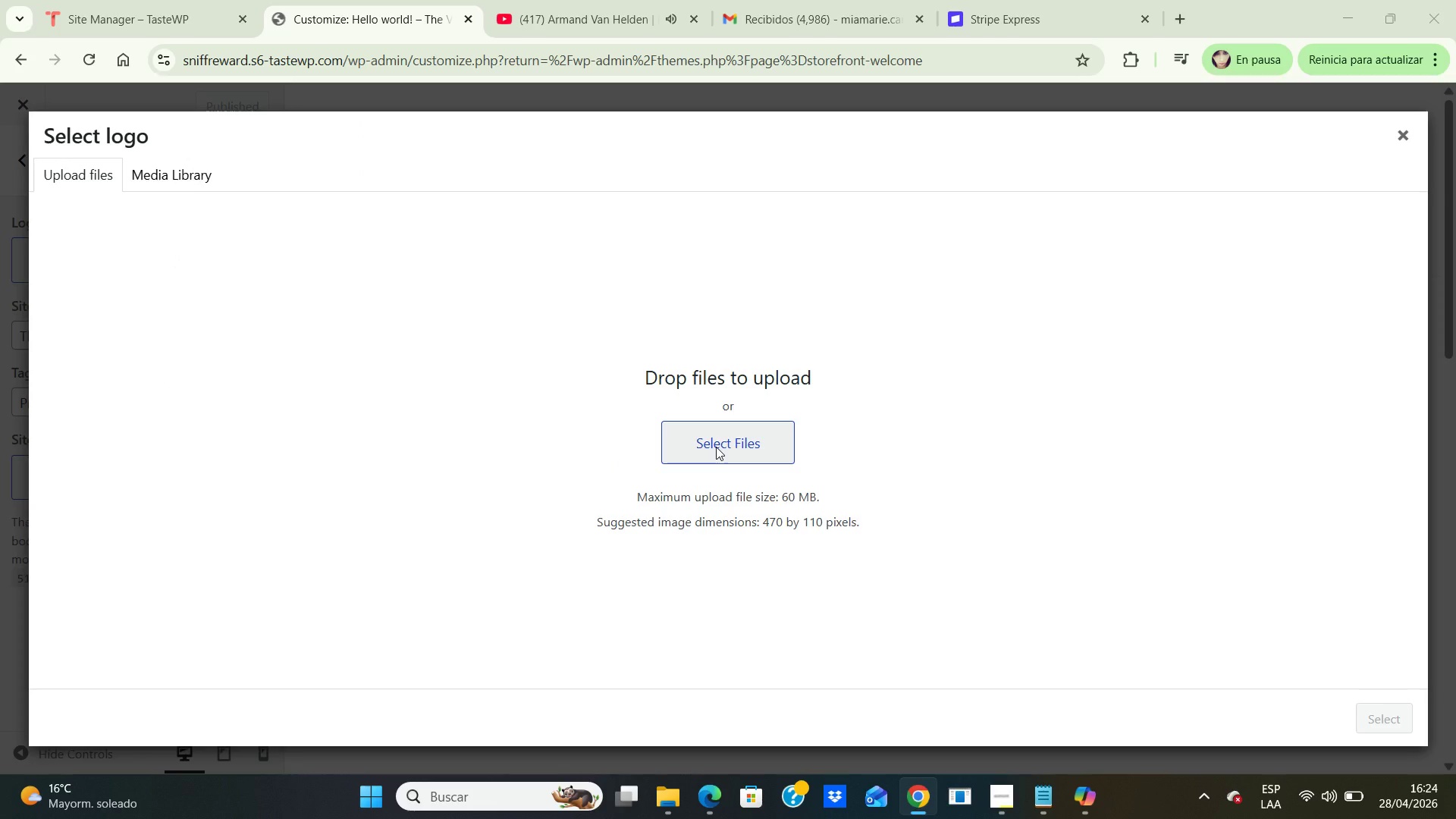 
double_click([75, 286])
 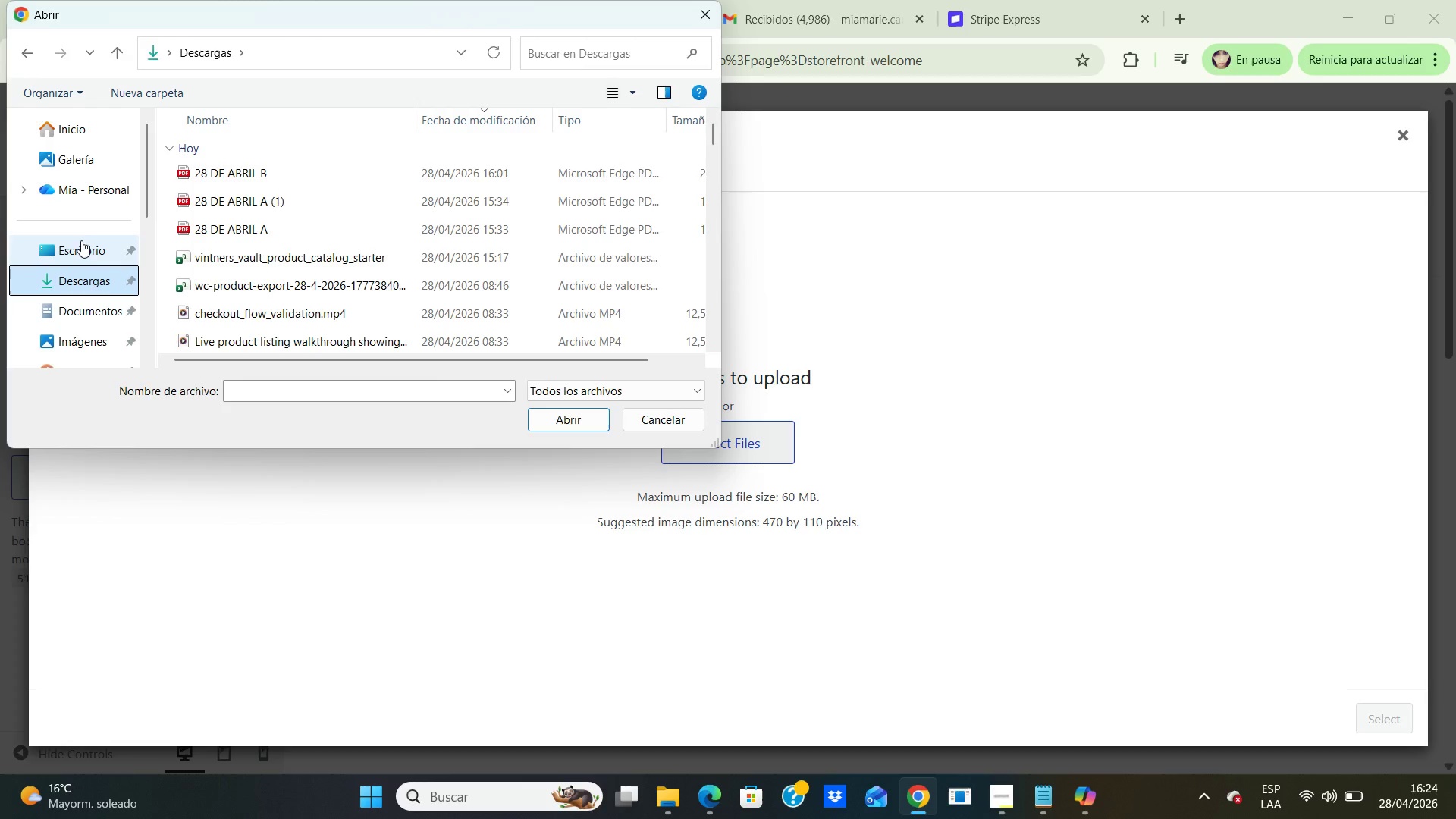 
double_click([81, 240])
 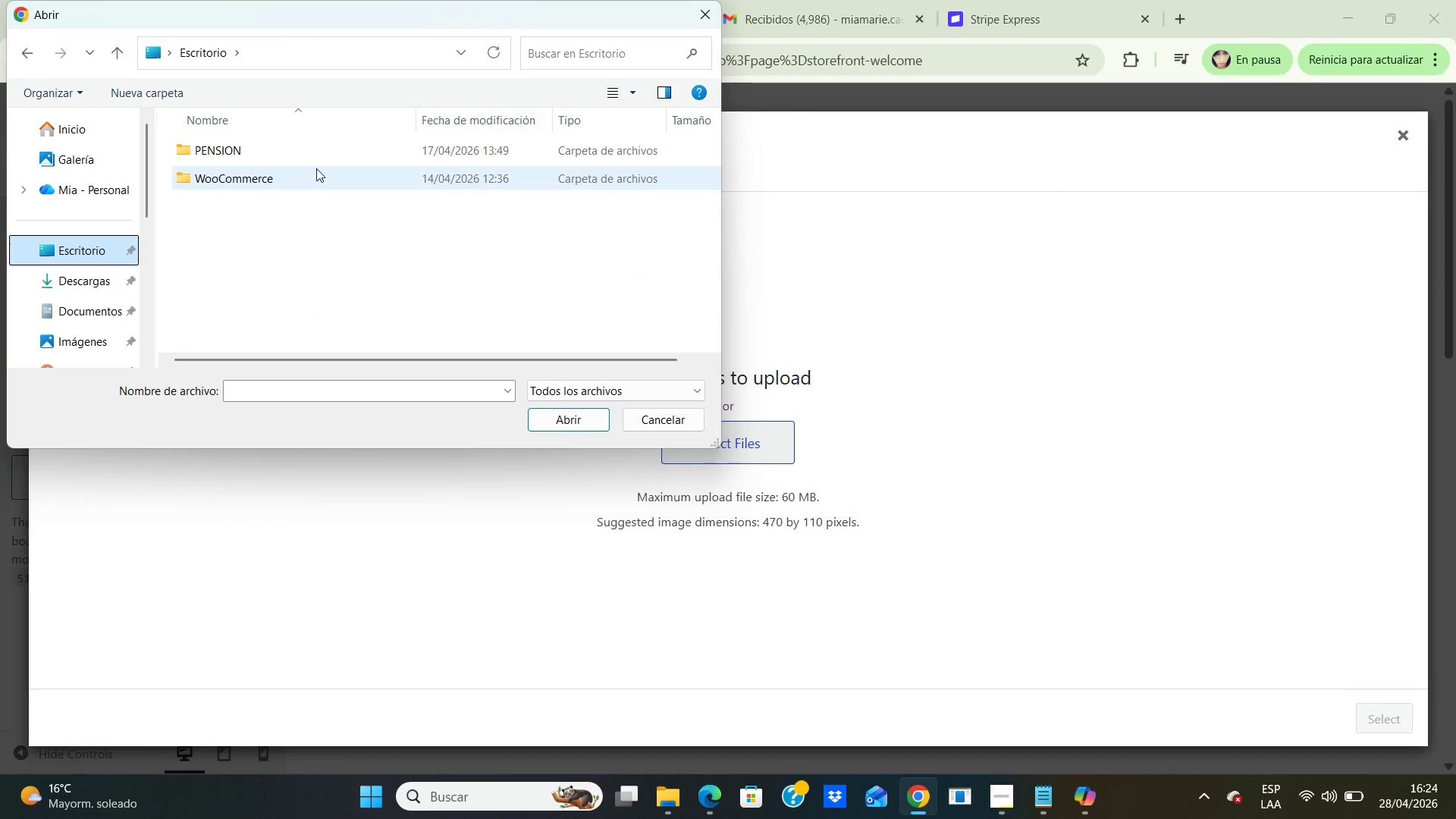 
double_click([316, 168])
 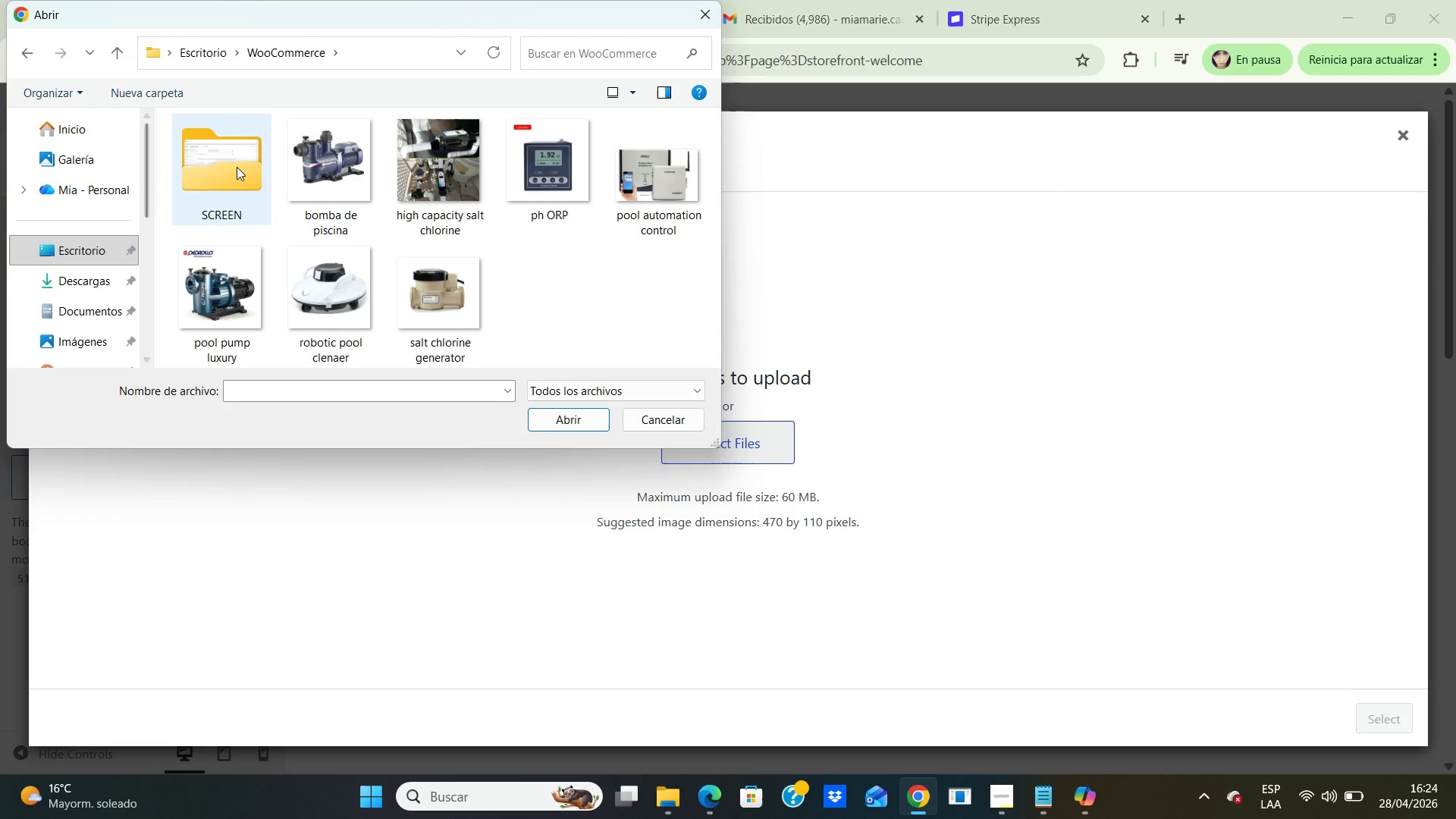 
double_click([228, 174])
 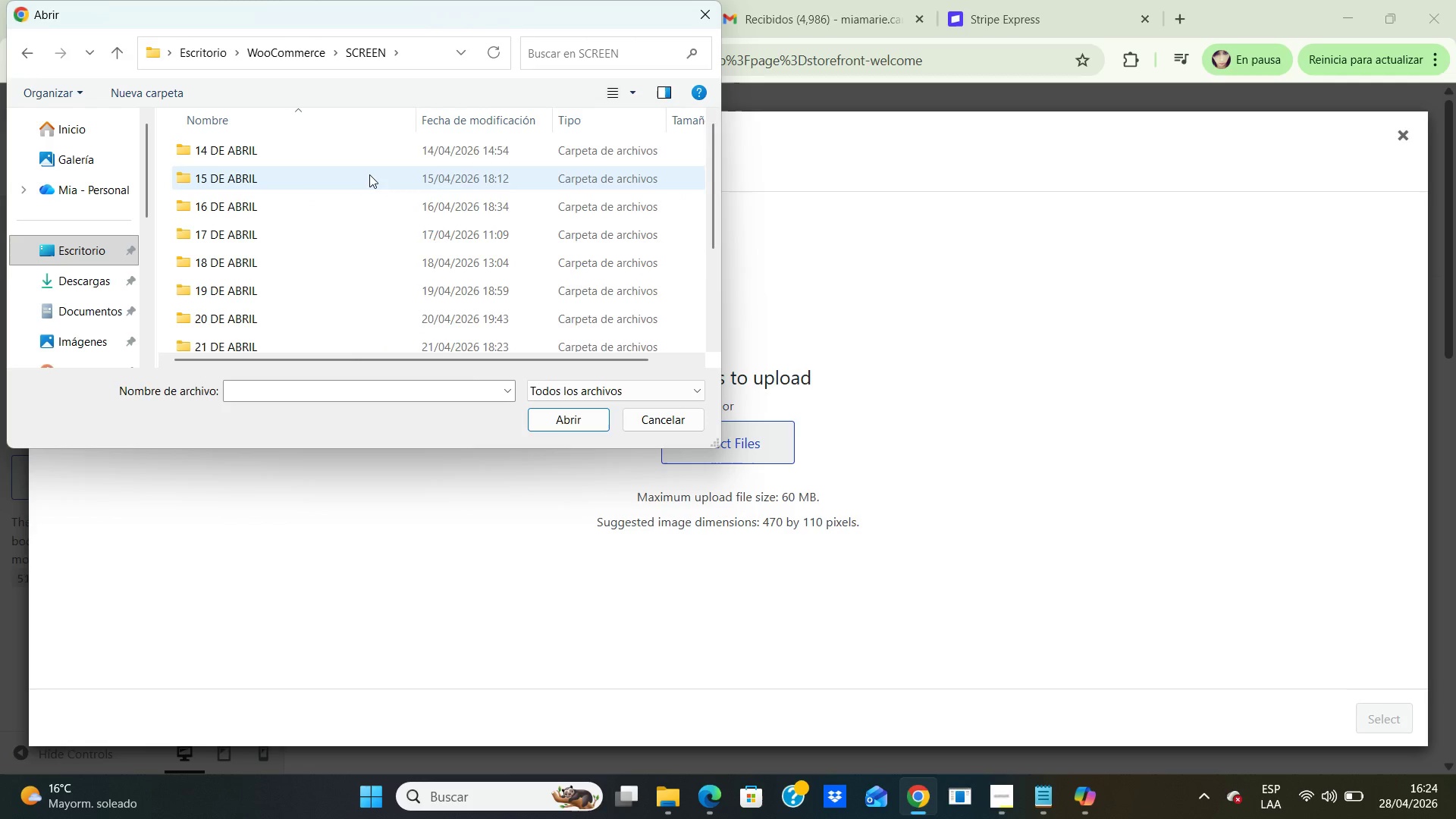 
scroll: coordinate [369, 174], scroll_direction: down, amount: 7.0
 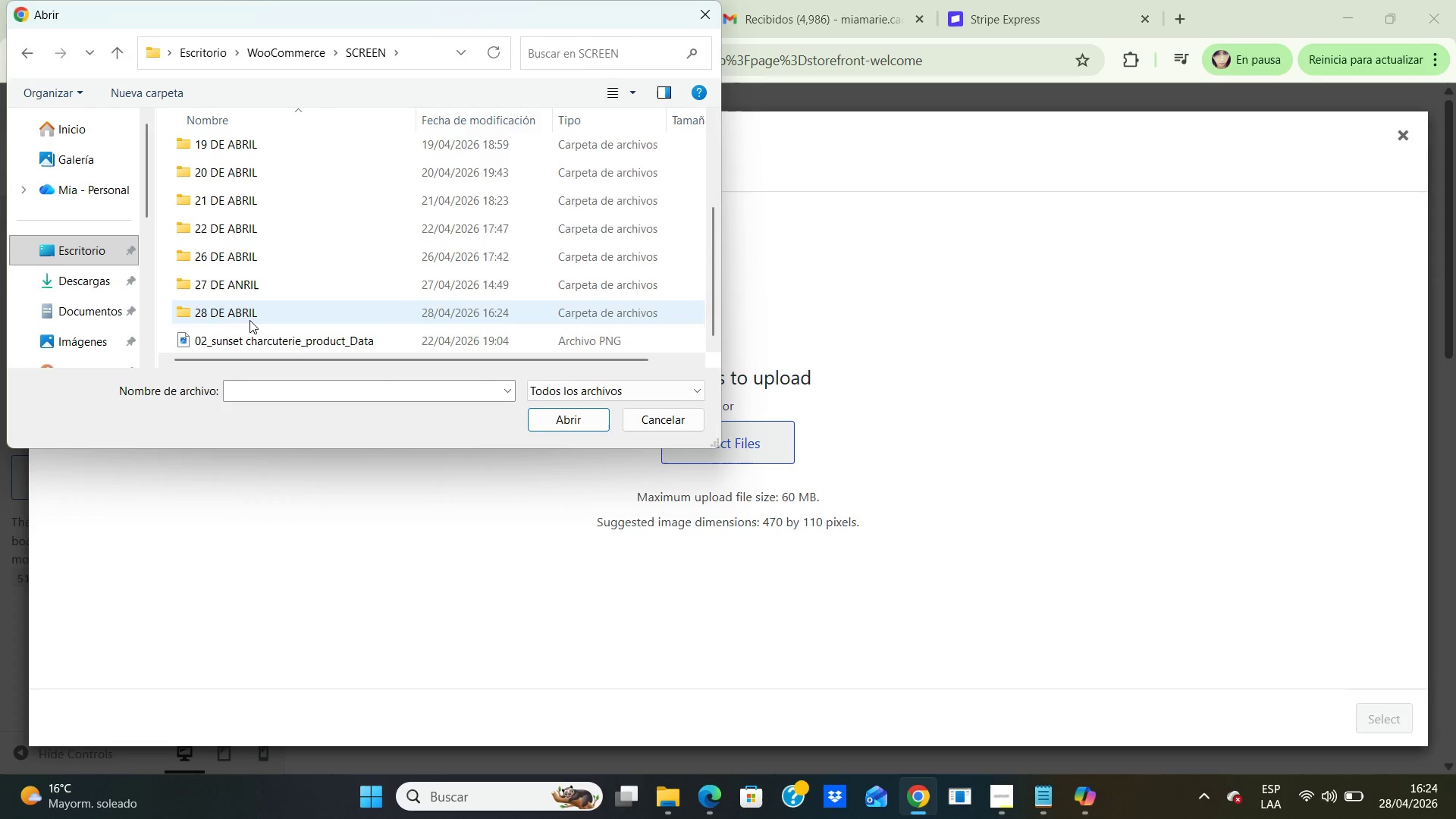 
double_click([249, 320])
 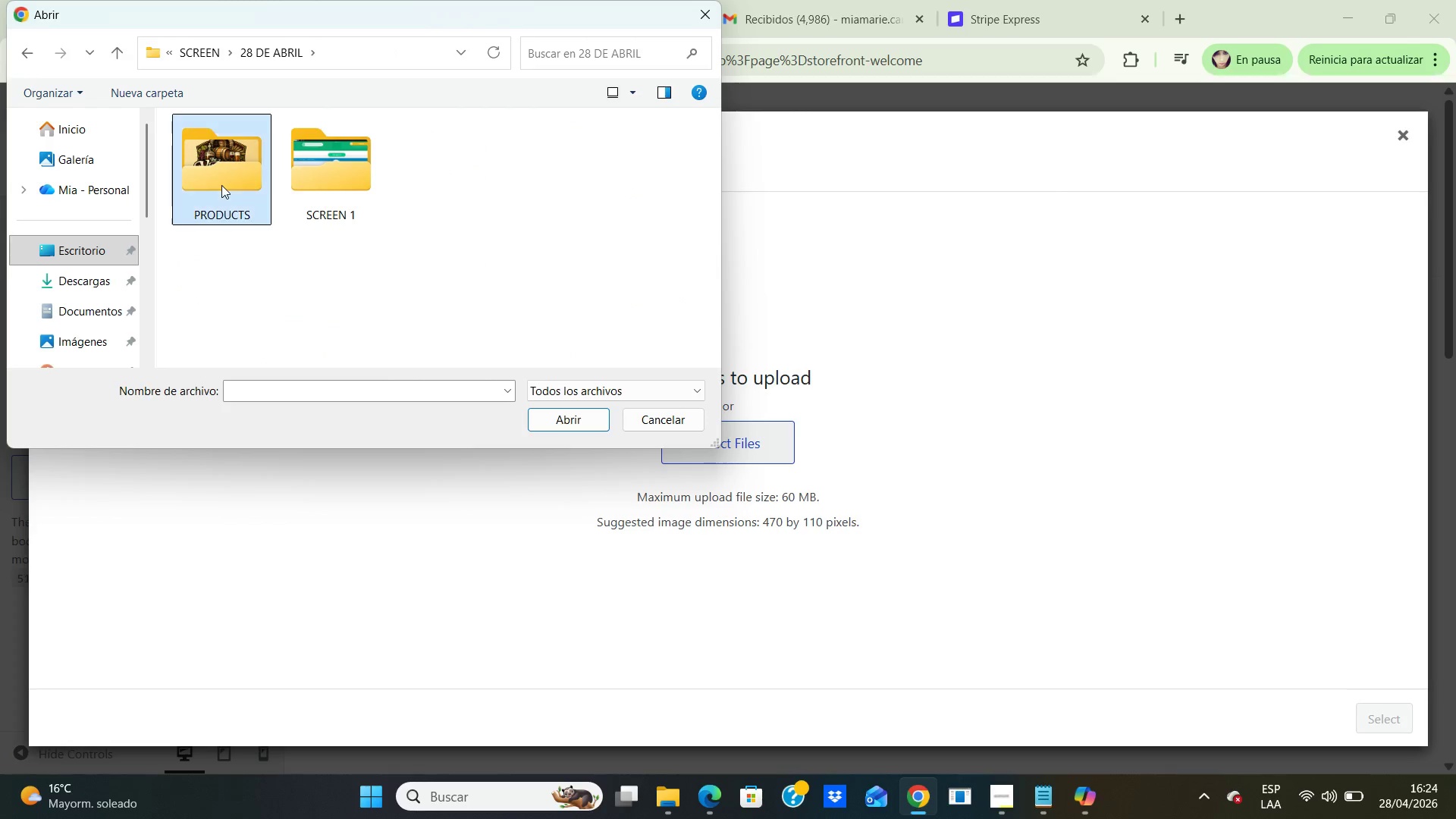 
double_click([221, 185])
 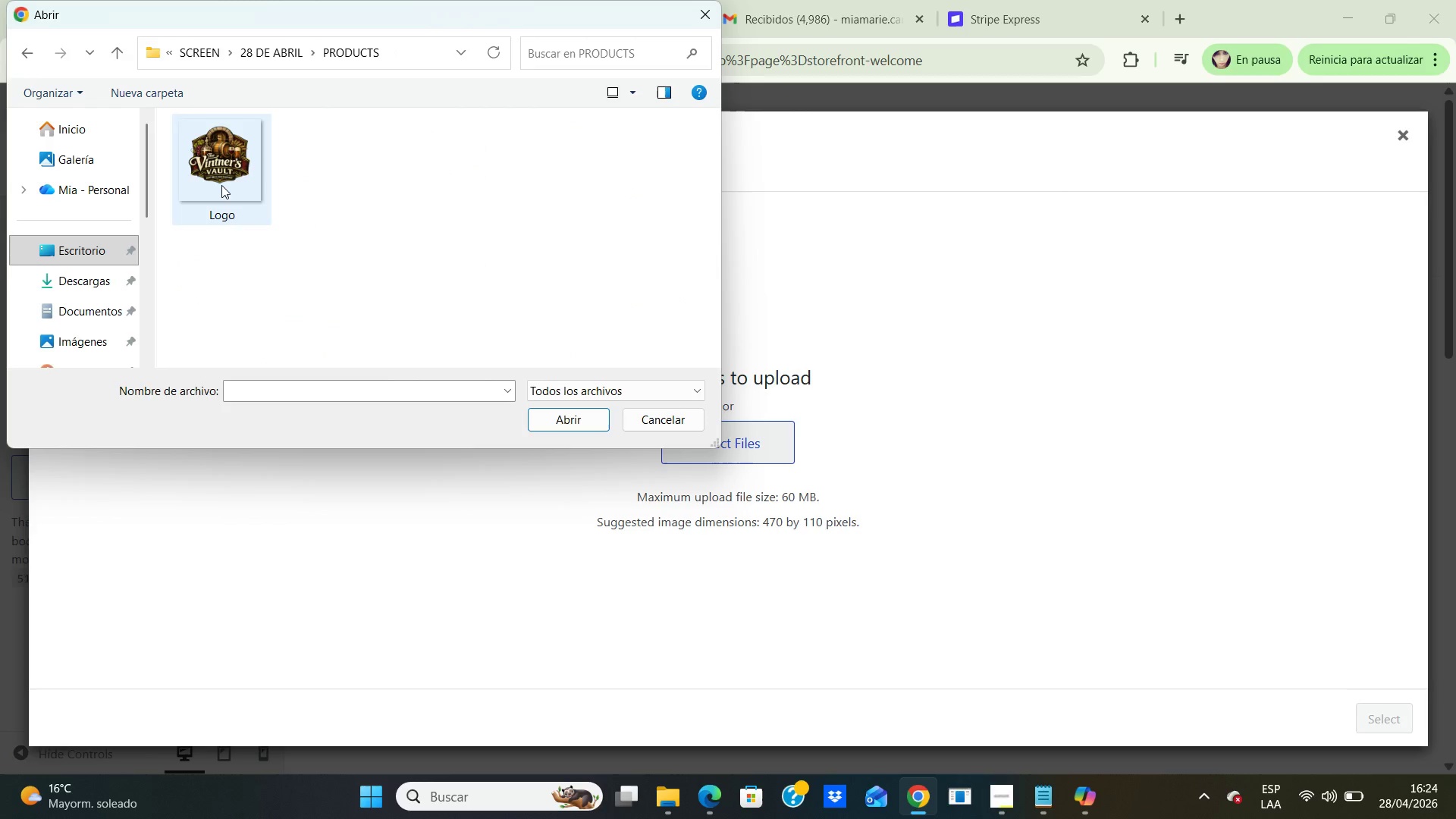 
left_click([221, 185])
 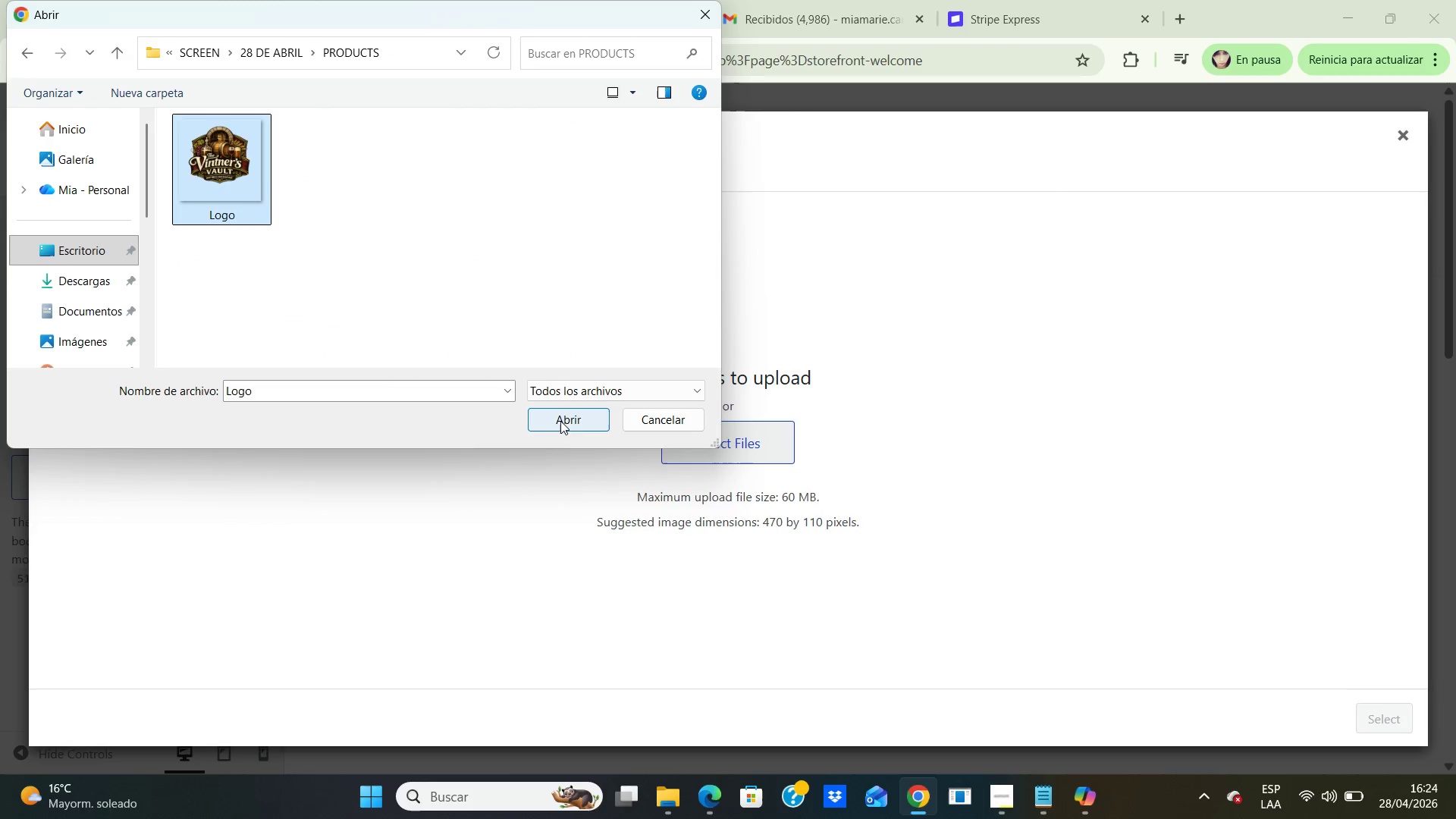 
left_click([559, 415])
 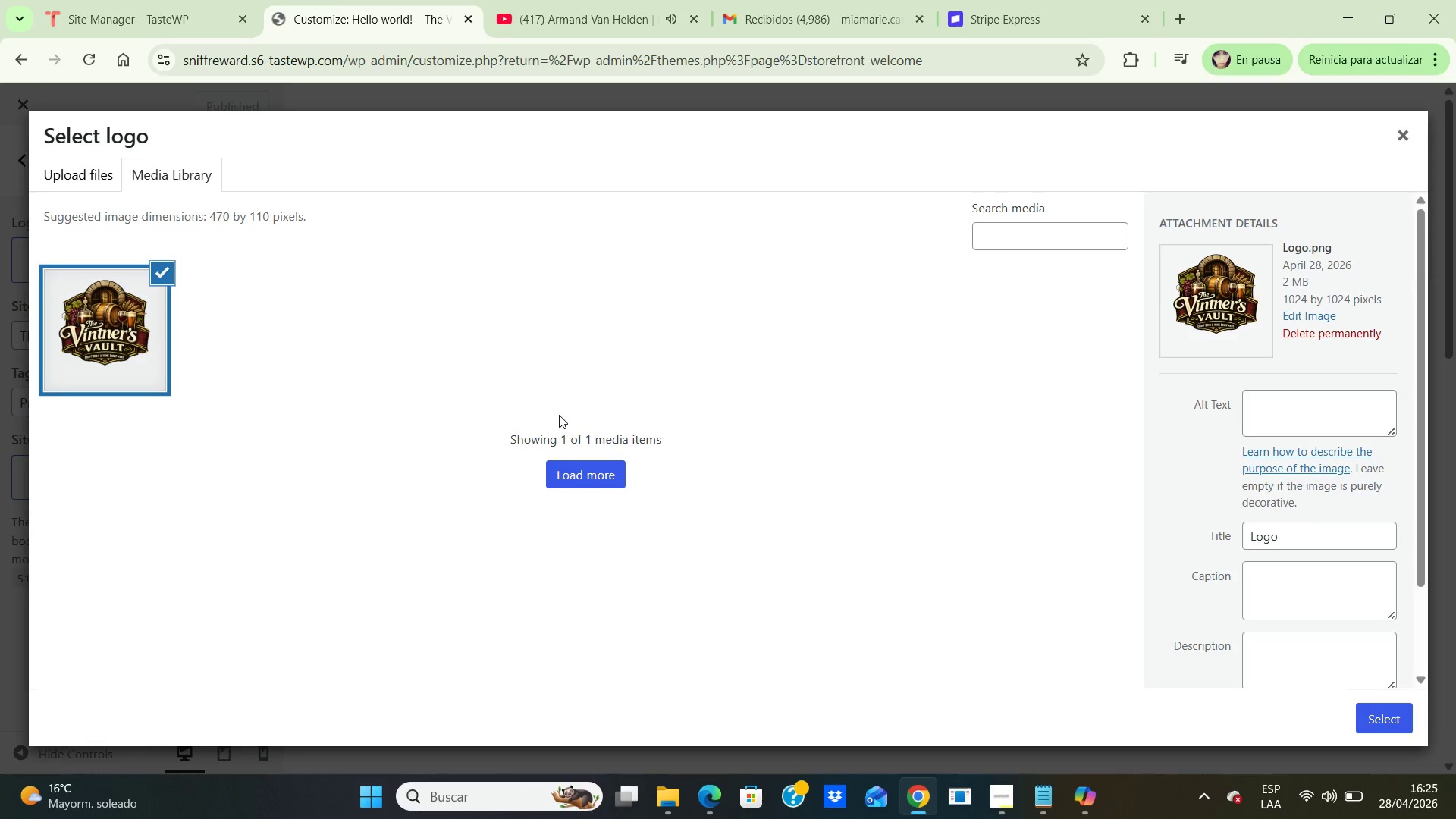 
wait(58.31)
 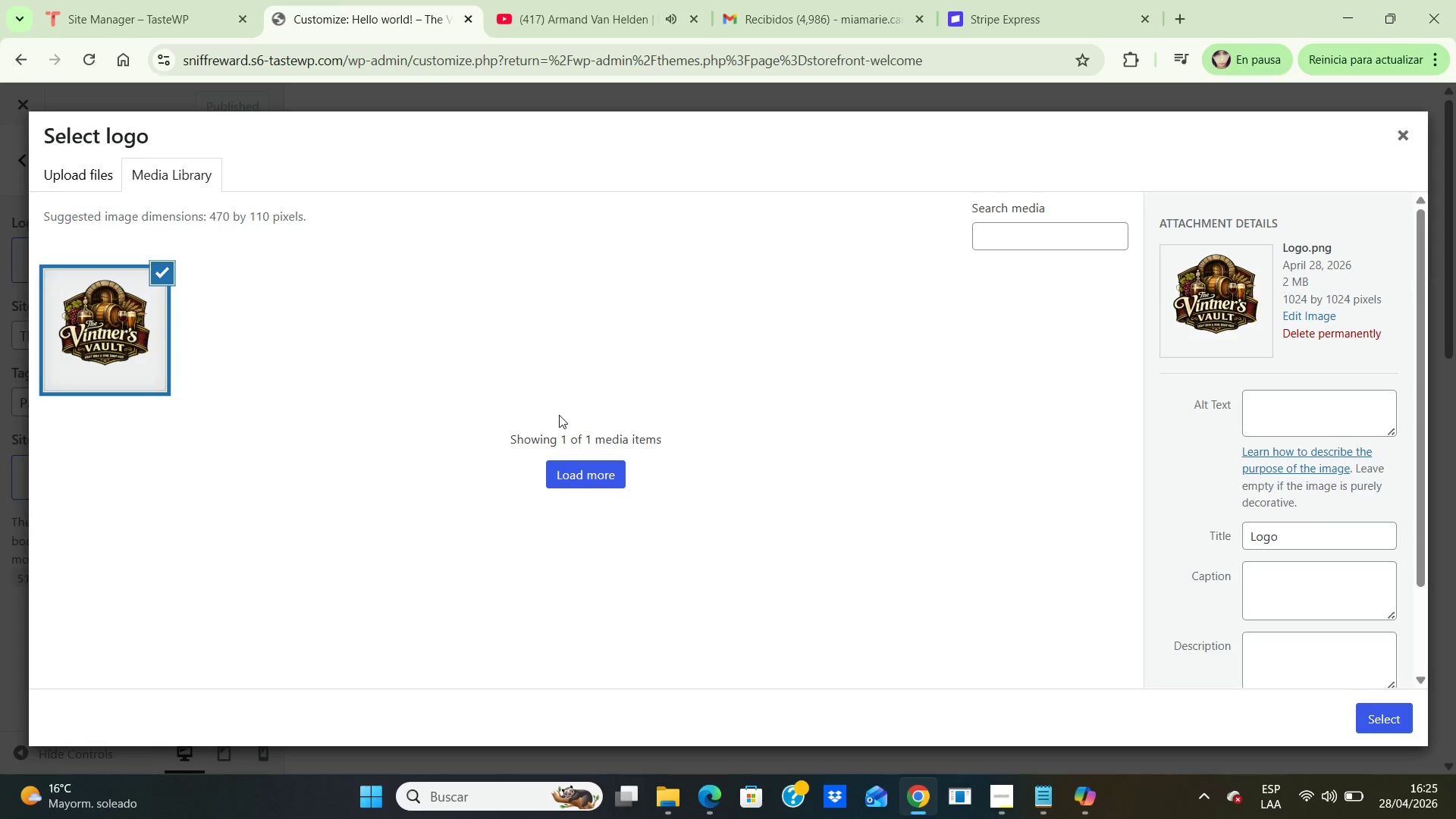 
left_click([1393, 715])
 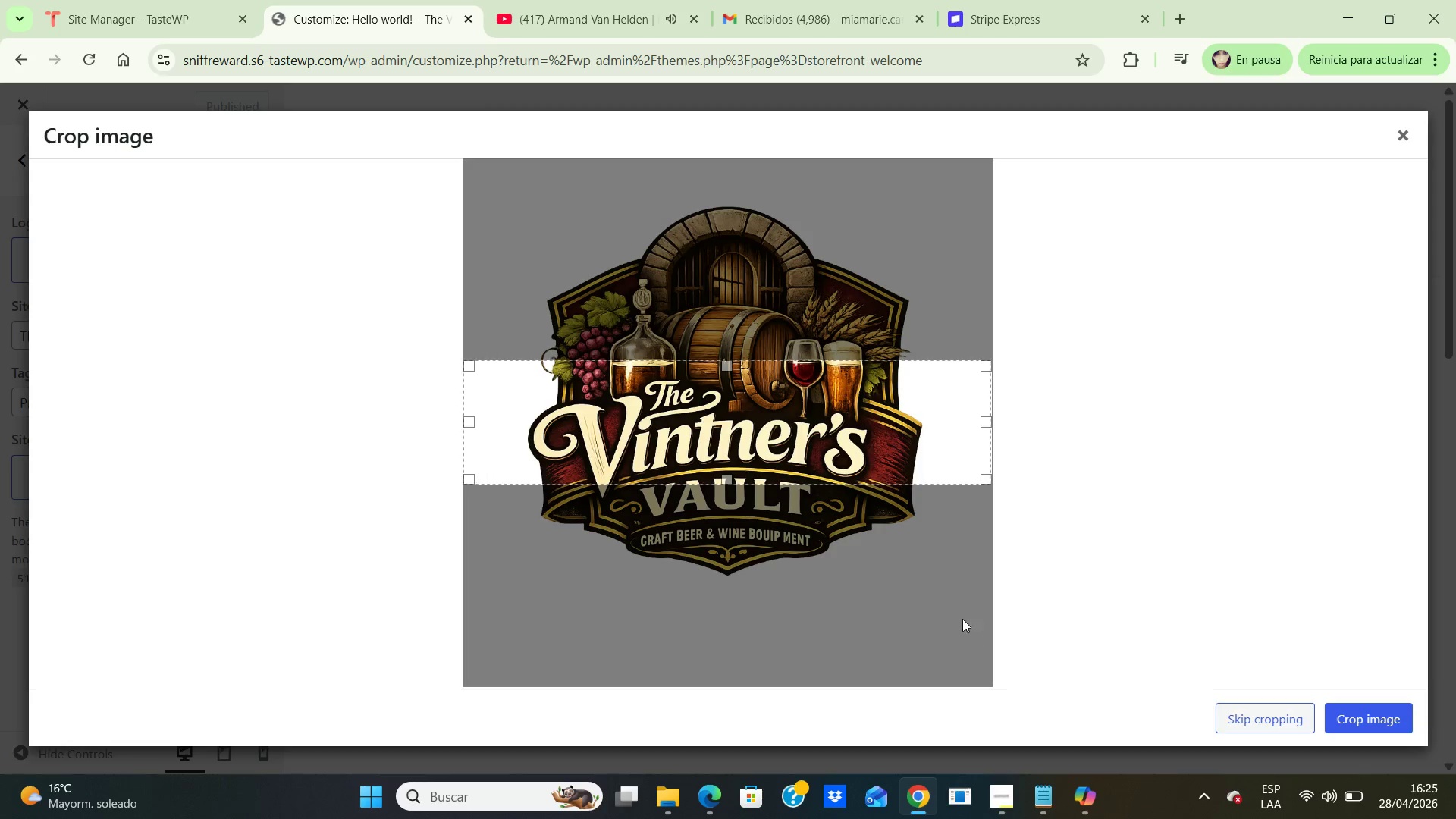 
wait(5.64)
 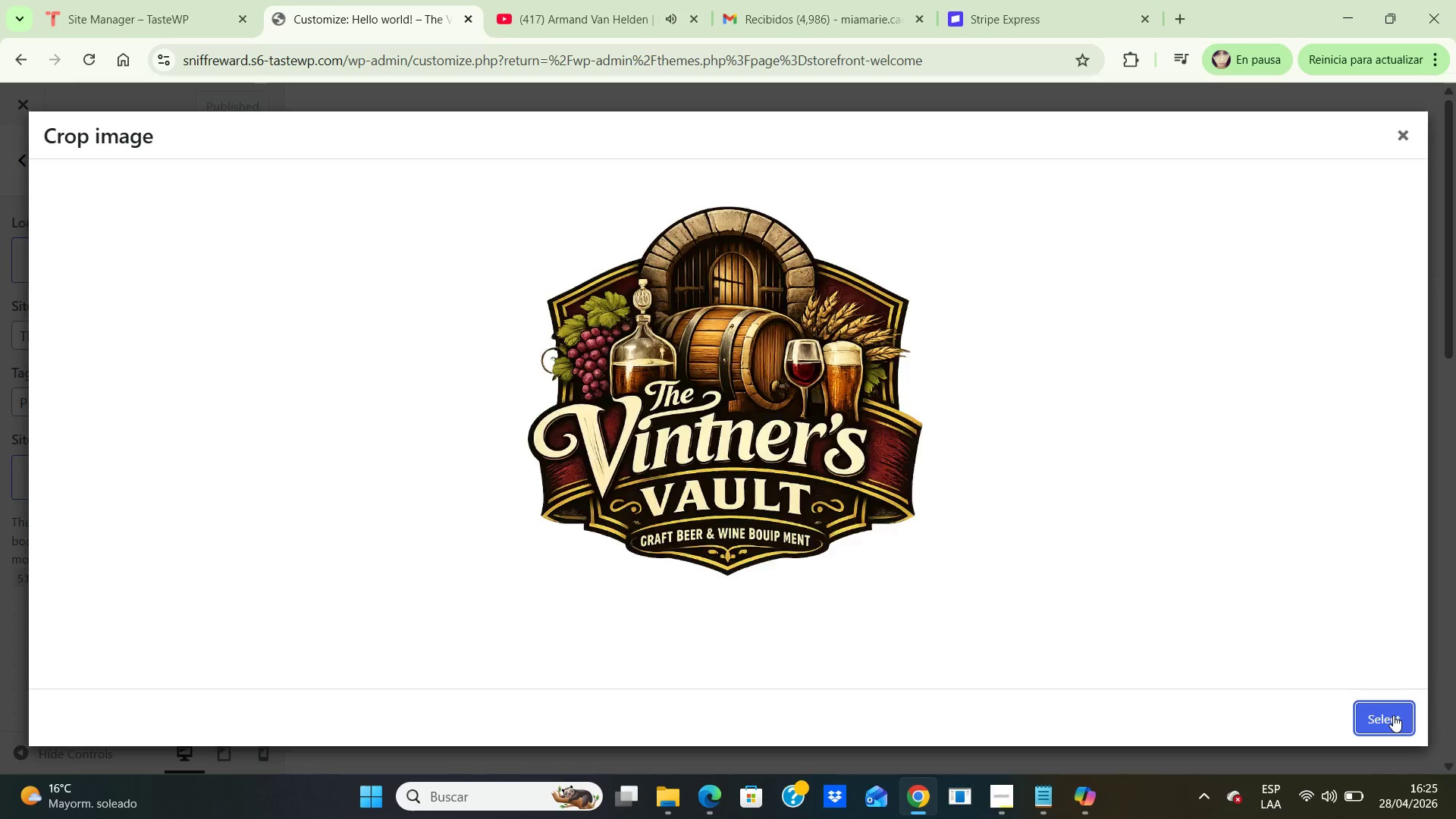 
left_click_drag(start_coordinate=[858, 570], to_coordinate=[859, 538])
 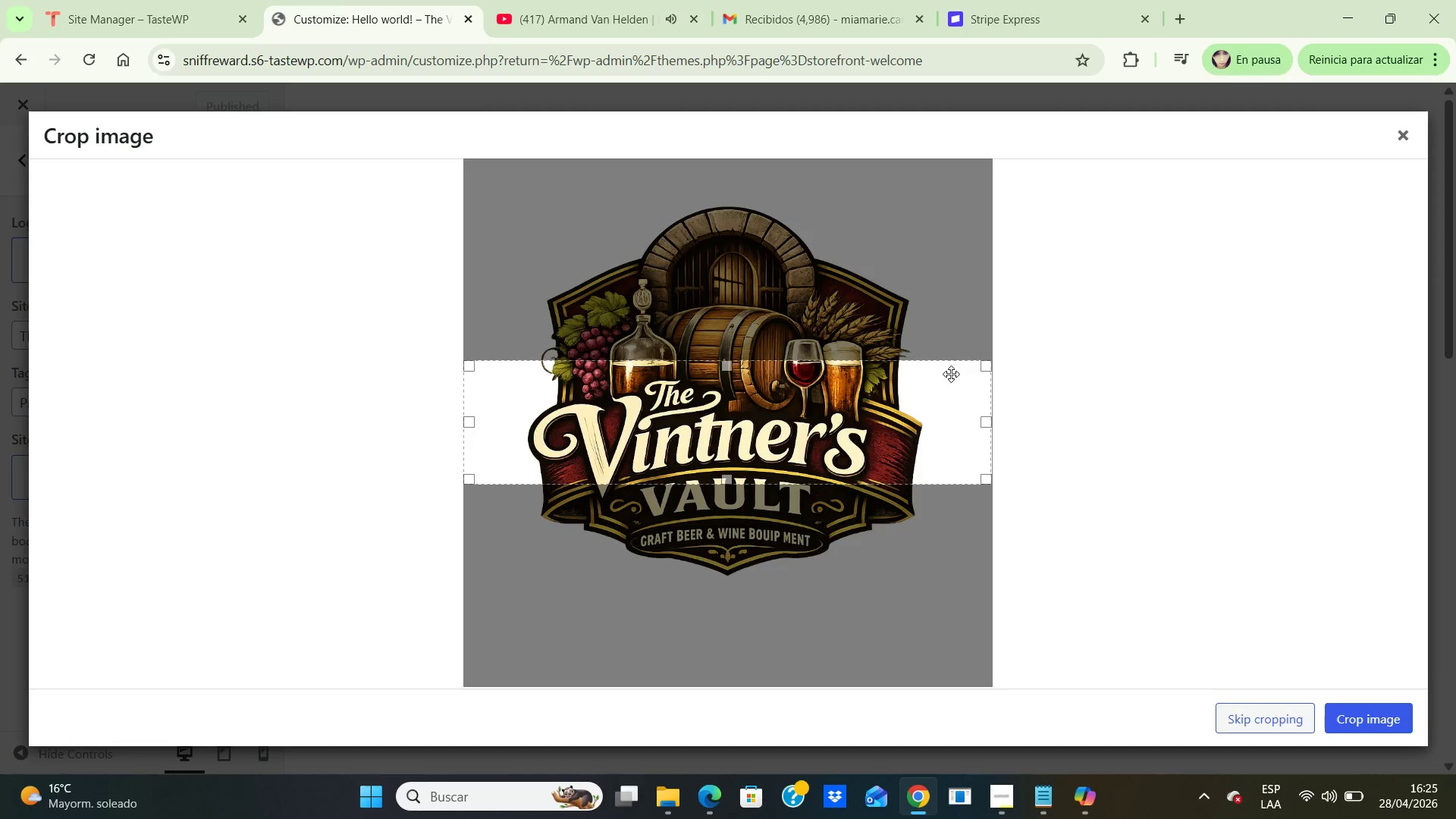 
left_click_drag(start_coordinate=[951, 374], to_coordinate=[949, 533])
 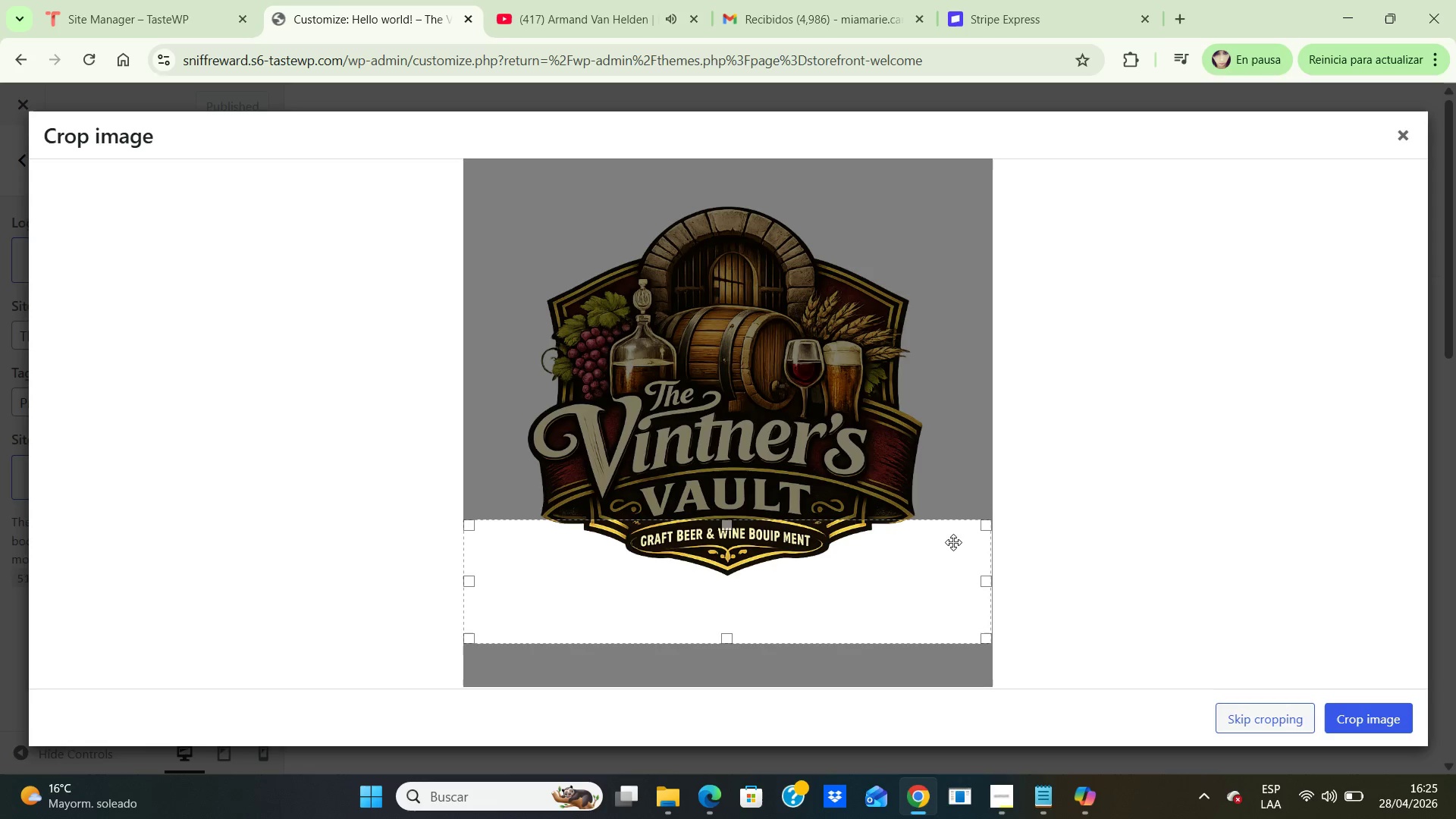 
left_click_drag(start_coordinate=[943, 578], to_coordinate=[920, 431])
 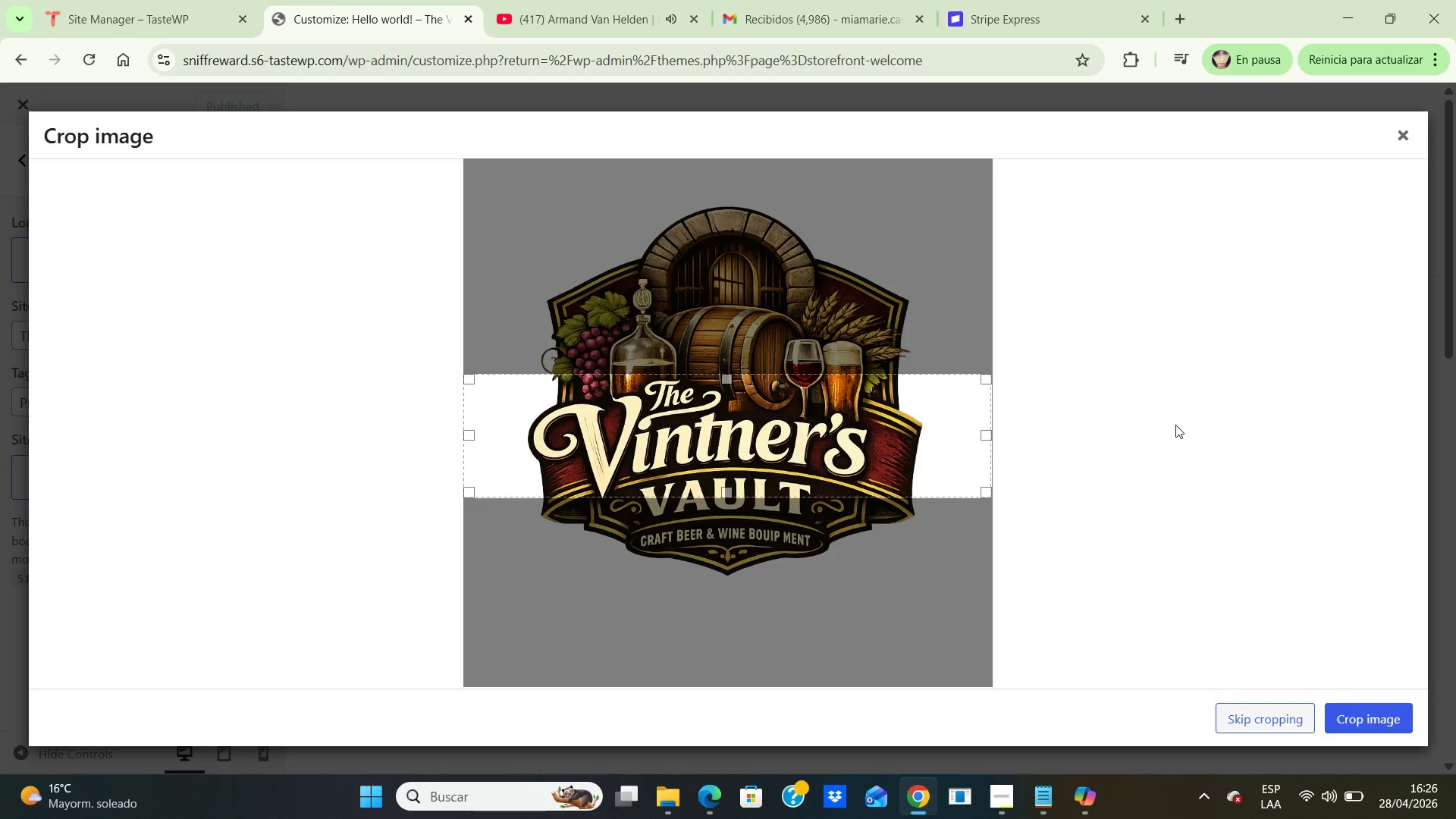 
wait(5.78)
 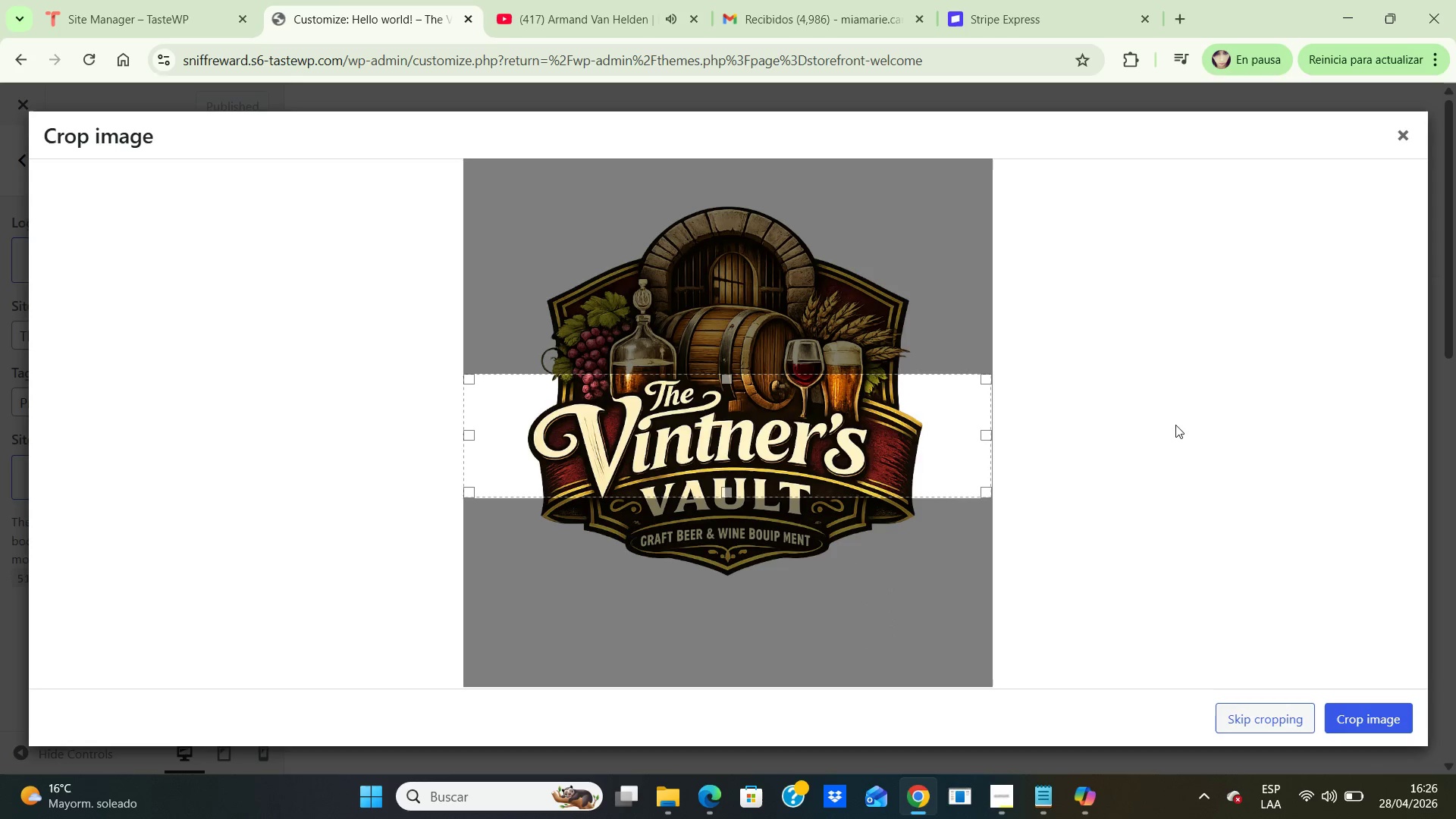 
key(PrintScreen)
 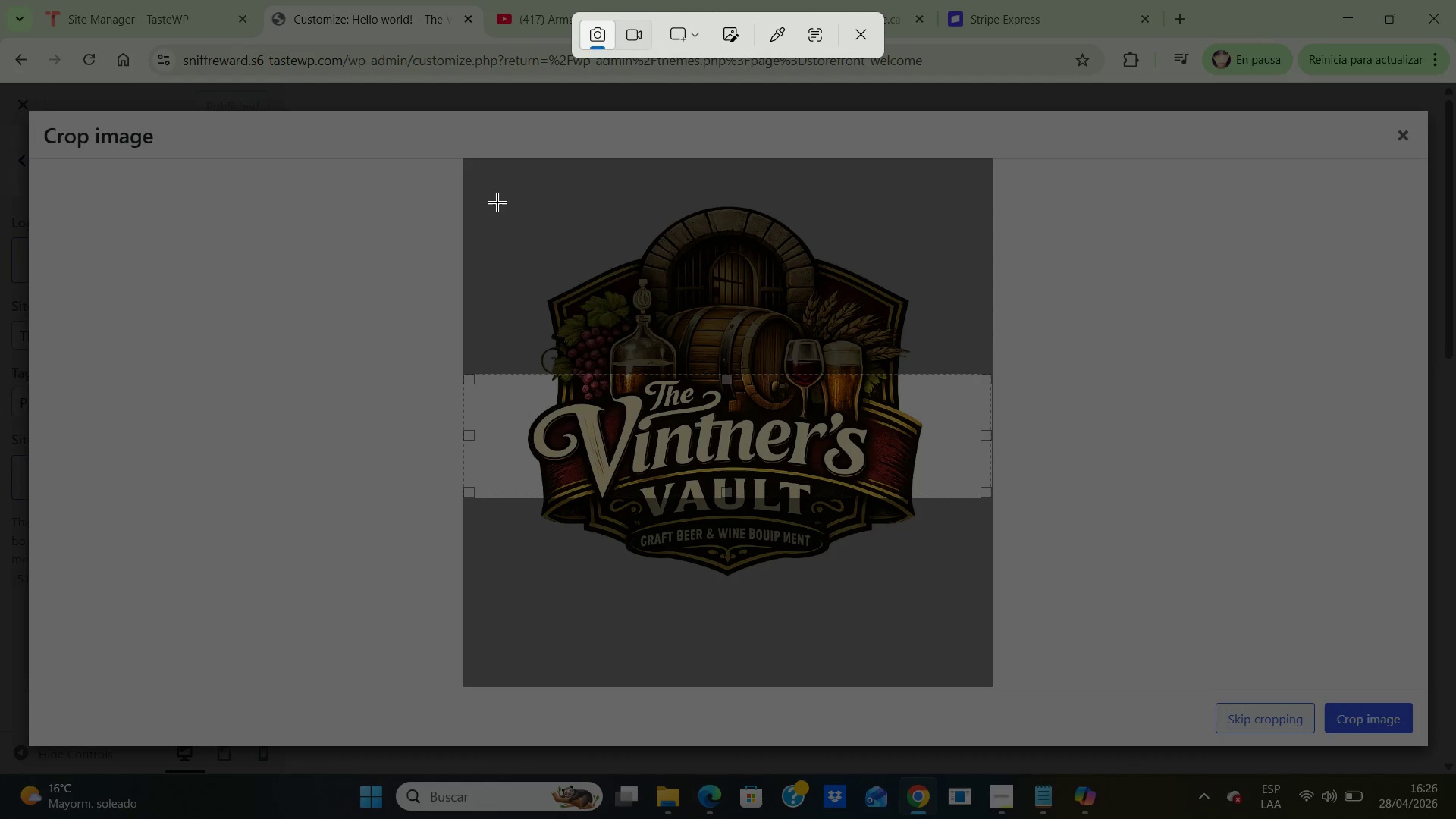 
wait(5.39)
 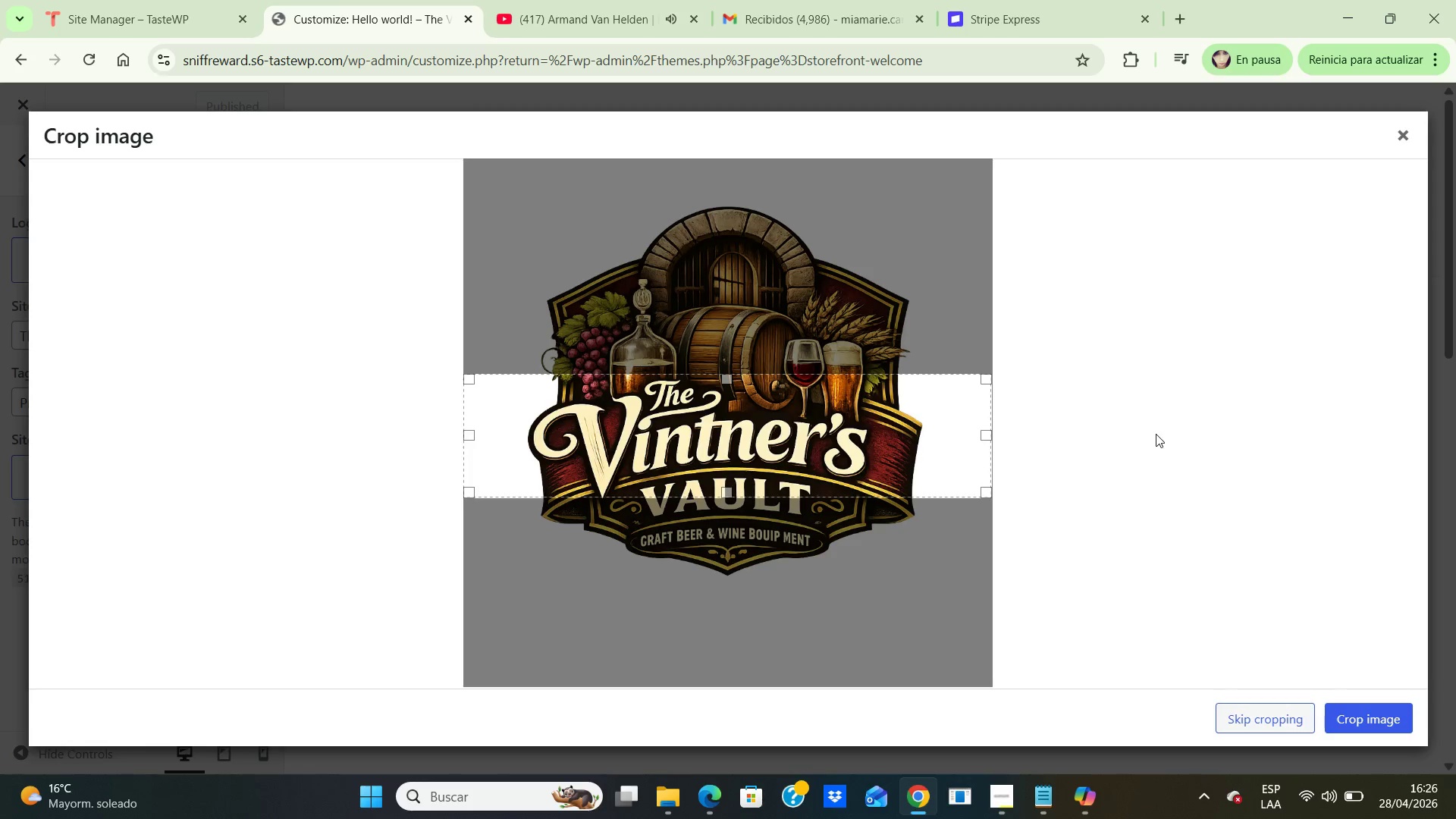 
left_click_drag(start_coordinate=[290, 134], to_coordinate=[1166, 736])
 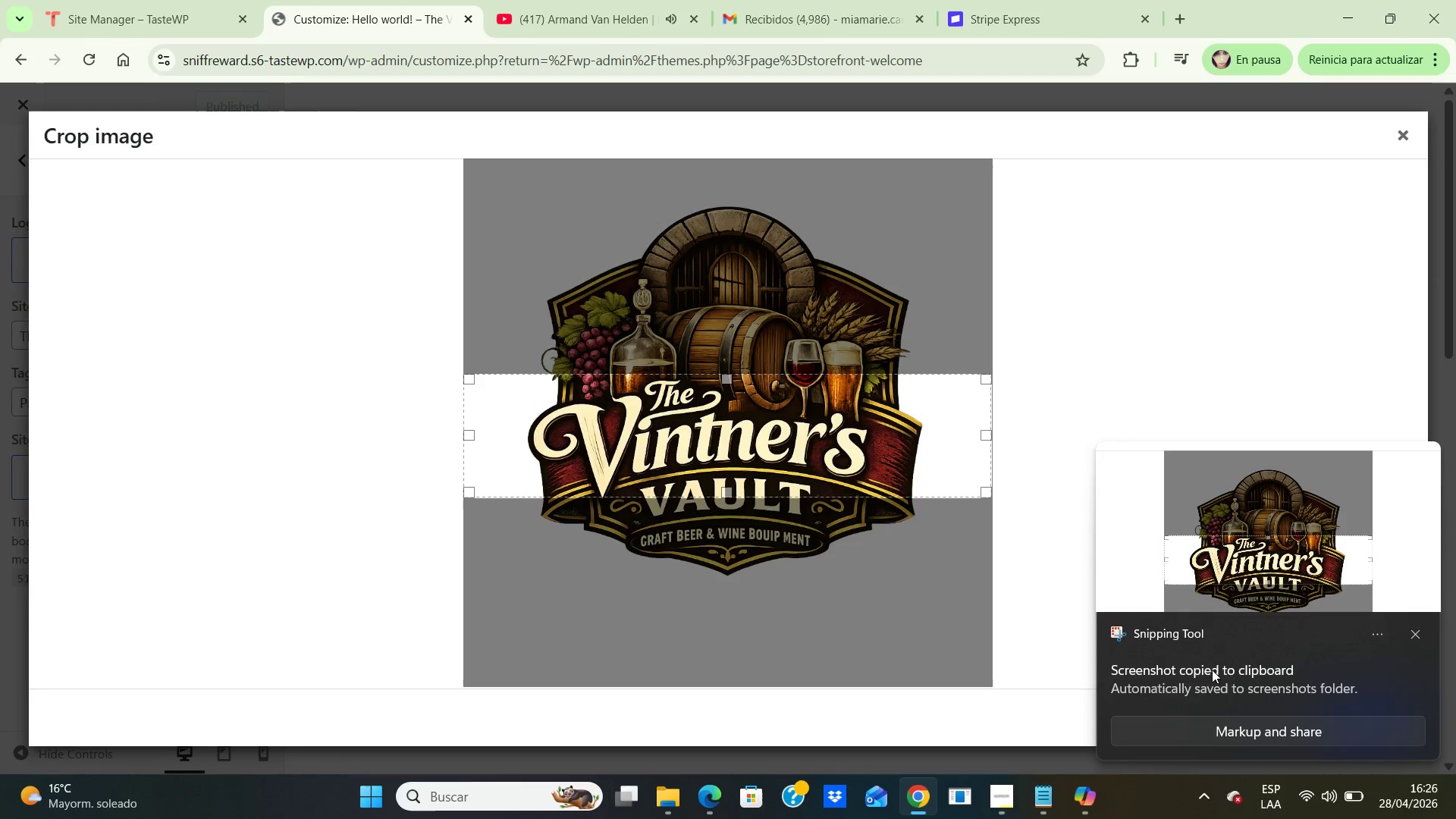 
double_click([1285, 547])
 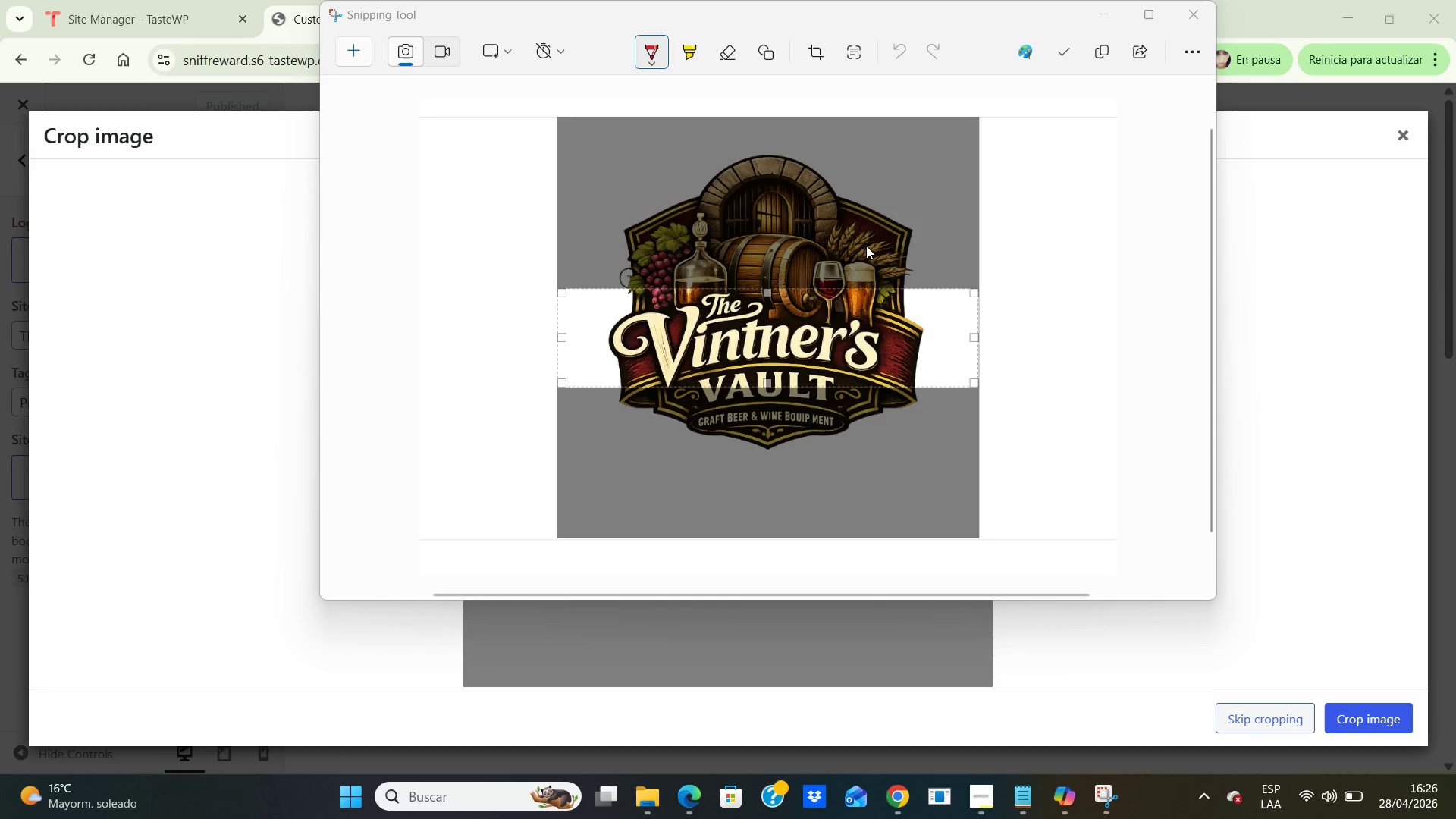 
key(Control+C)
 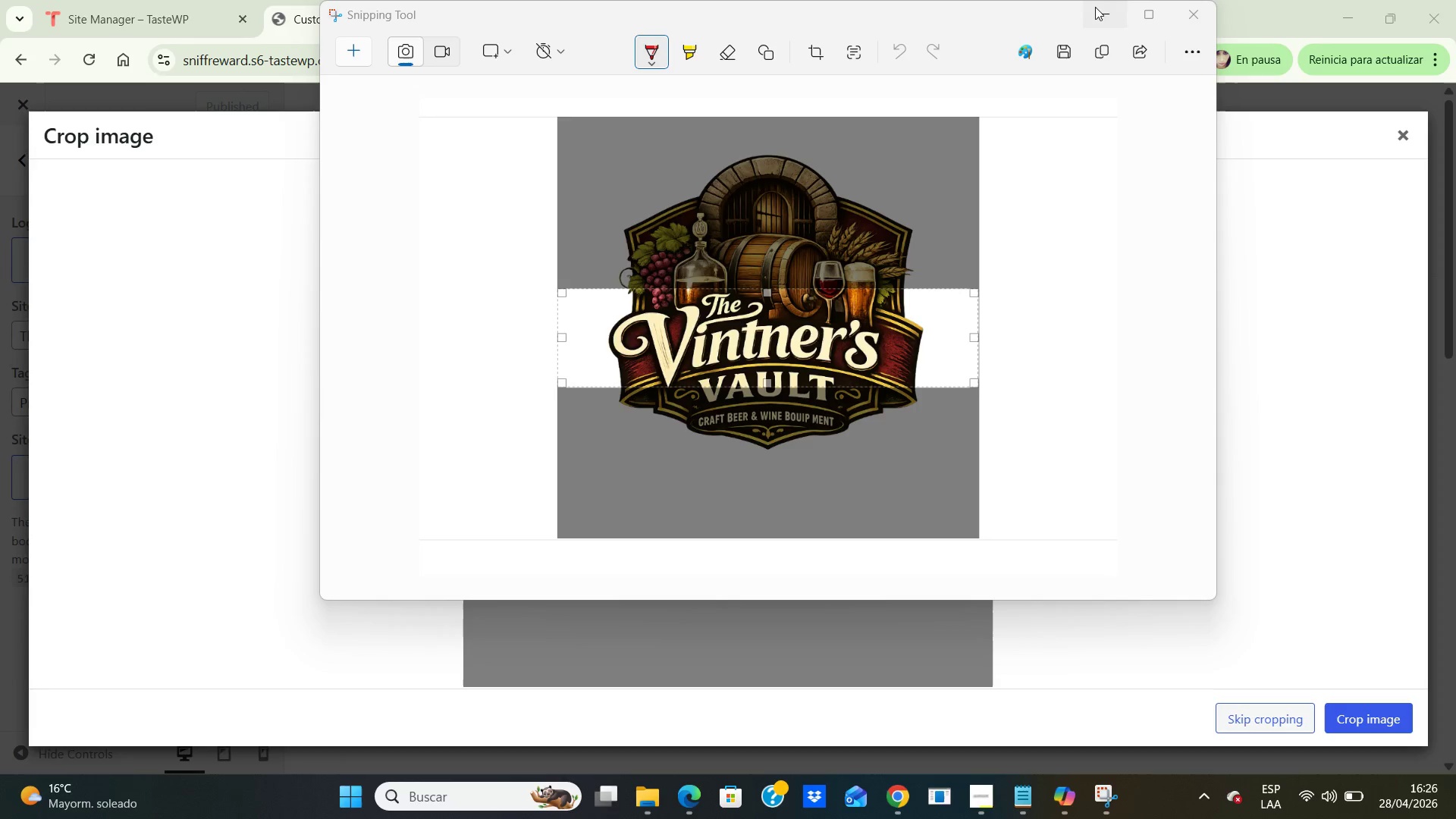 
left_click([1105, 12])
 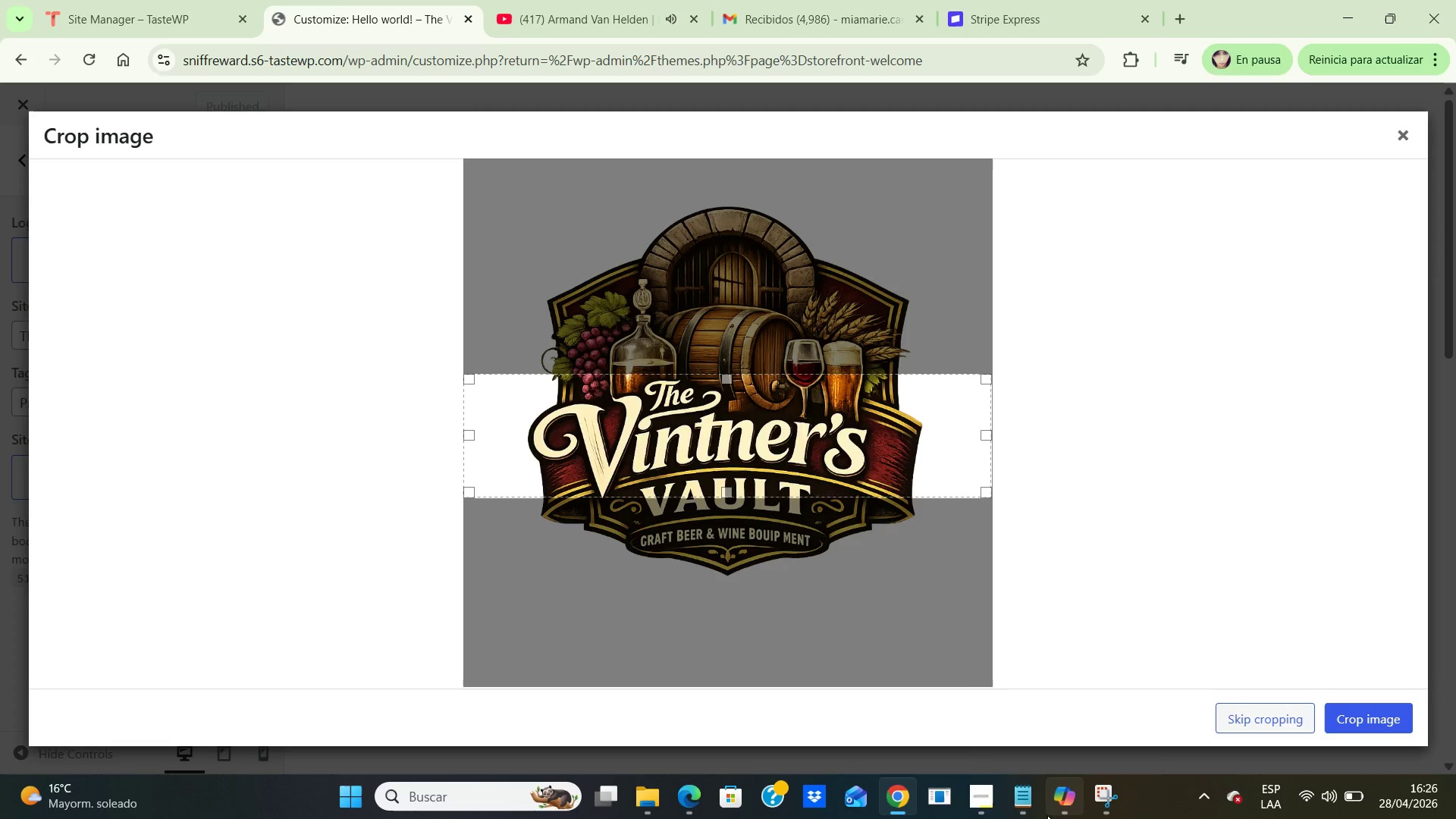 
left_click([1072, 805])
 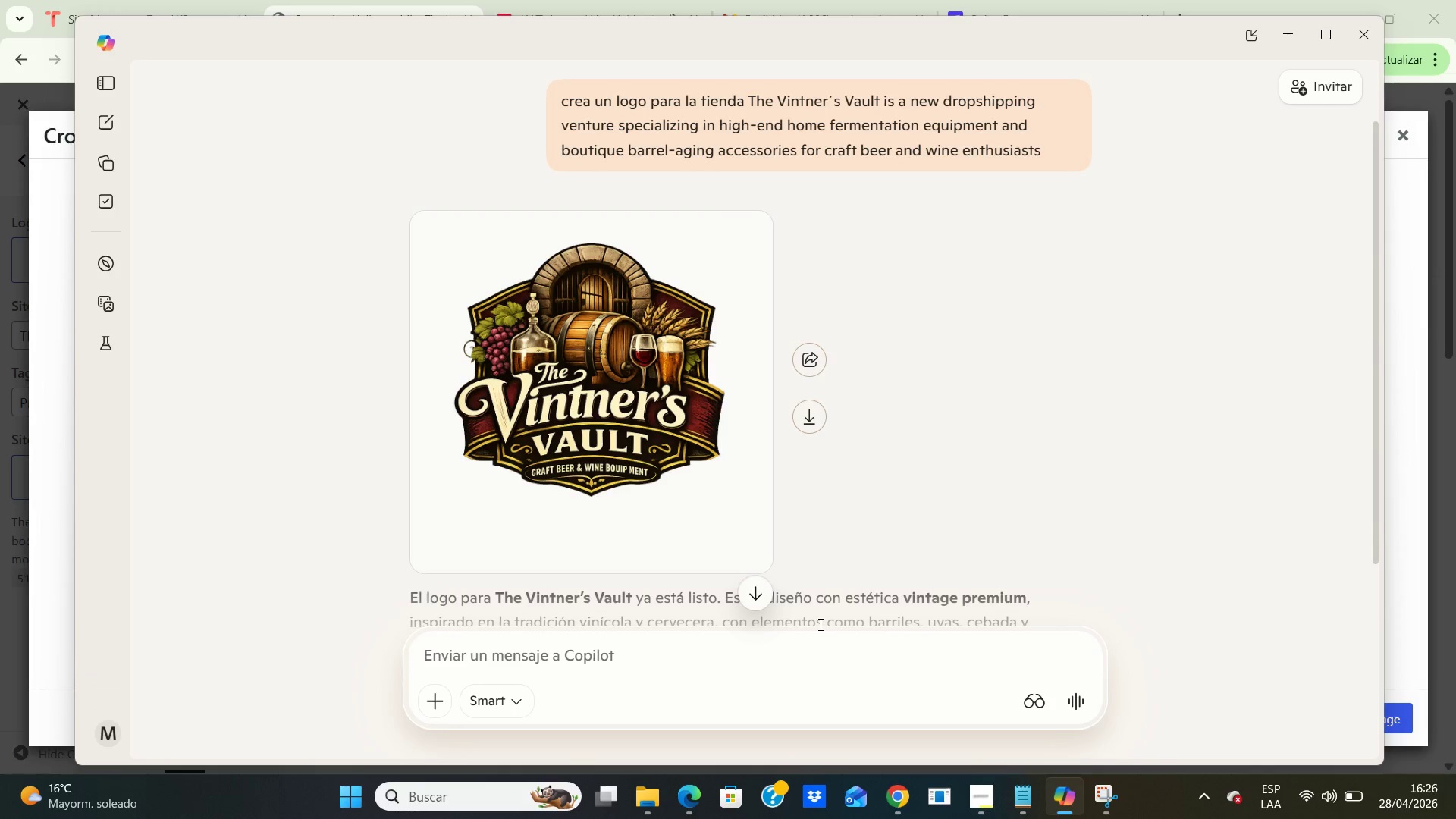 
left_click([821, 646])
 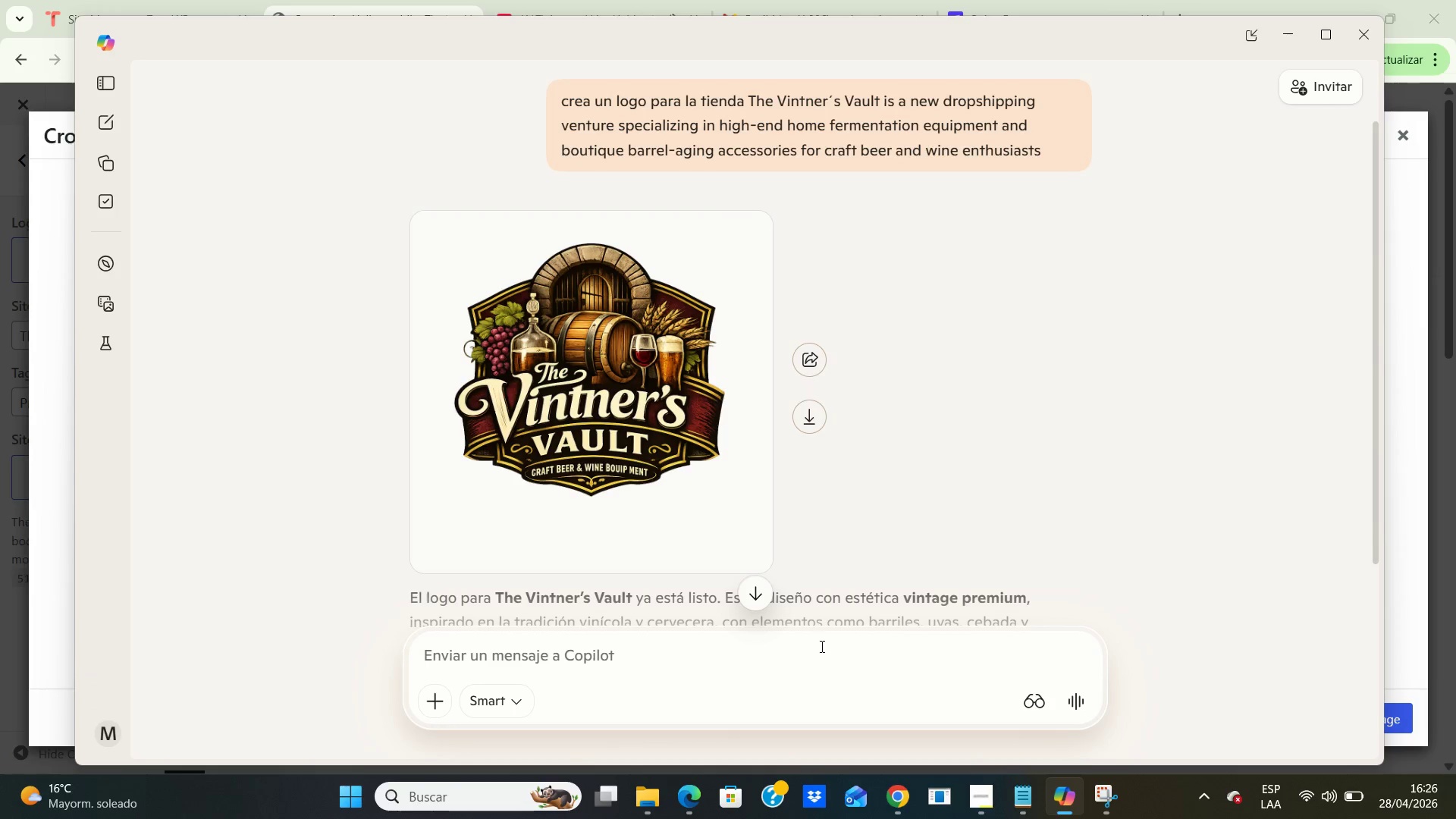 
key(Control+V)
 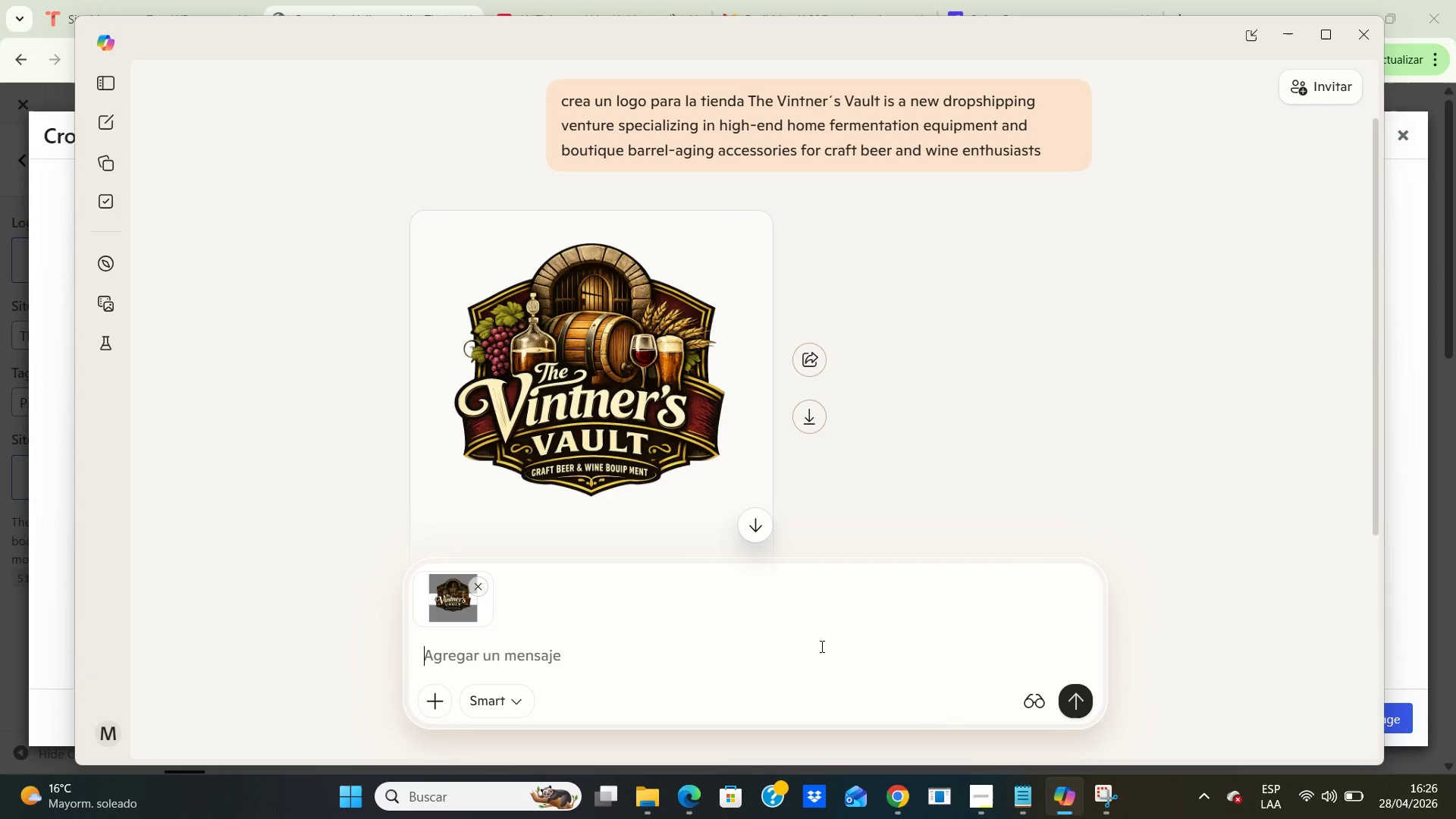 
hold_key(key=E, duration=0.31)
 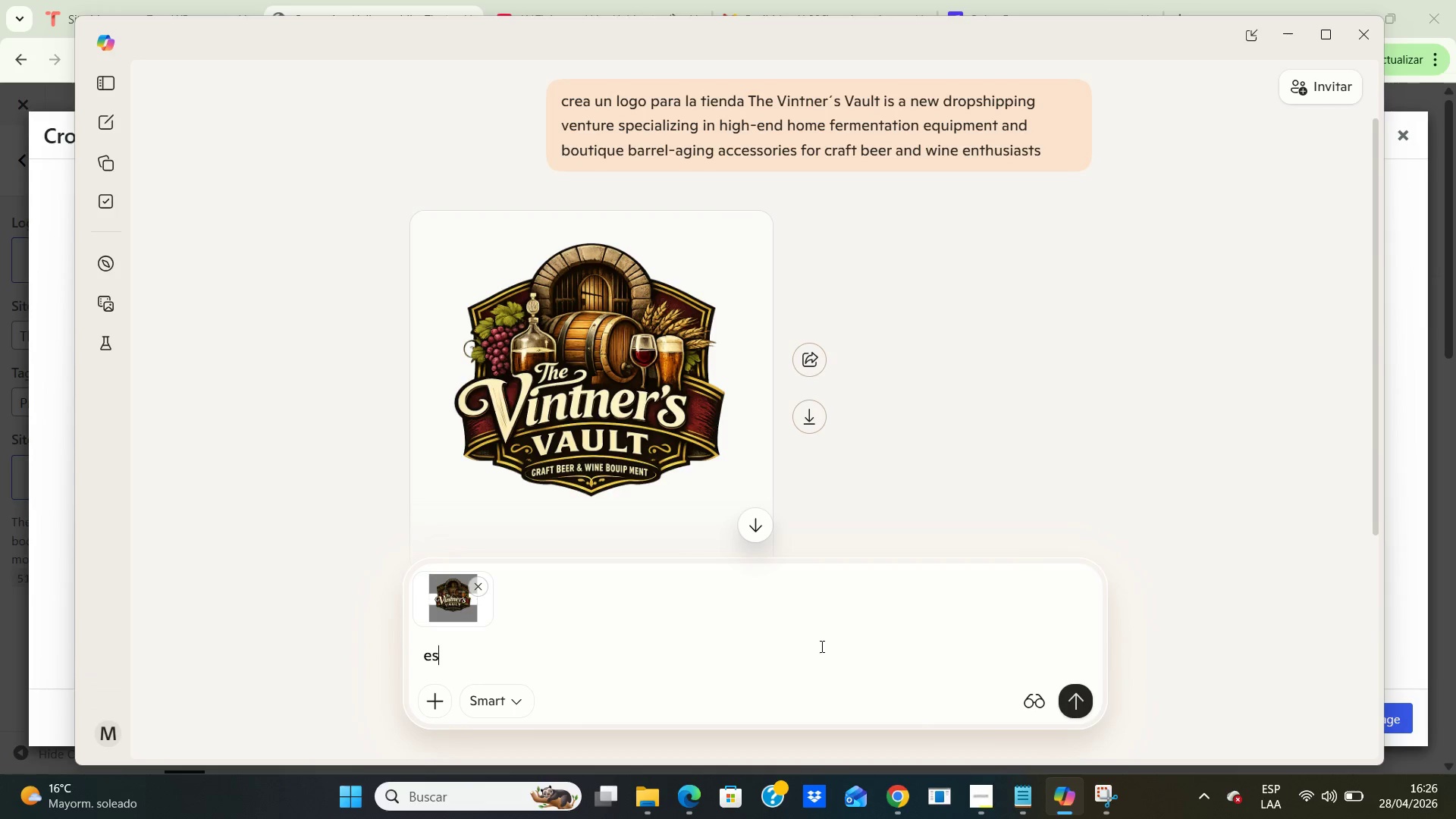 
type(s)
key(Backspace)
key(Backspace)
key(Backspace)
type(el espacio que se ve en la imagen es el qe)
key(Backspace)
type(ue tenemos)
 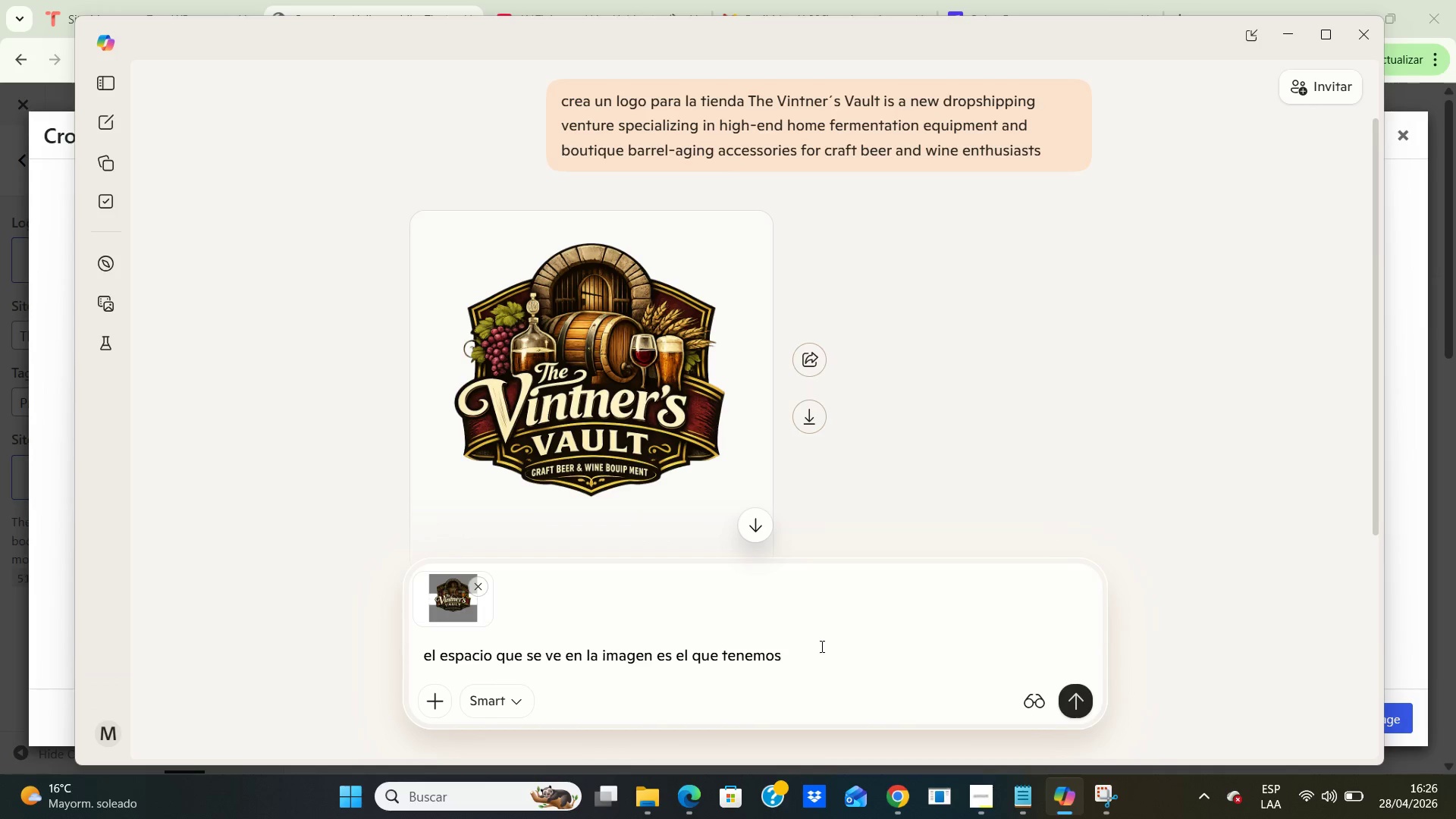 
left_click([821, 646])
 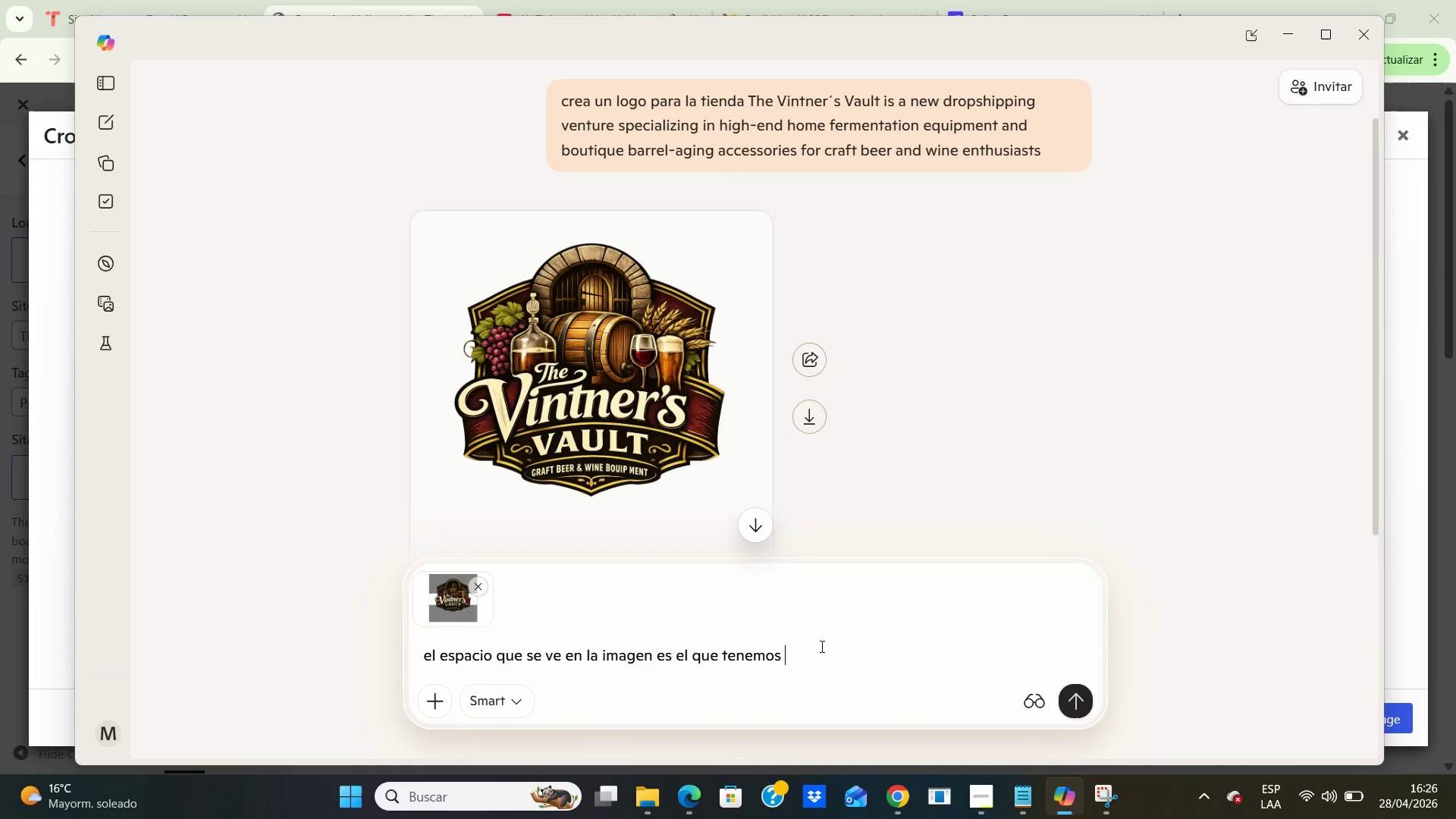 
type( l logo debe generarsepara que ocupe perfectamente ese espacio )
 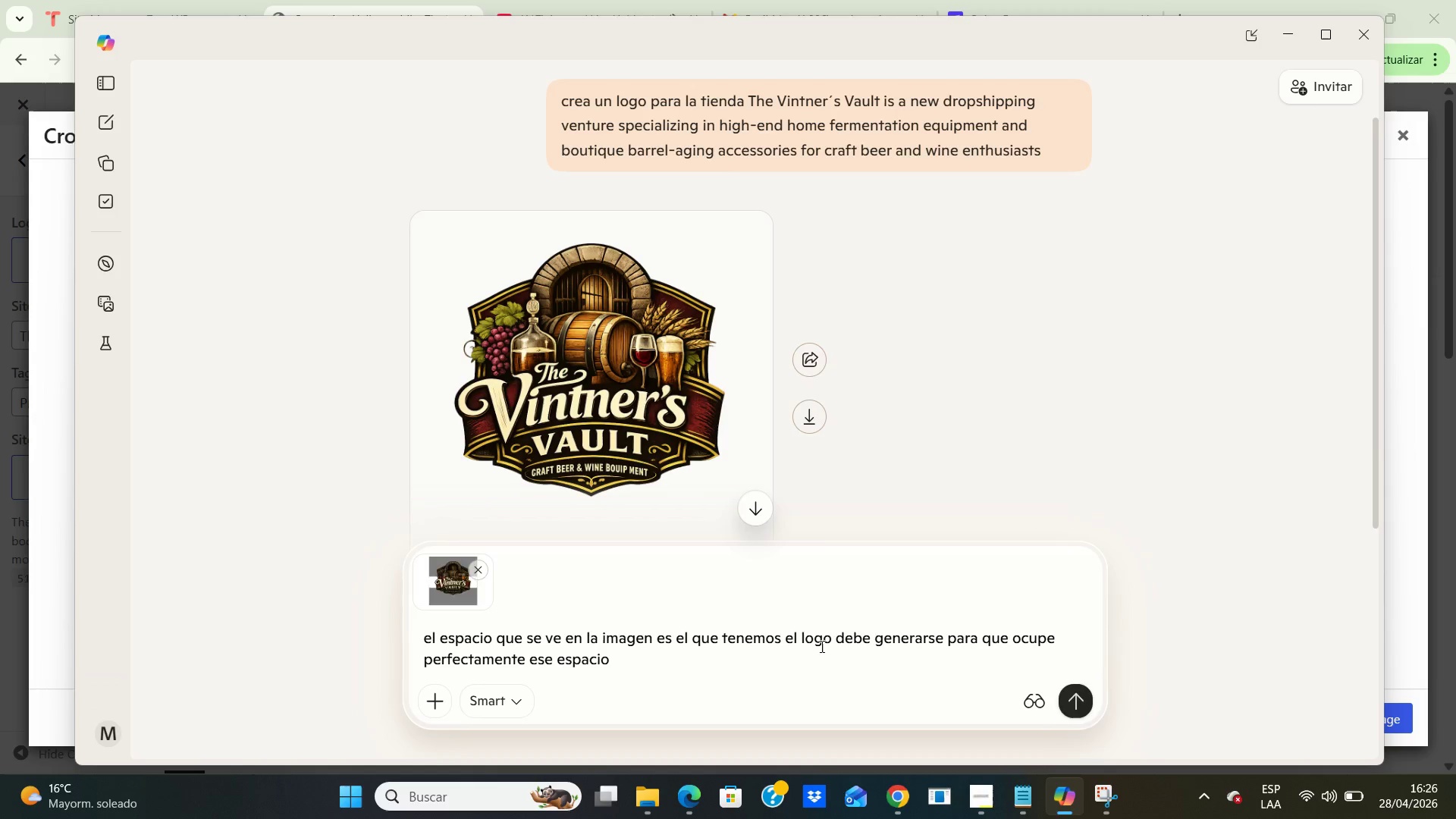 
key(Enter)
 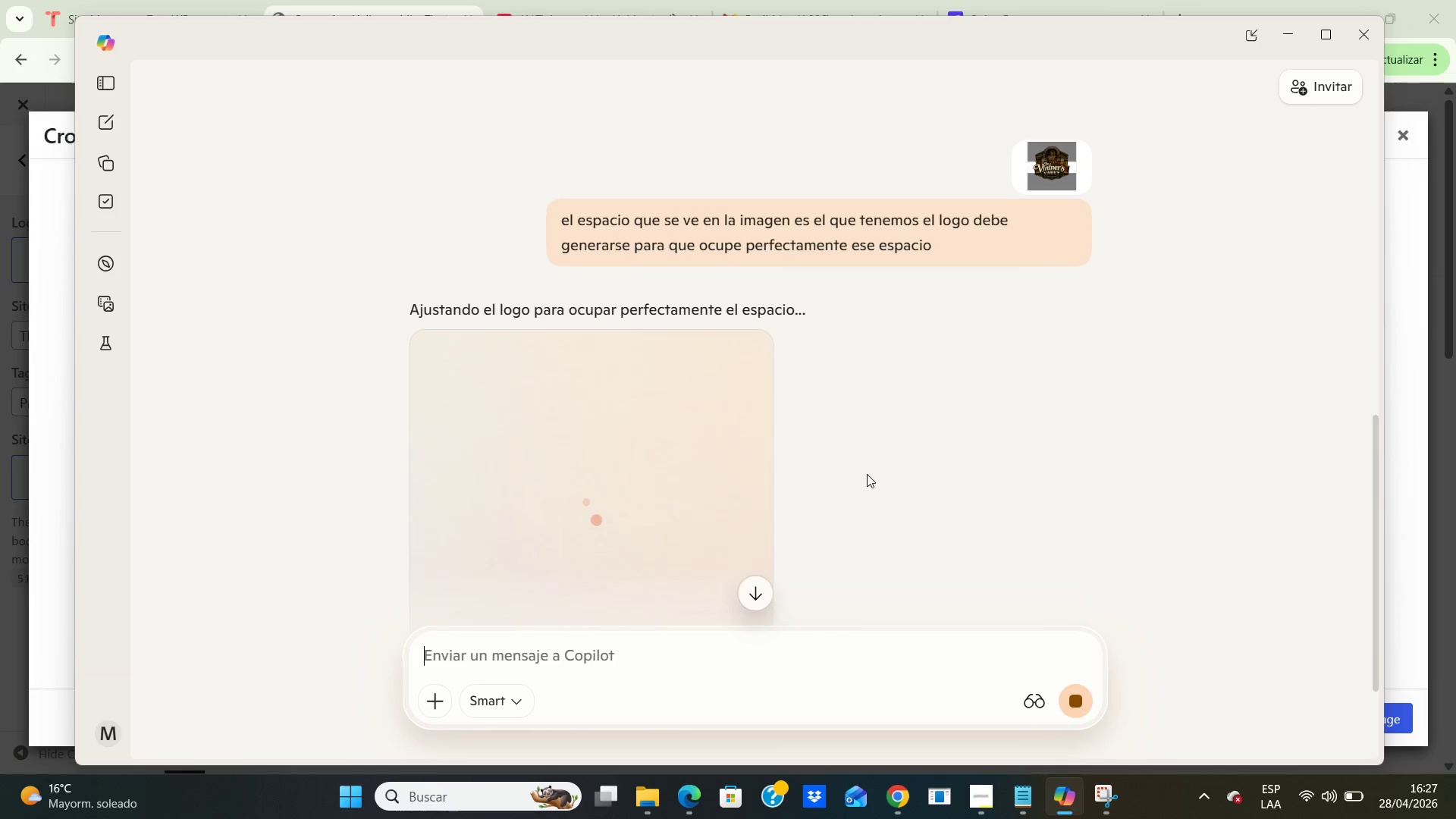 
wait(8.75)
 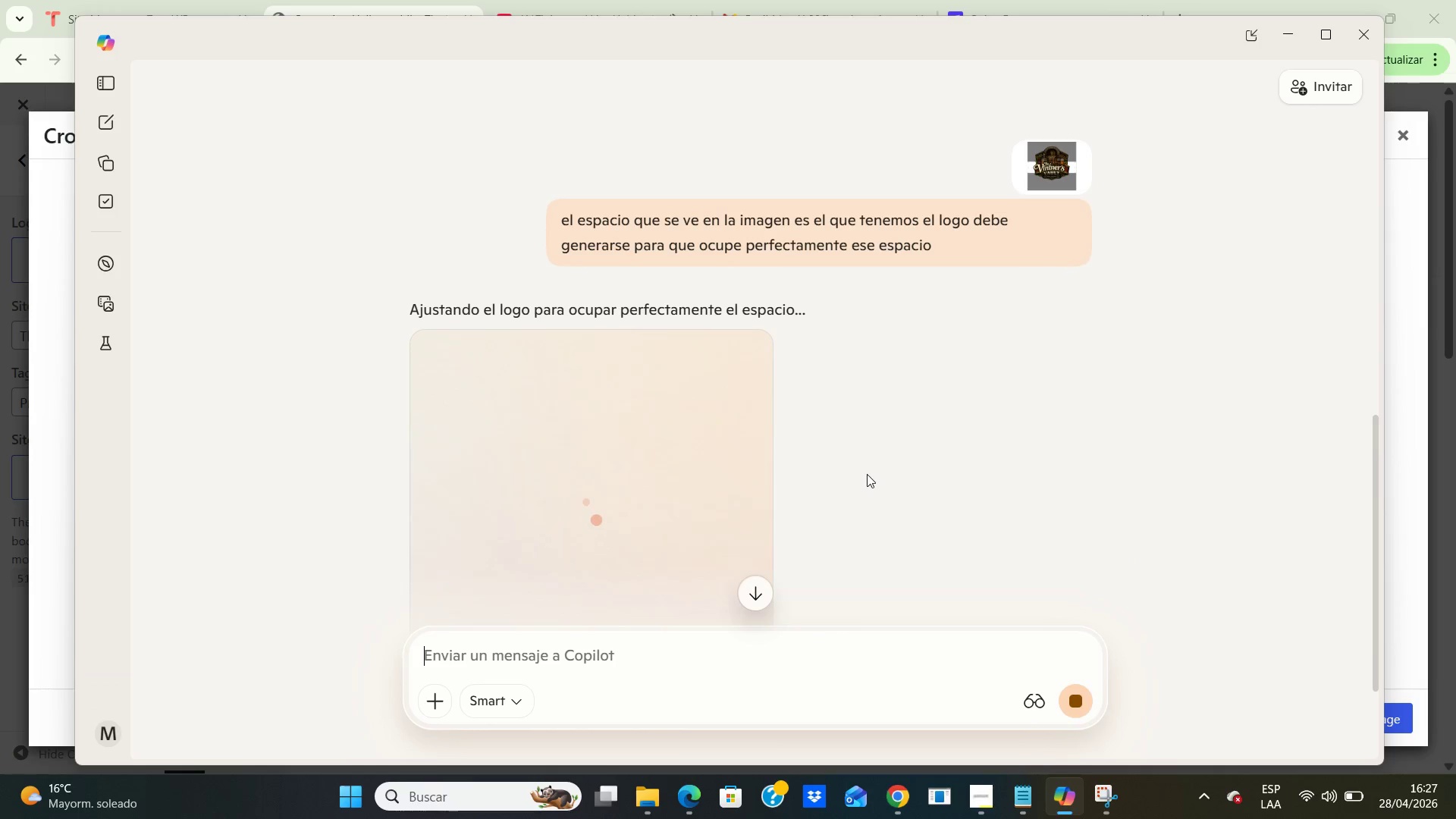 
left_click([1291, 20])
 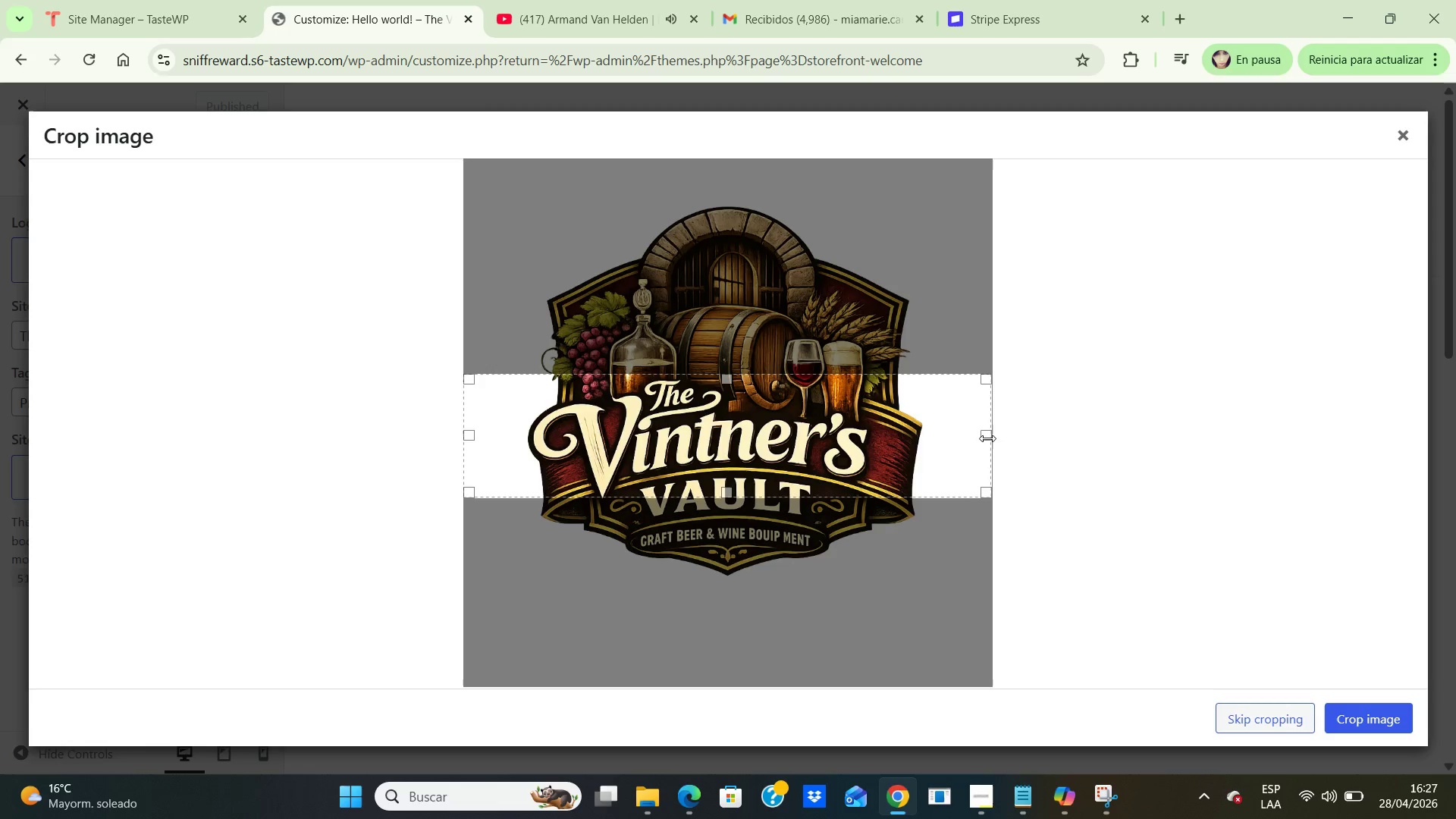 
left_click_drag(start_coordinate=[989, 431], to_coordinate=[902, 448])
 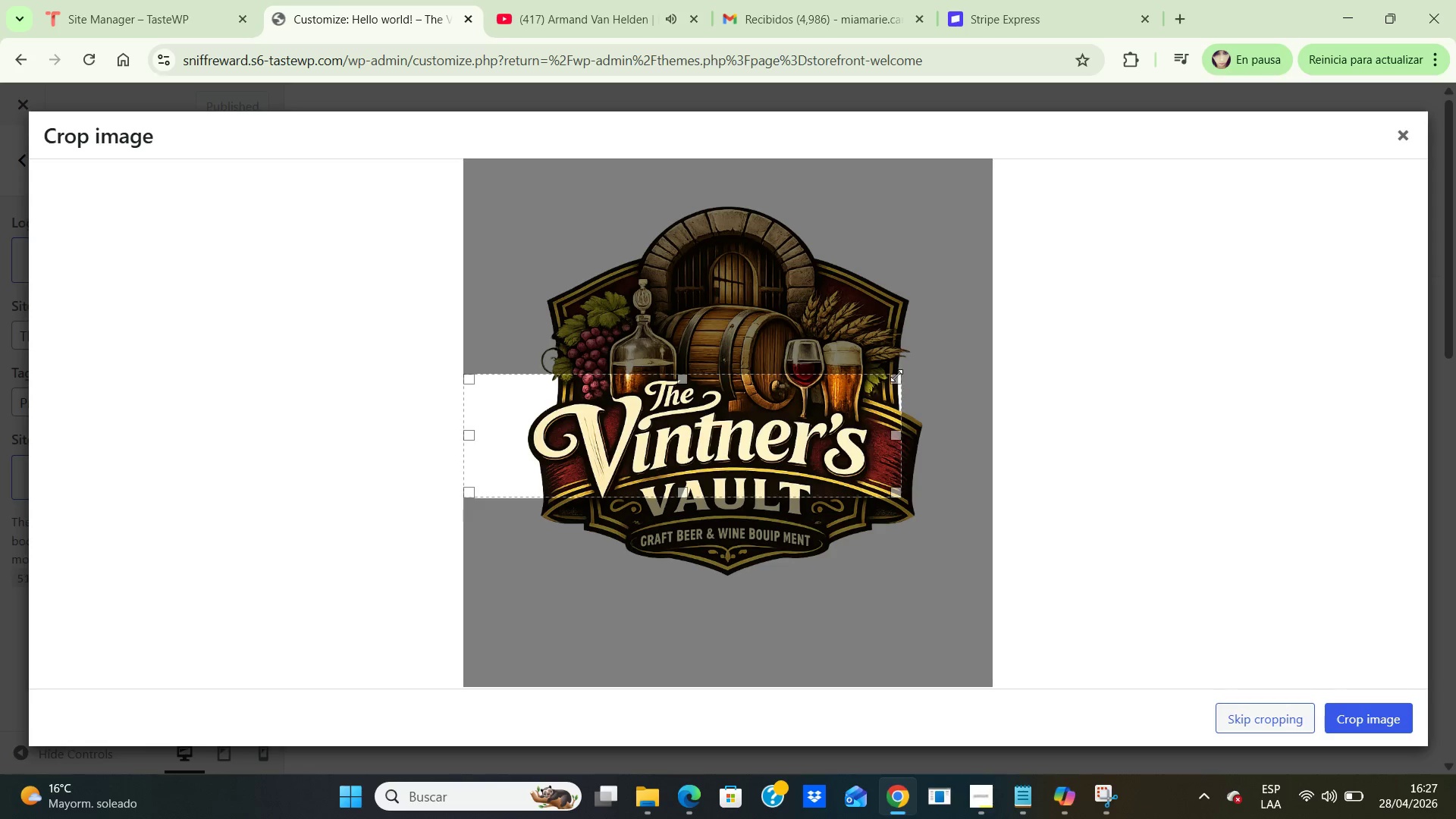 
left_click_drag(start_coordinate=[896, 375], to_coordinate=[962, 184])
 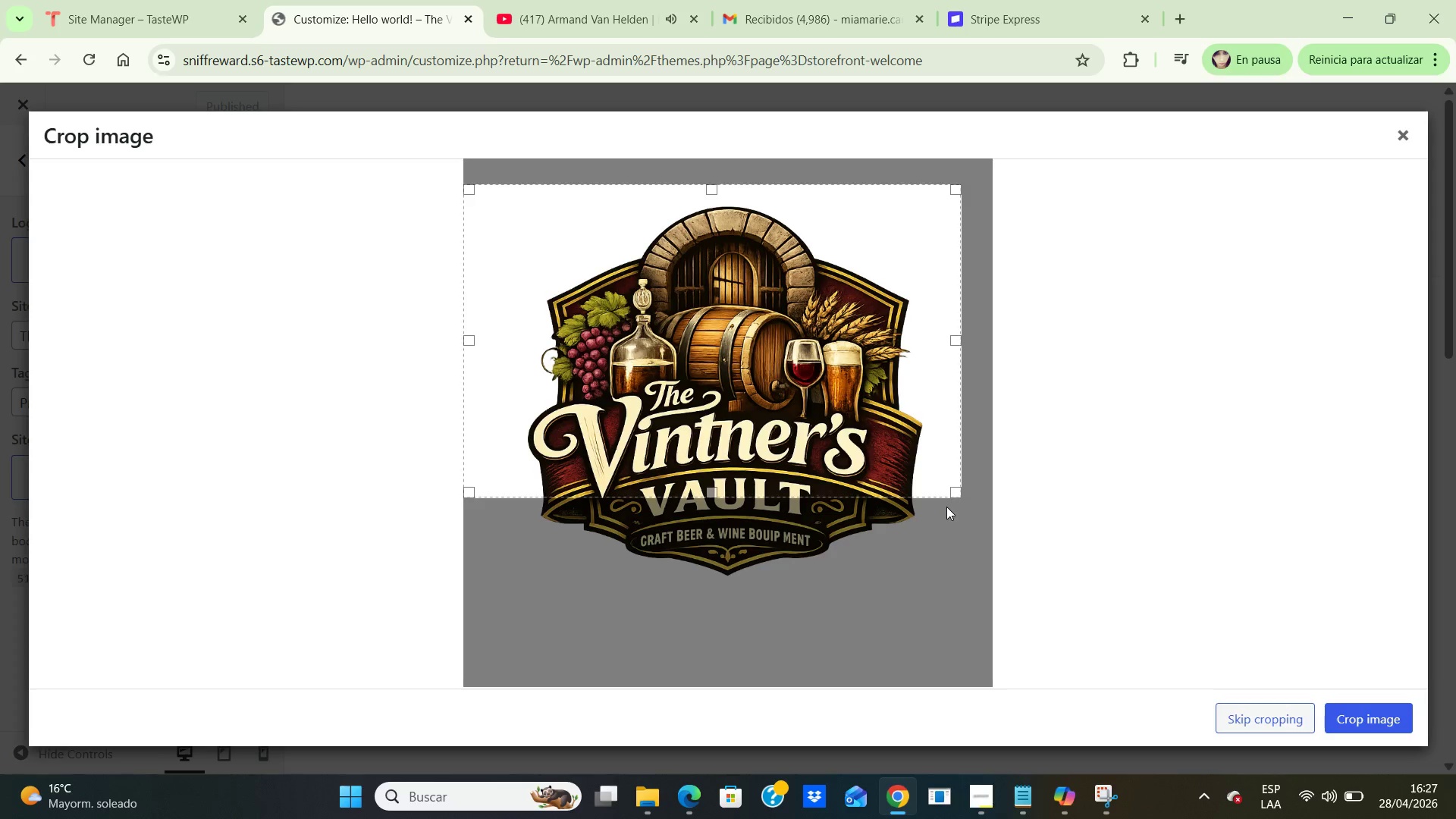 
wait(6.22)
 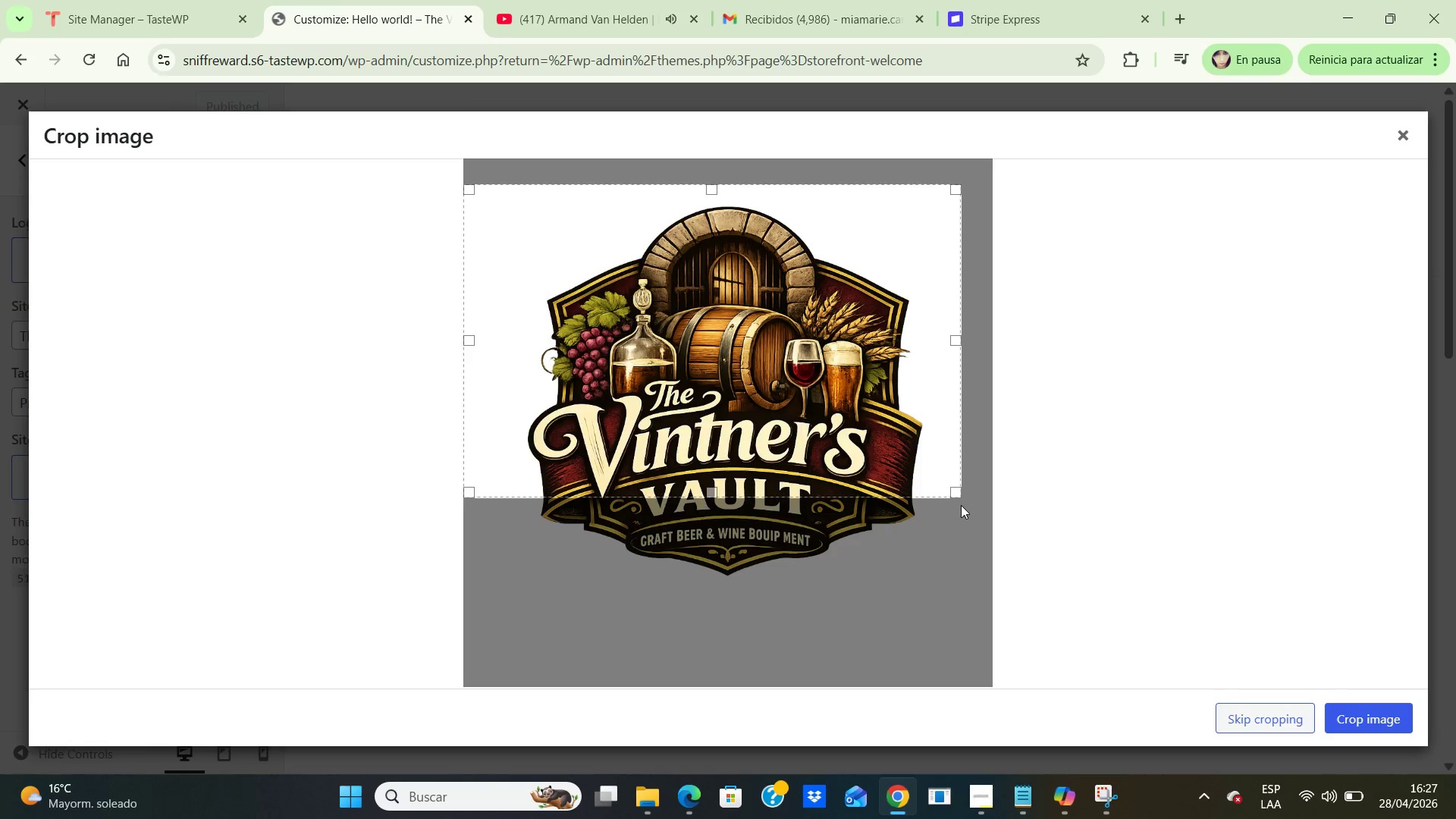 
left_click_drag(start_coordinate=[955, 494], to_coordinate=[971, 585])
 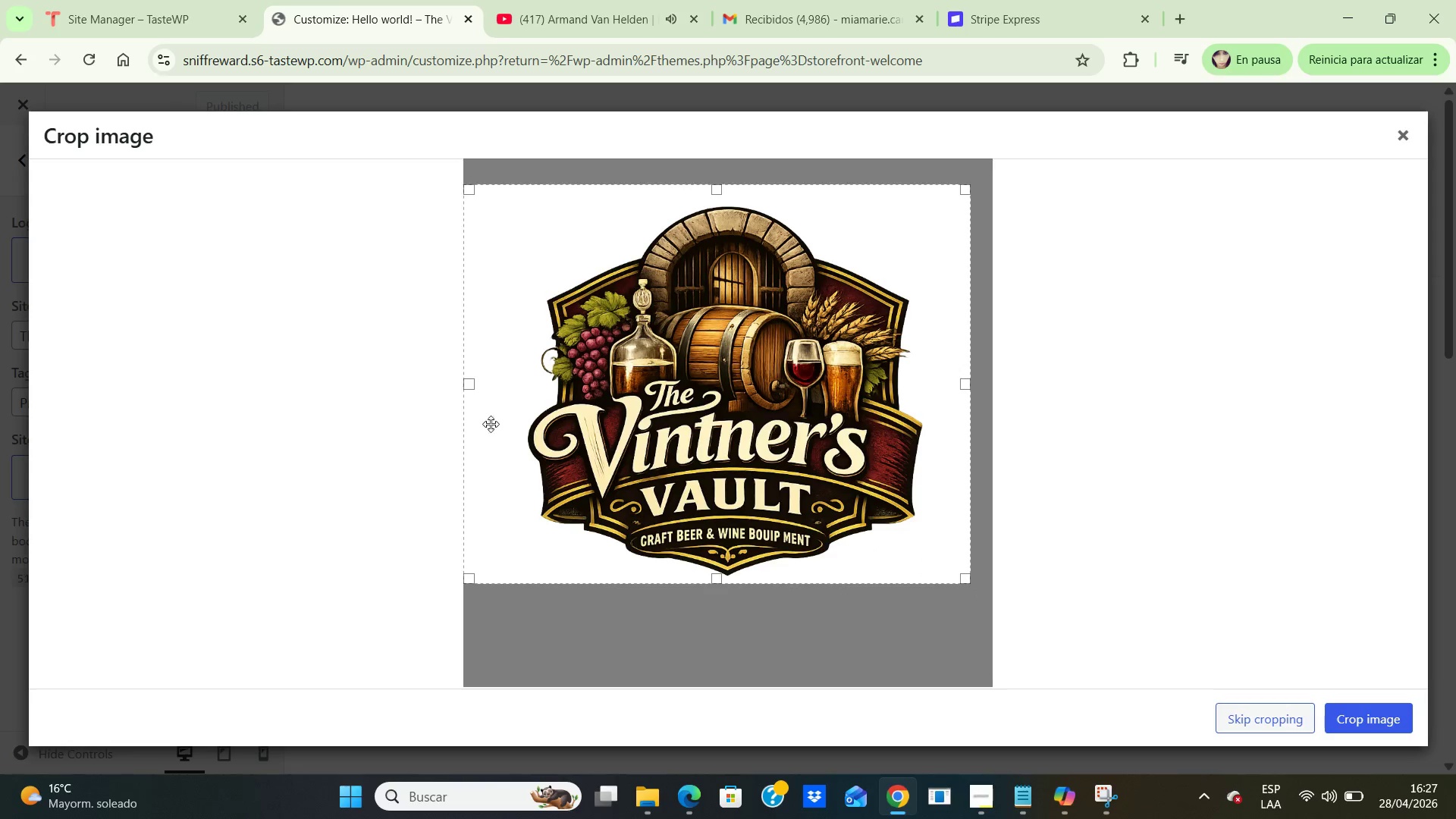 
left_click_drag(start_coordinate=[469, 383], to_coordinate=[522, 384])
 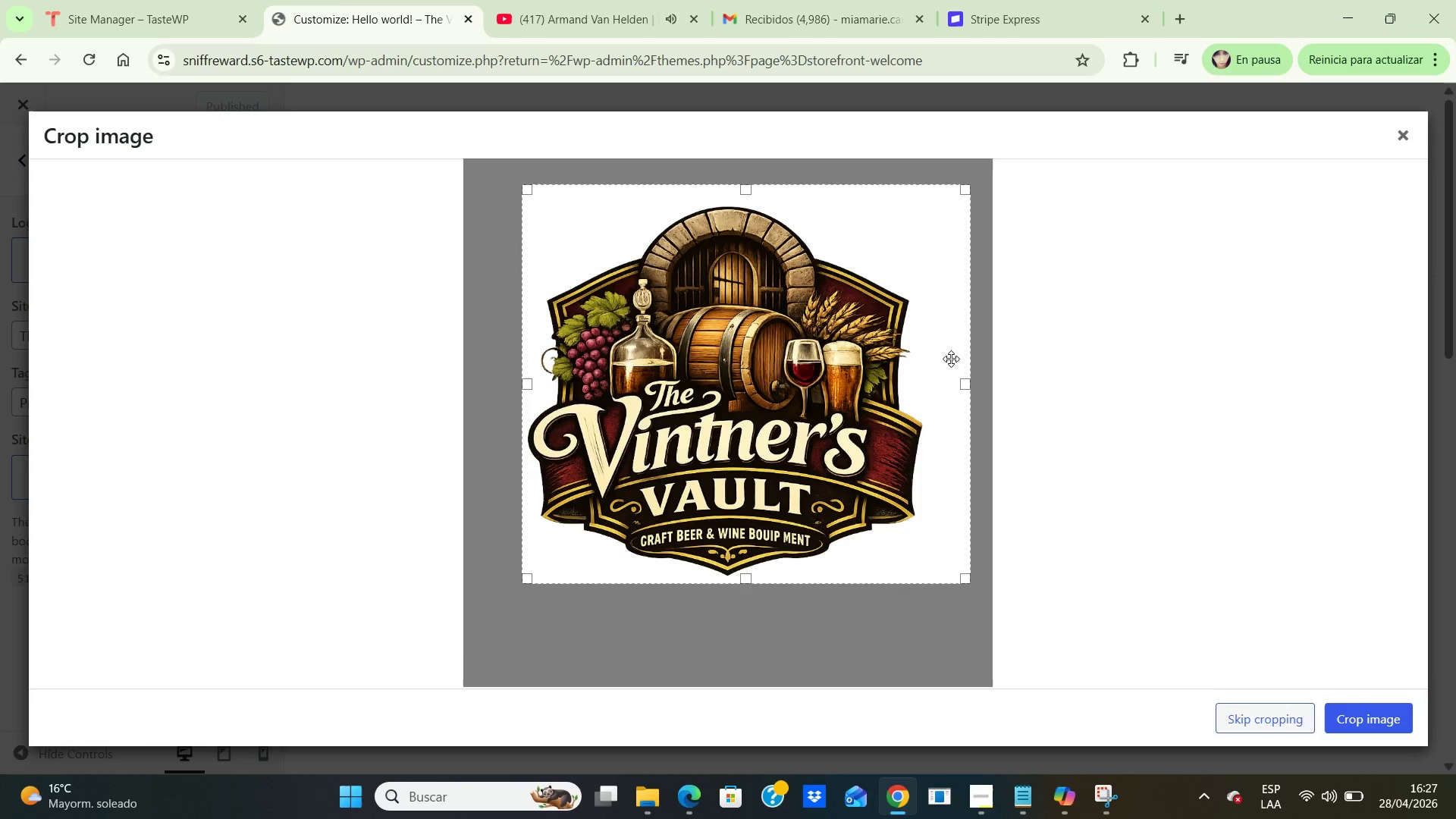 
wait(8.16)
 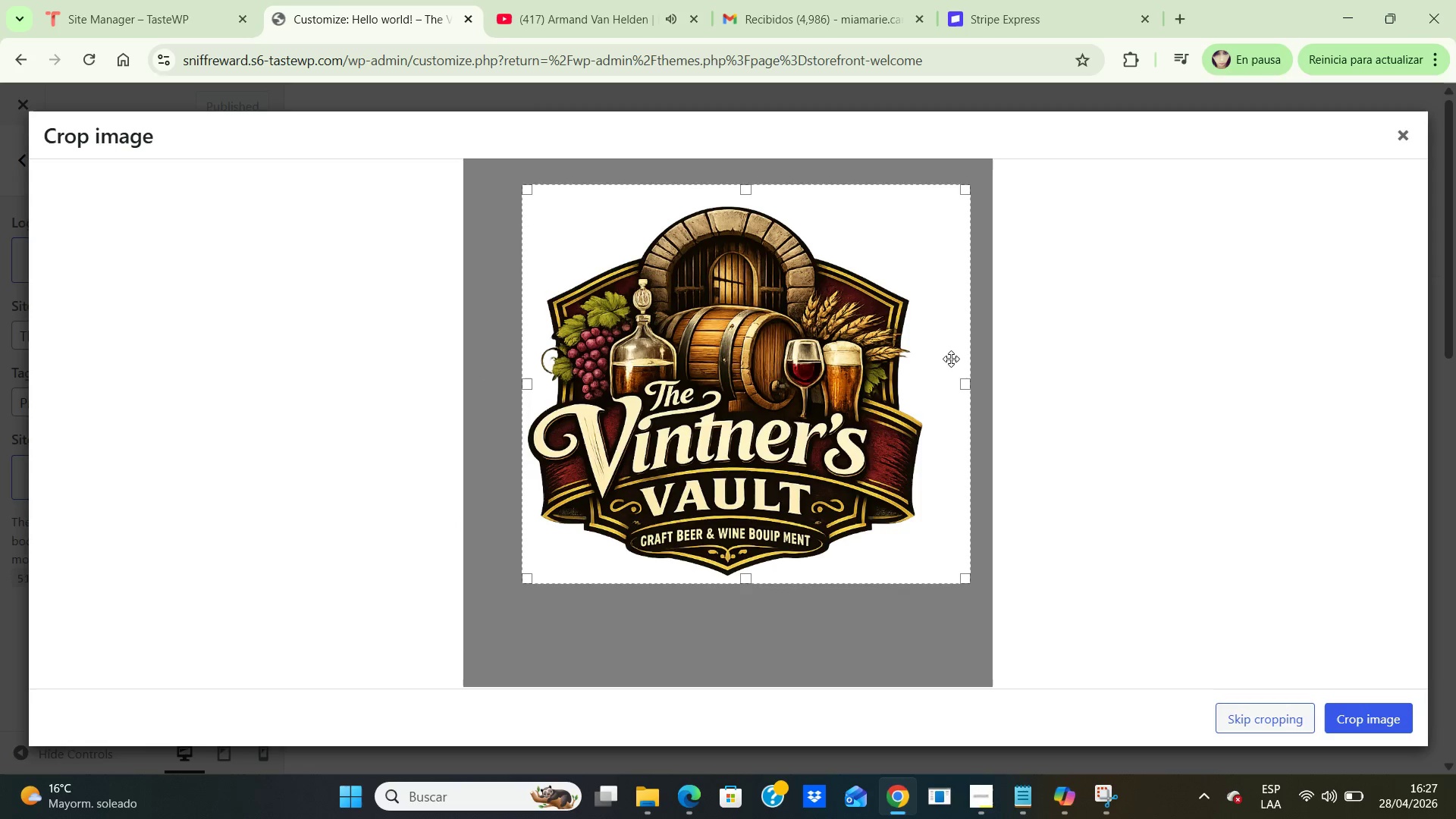 
left_click([967, 384])
 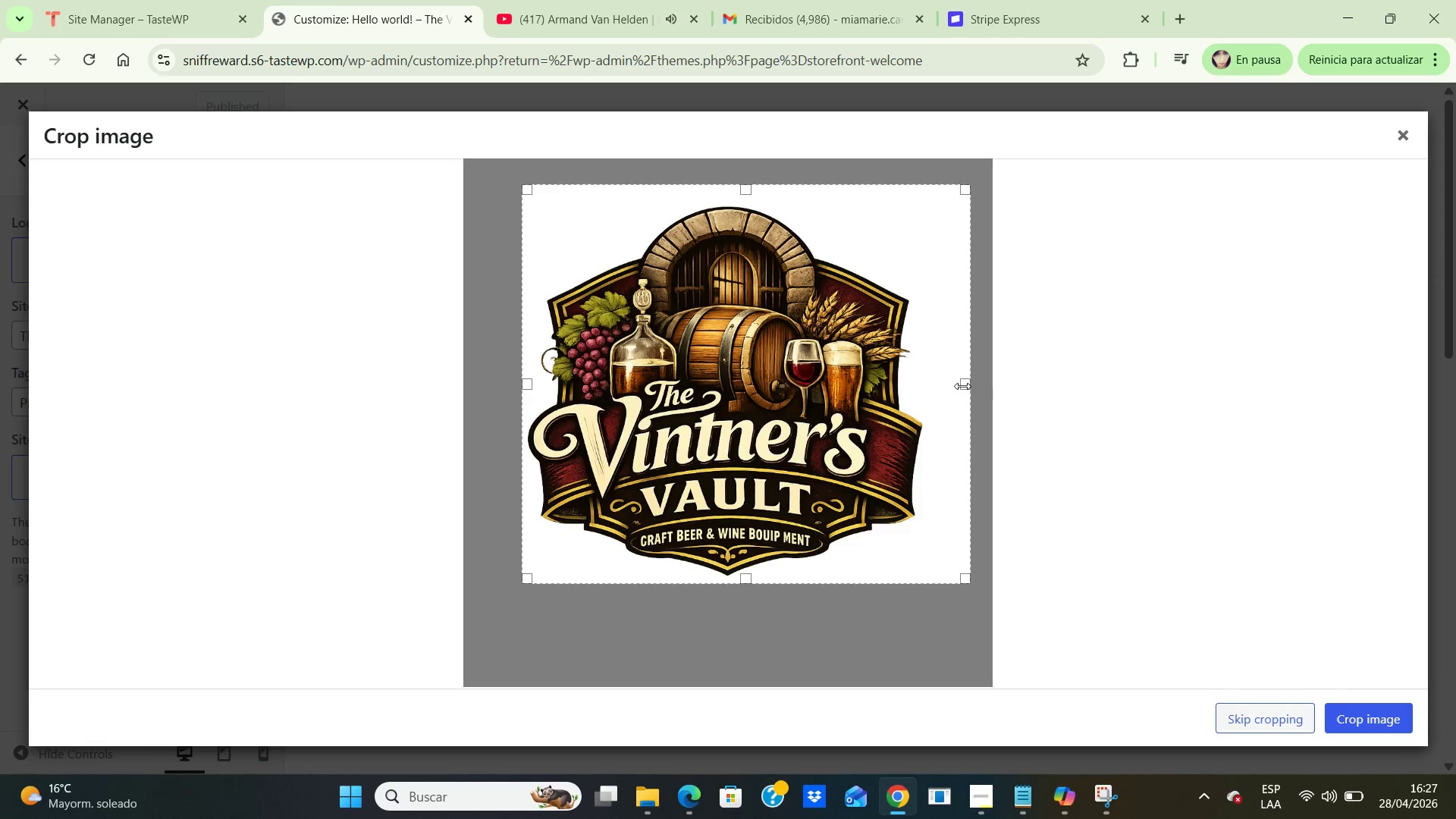 
wait(5.25)
 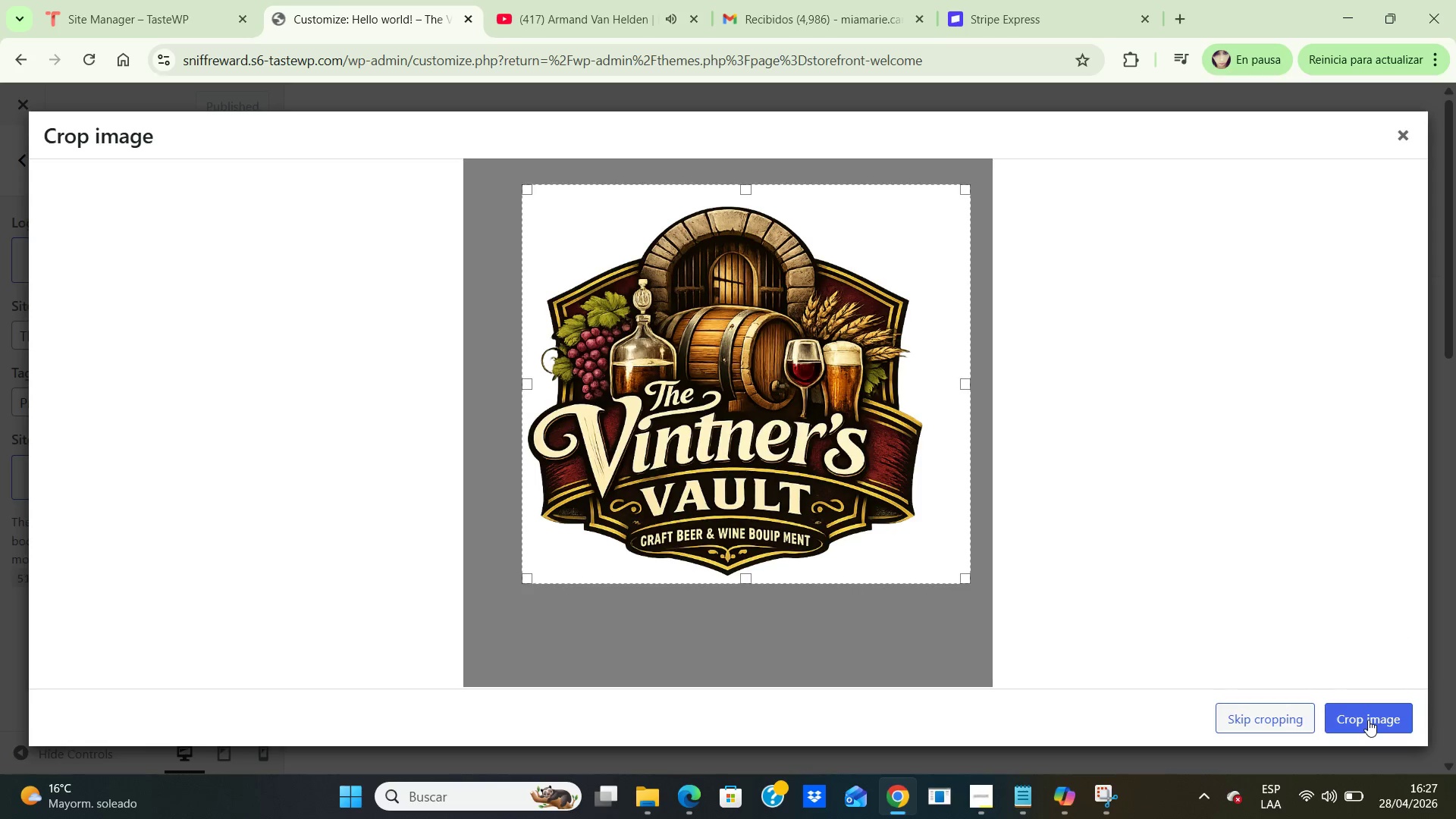 
left_click_drag(start_coordinate=[969, 384], to_coordinate=[956, 381])
 